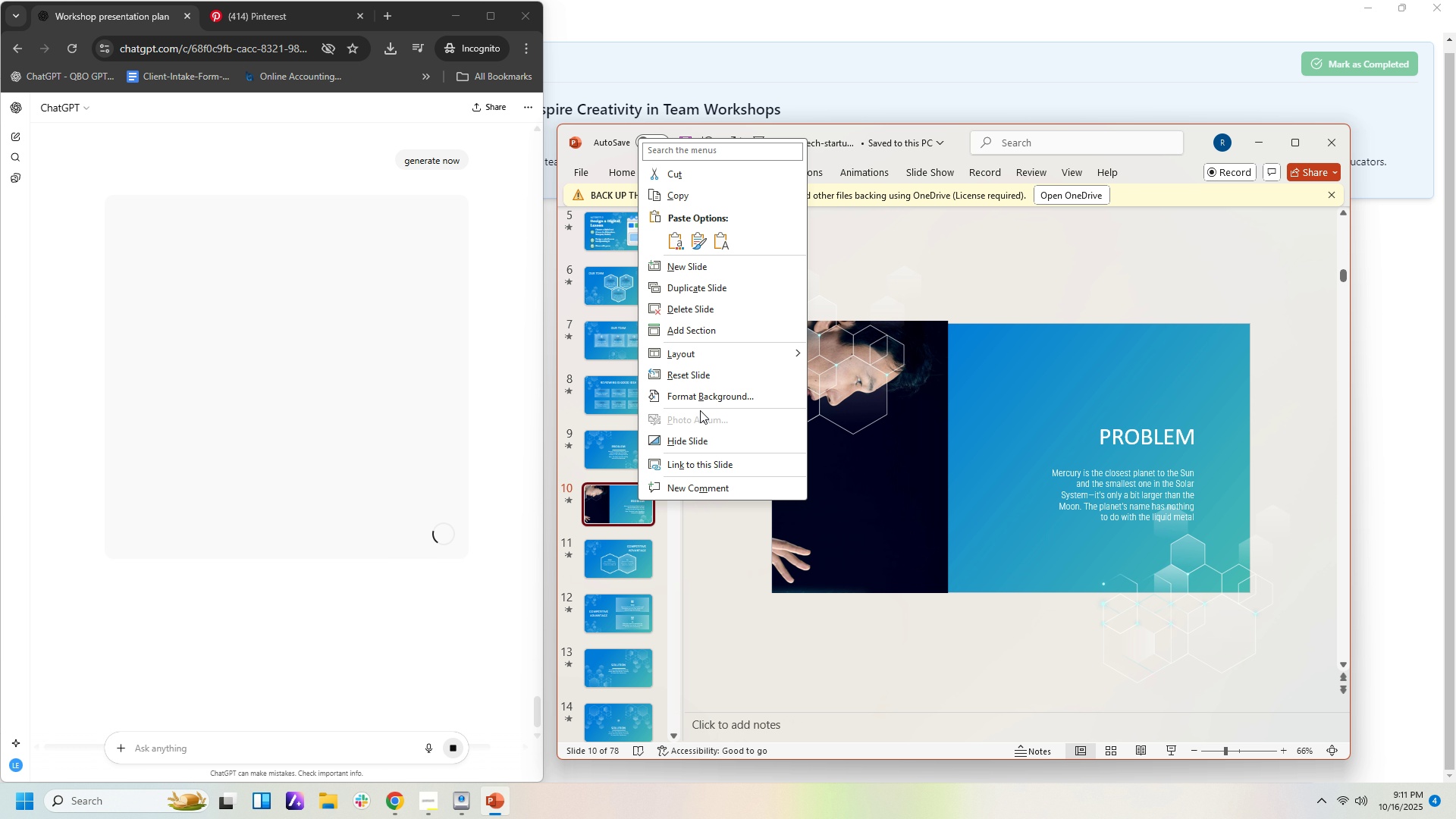 
left_click([694, 302])
 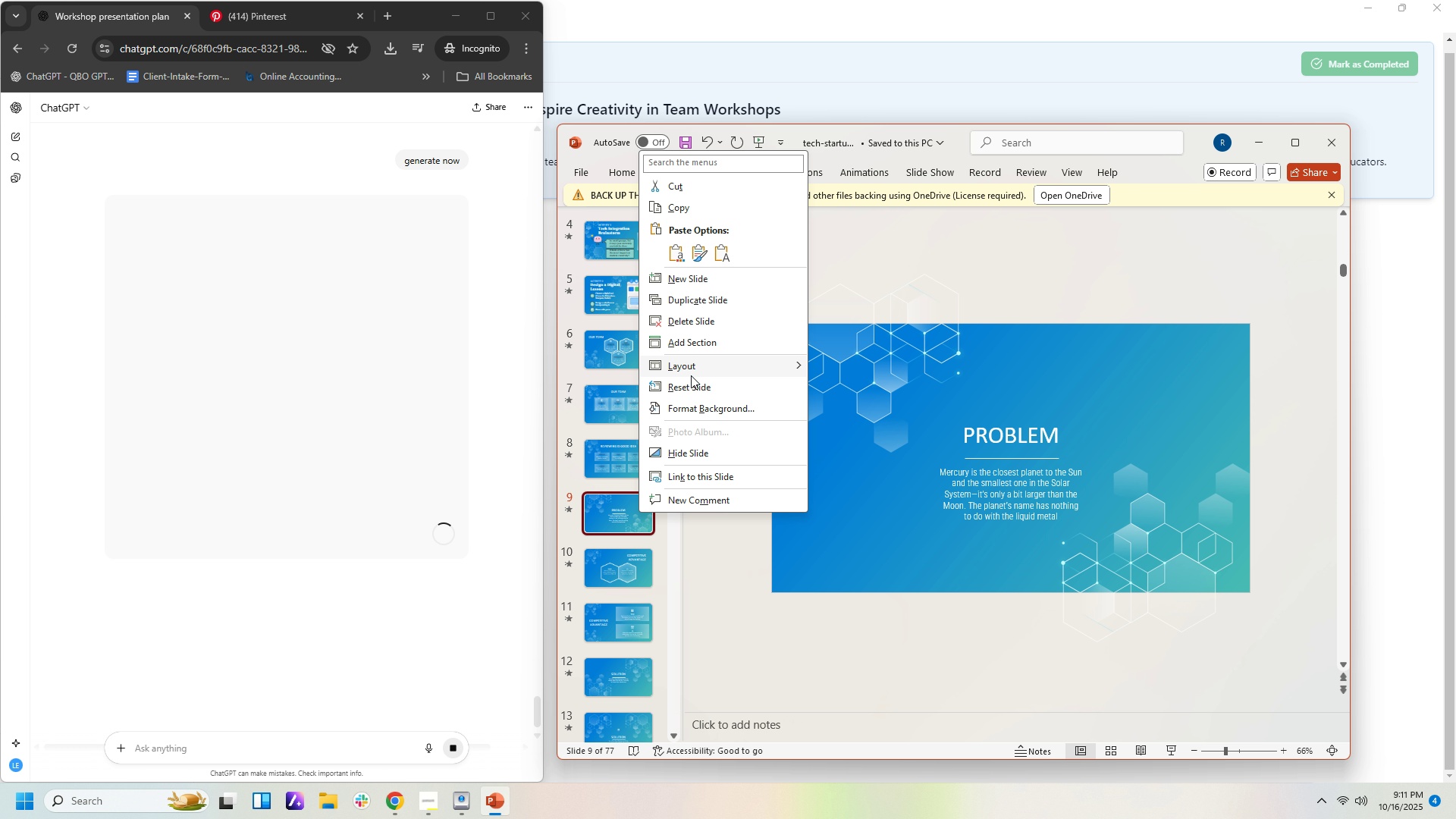 
left_click([698, 317])
 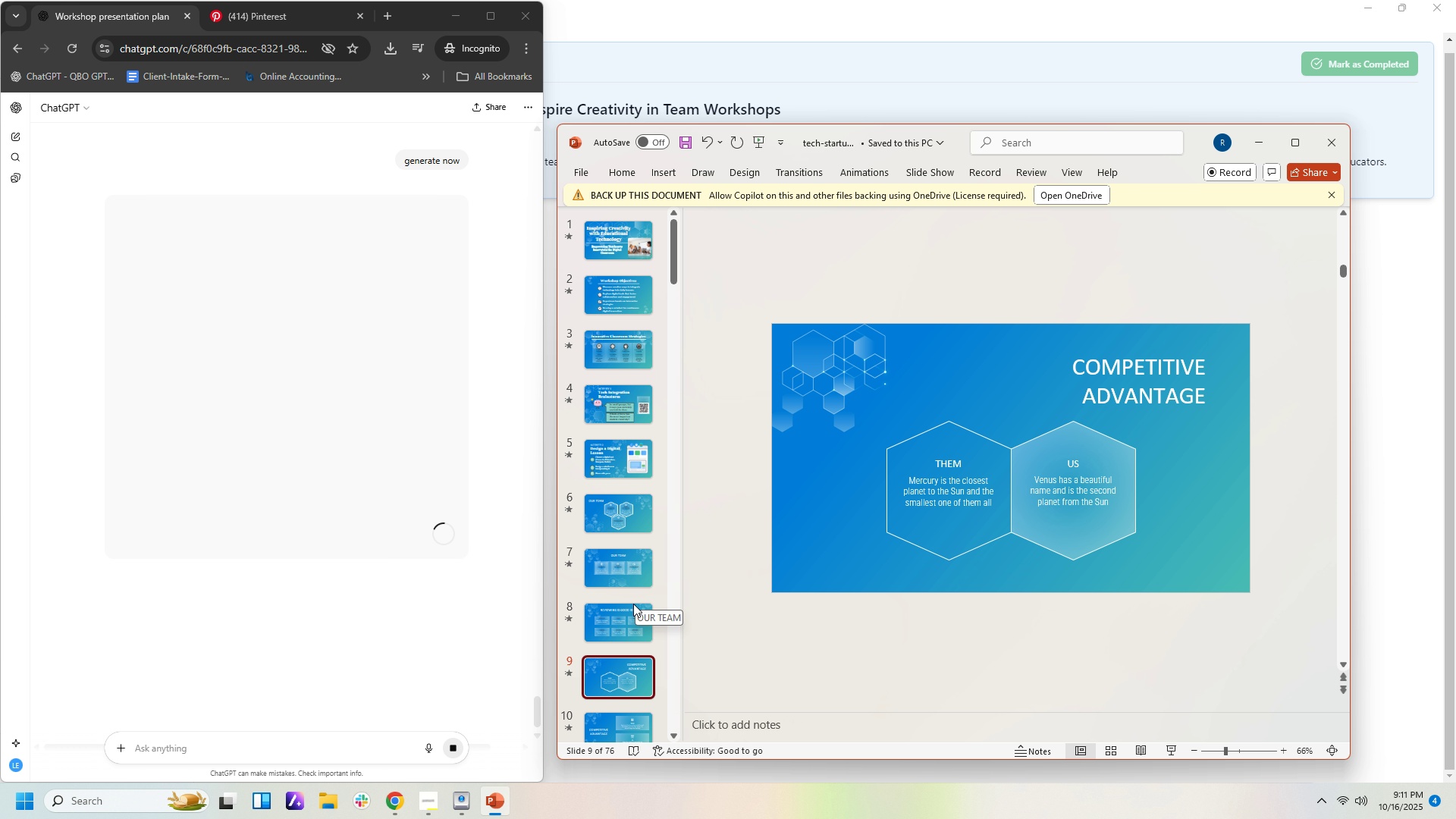 
right_click([633, 607])
 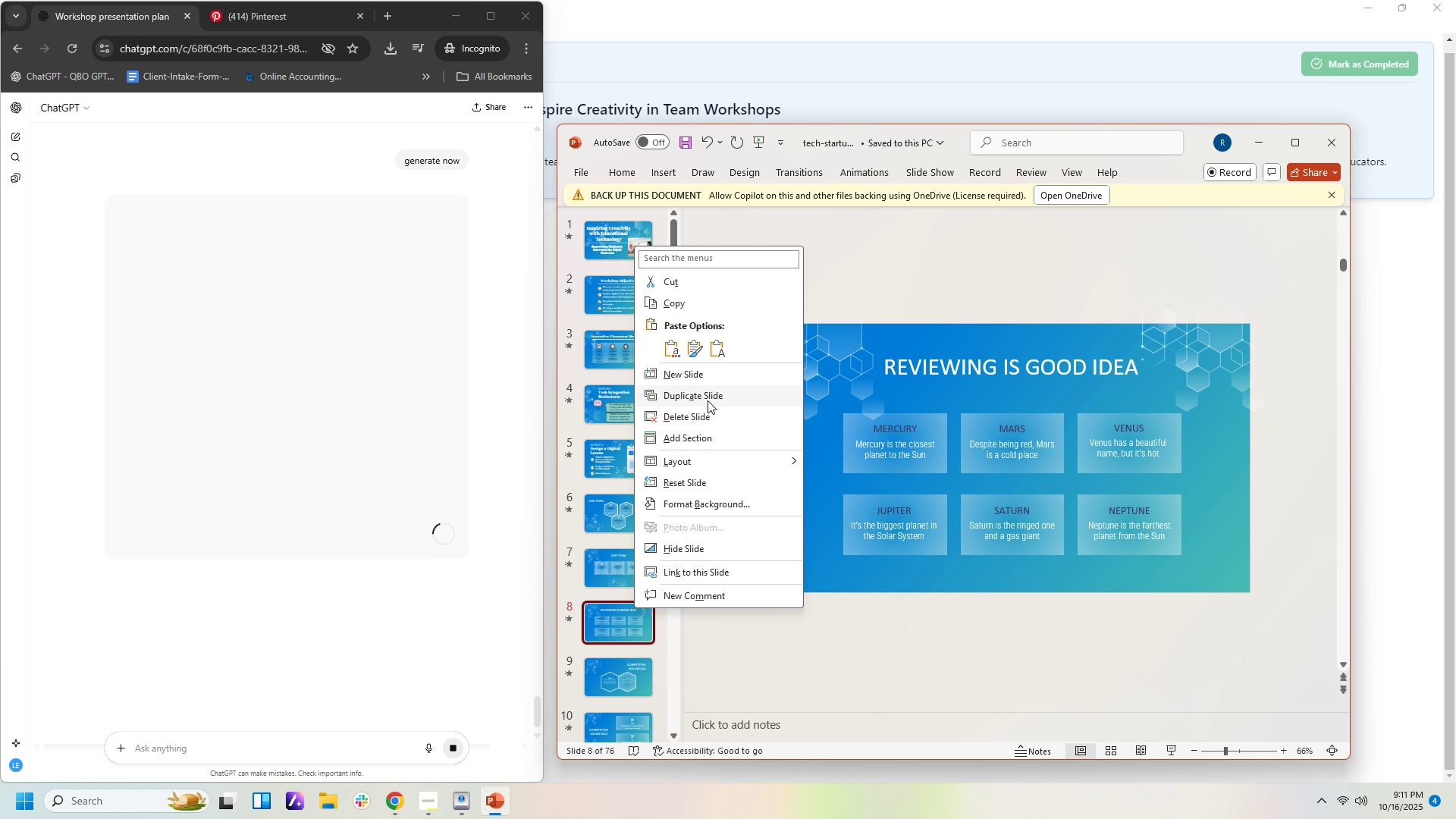 
left_click([708, 400])
 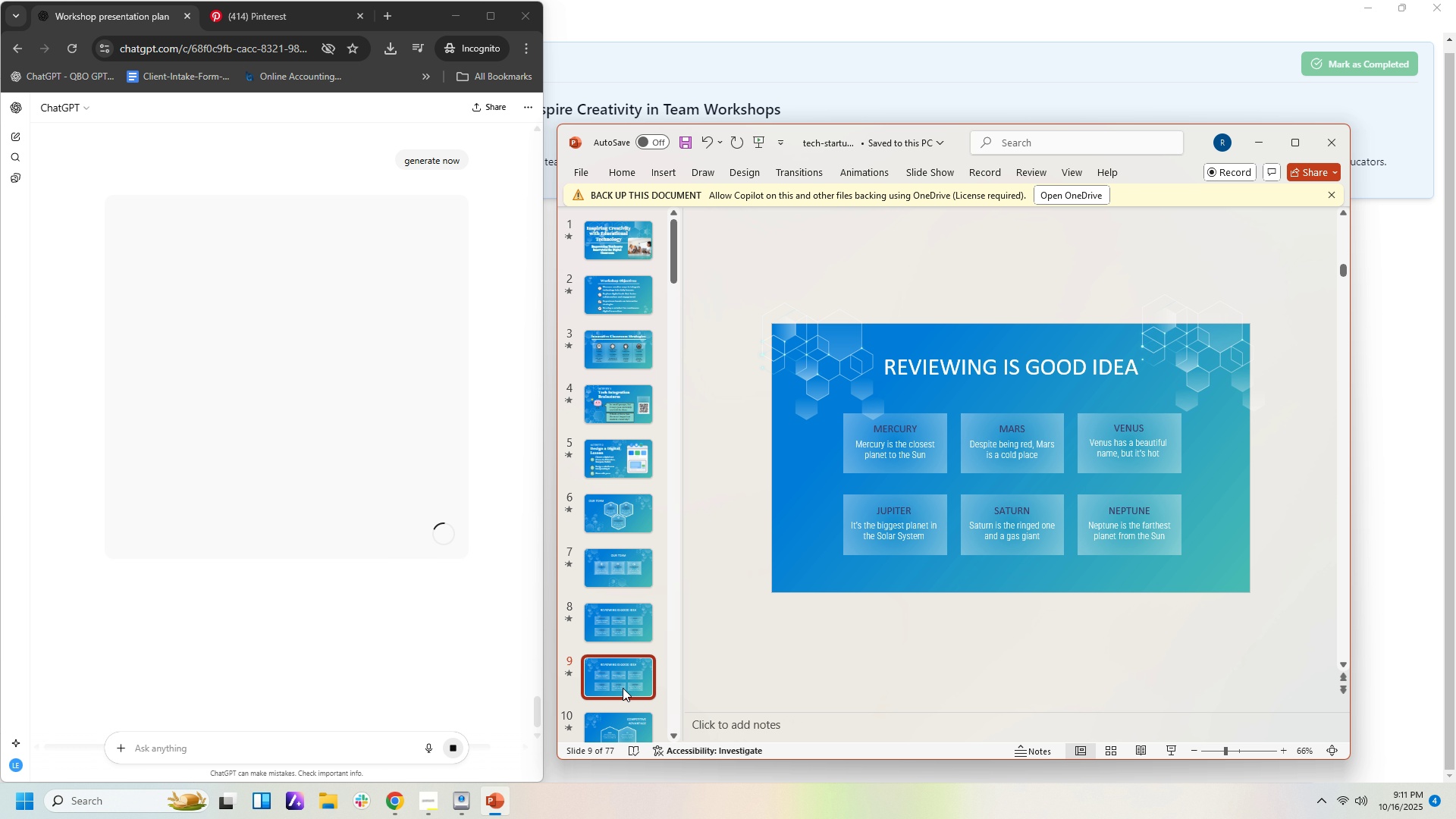 
right_click([622, 680])
 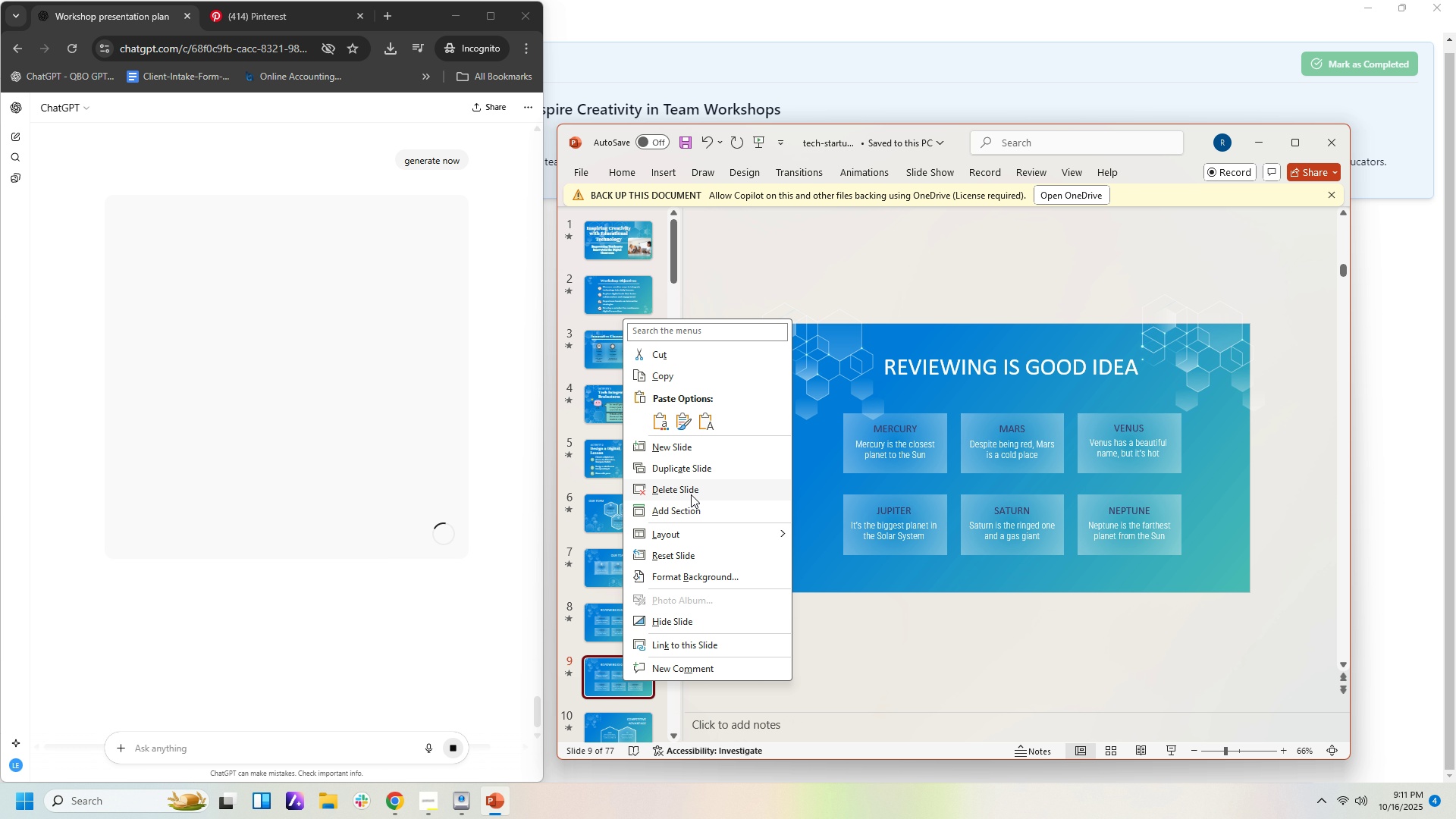 
left_click([691, 489])
 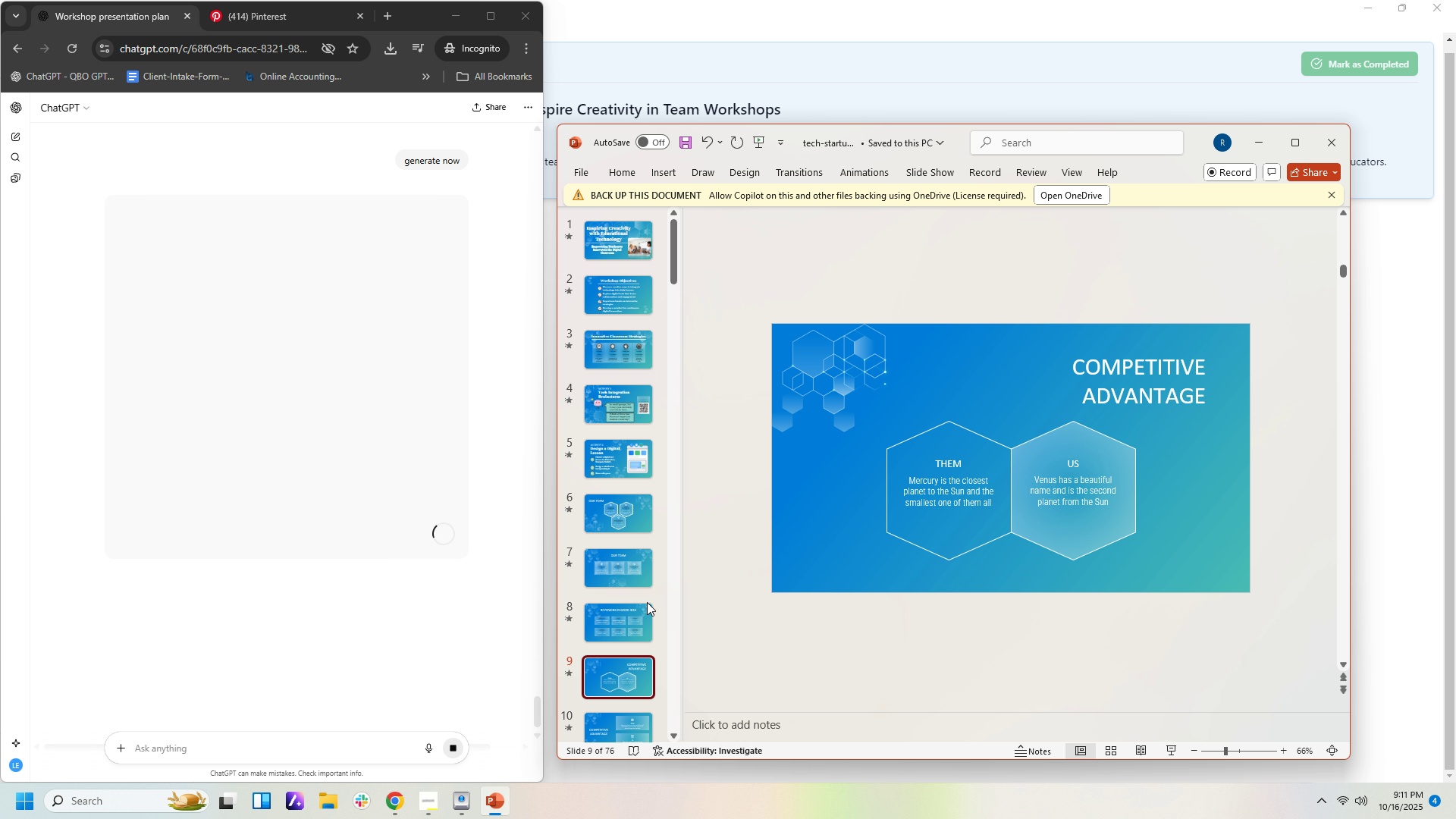 
right_click([647, 602])
 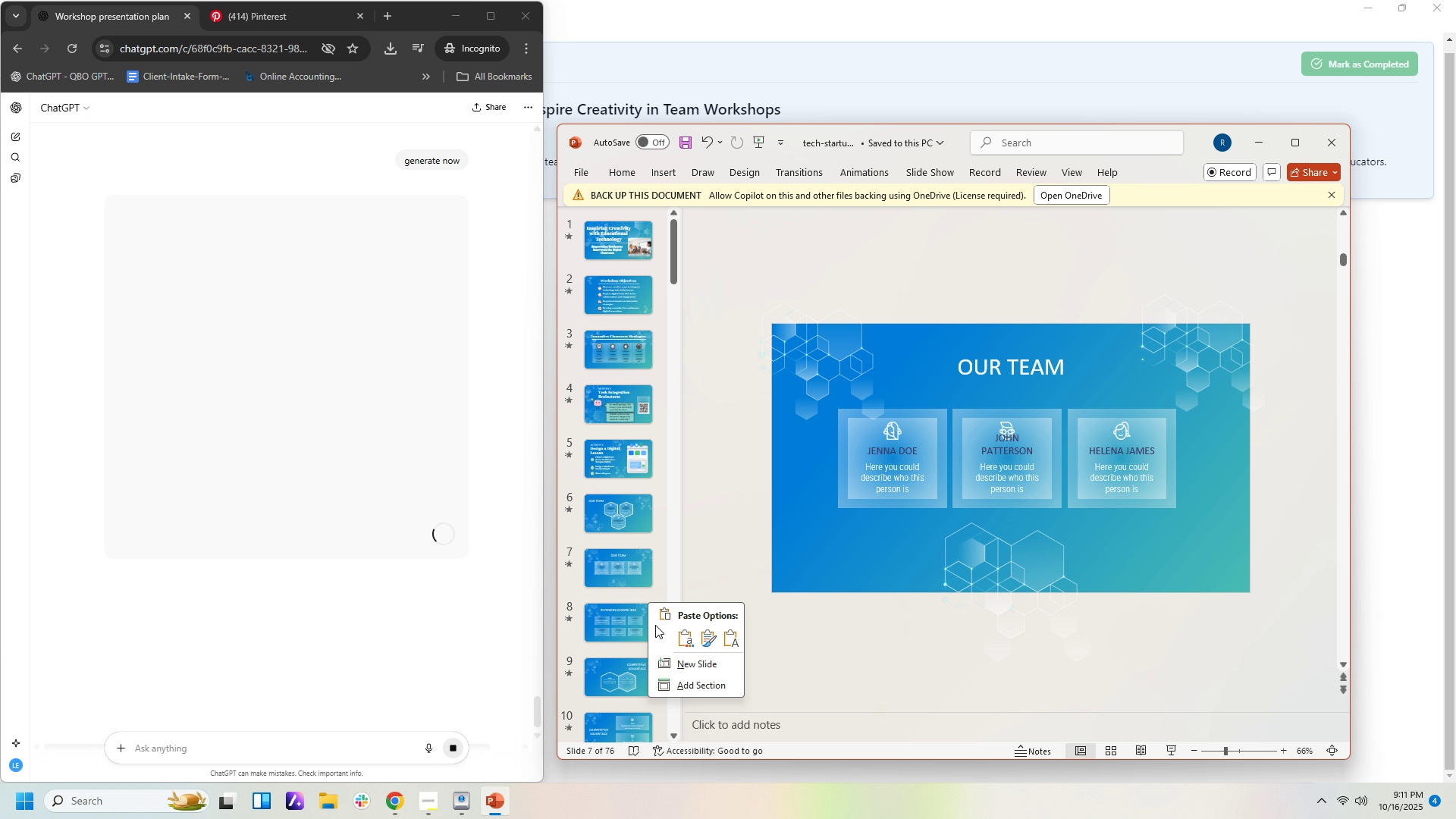 
right_click([655, 625])
 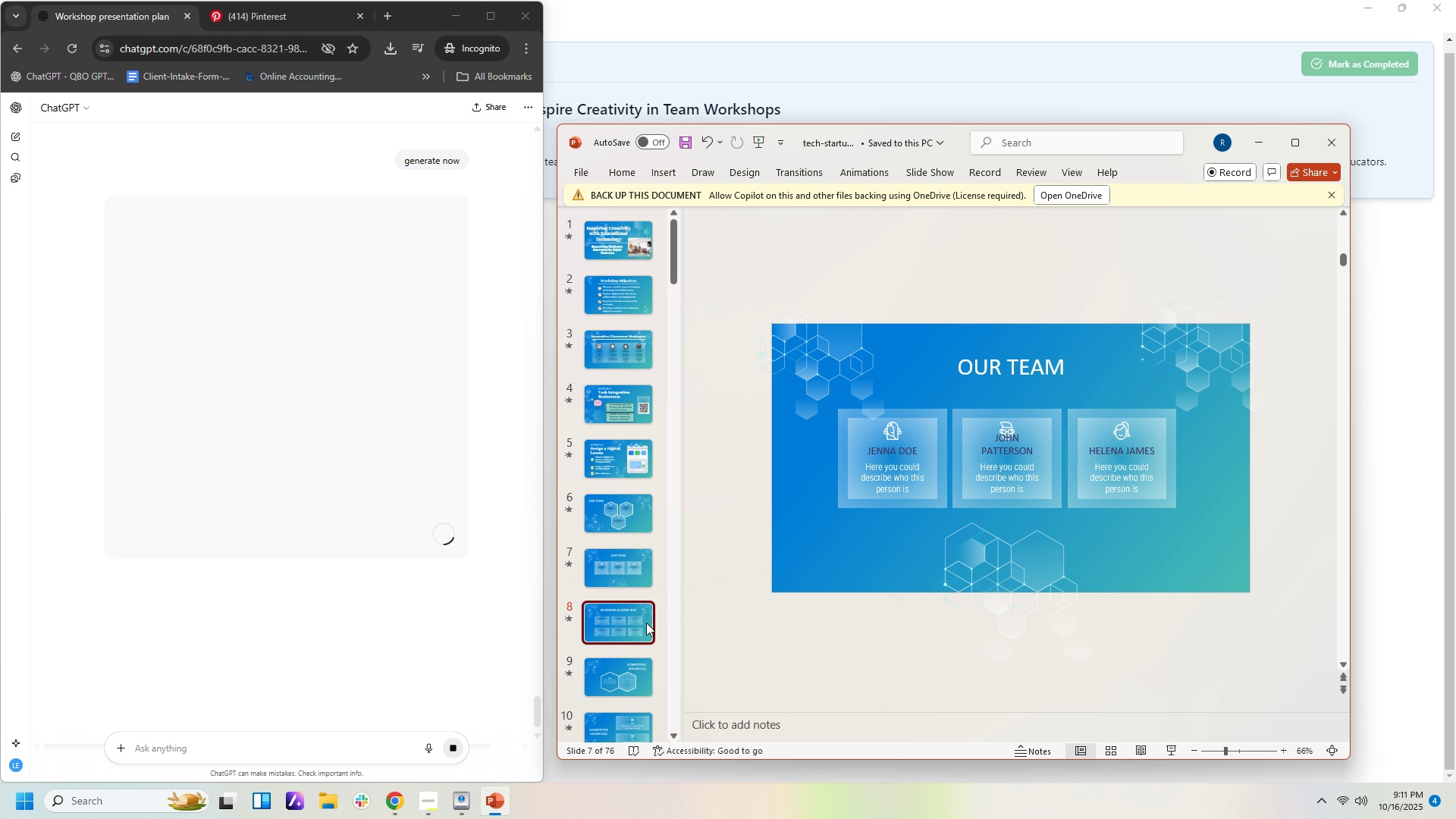 
right_click([646, 623])
 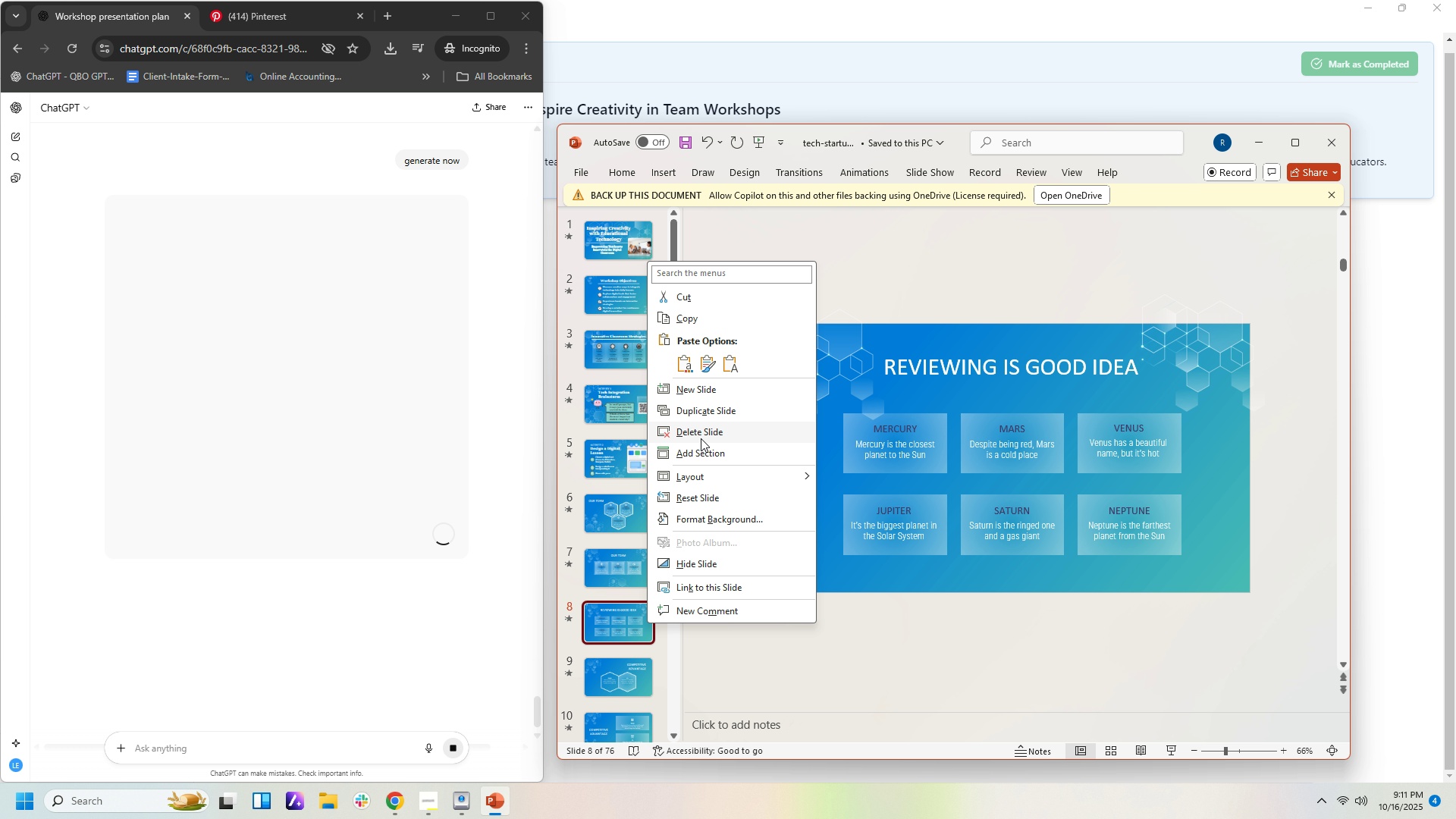 
left_click([702, 436])
 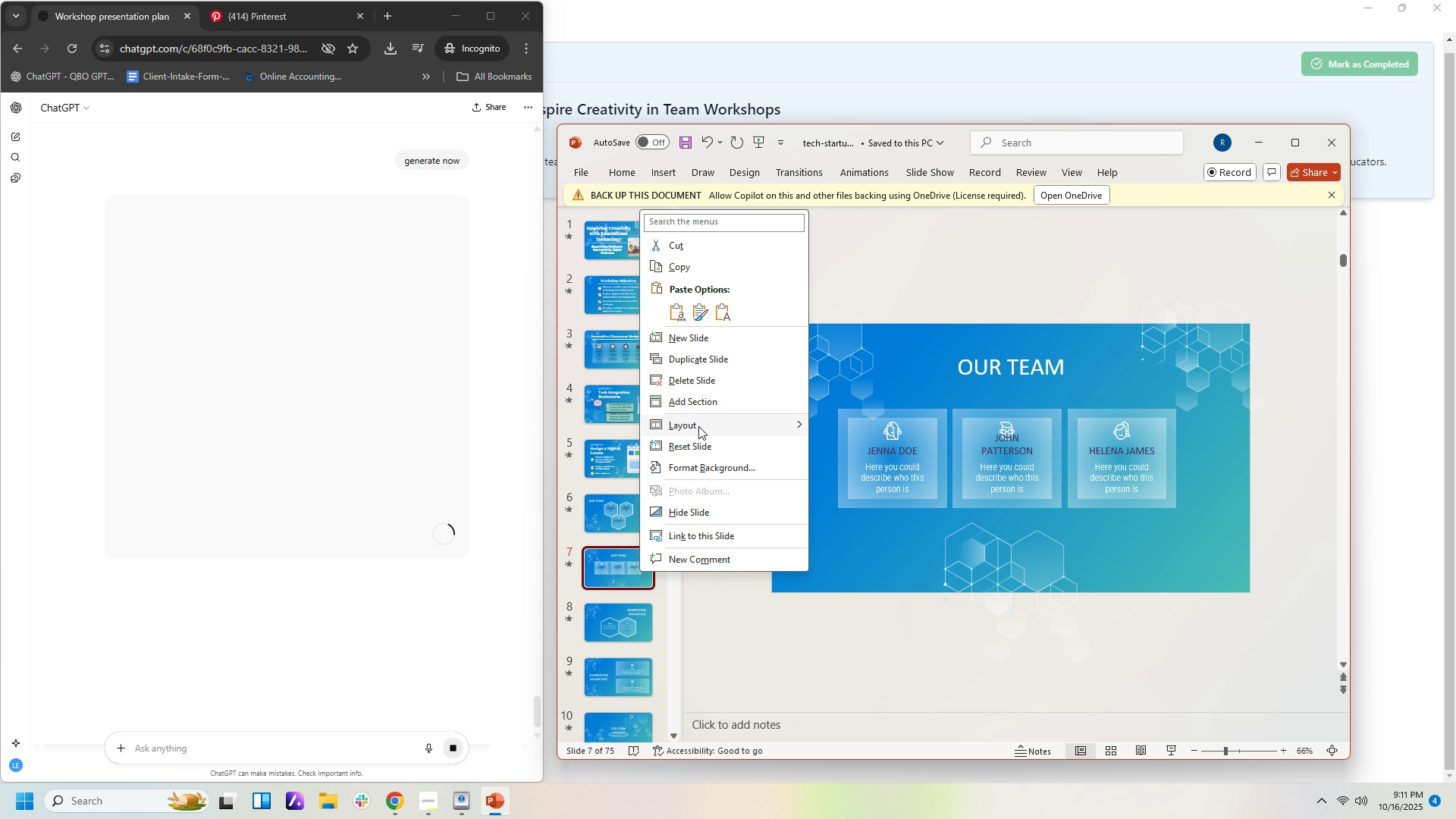 
left_click_drag(start_coordinate=[698, 381], to_coordinate=[698, 384])
 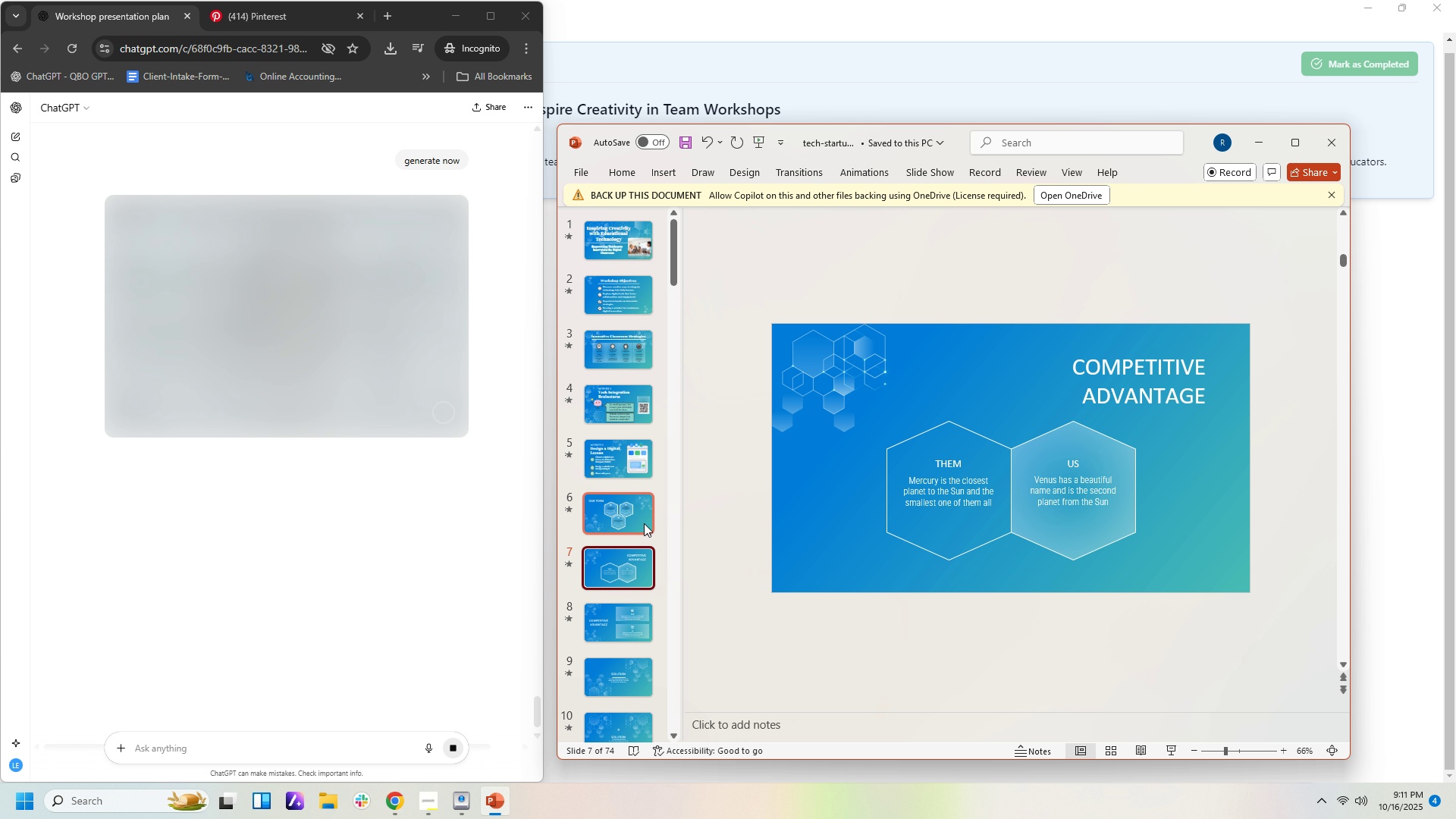 
right_click([644, 523])
 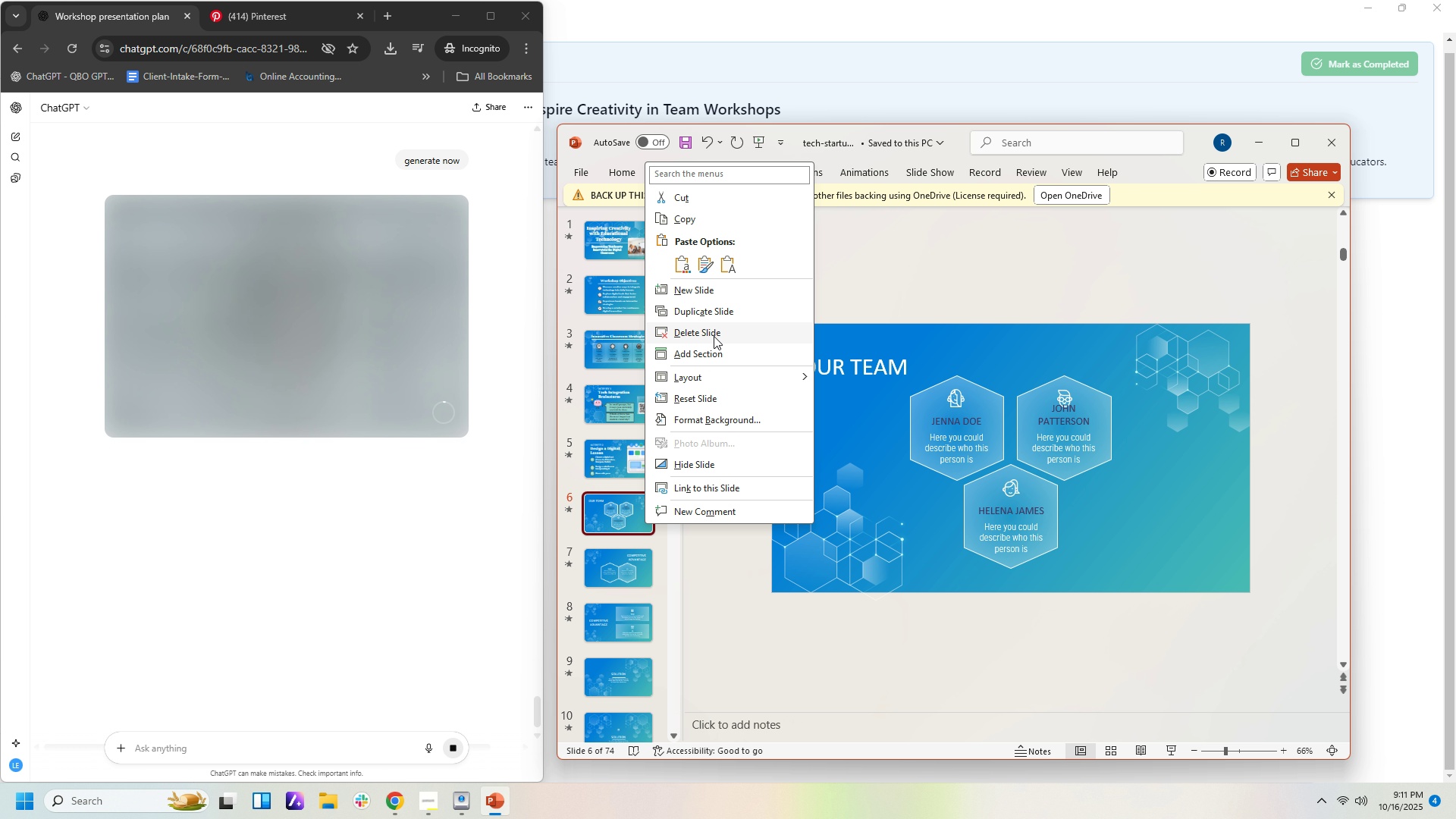 
left_click([714, 336])
 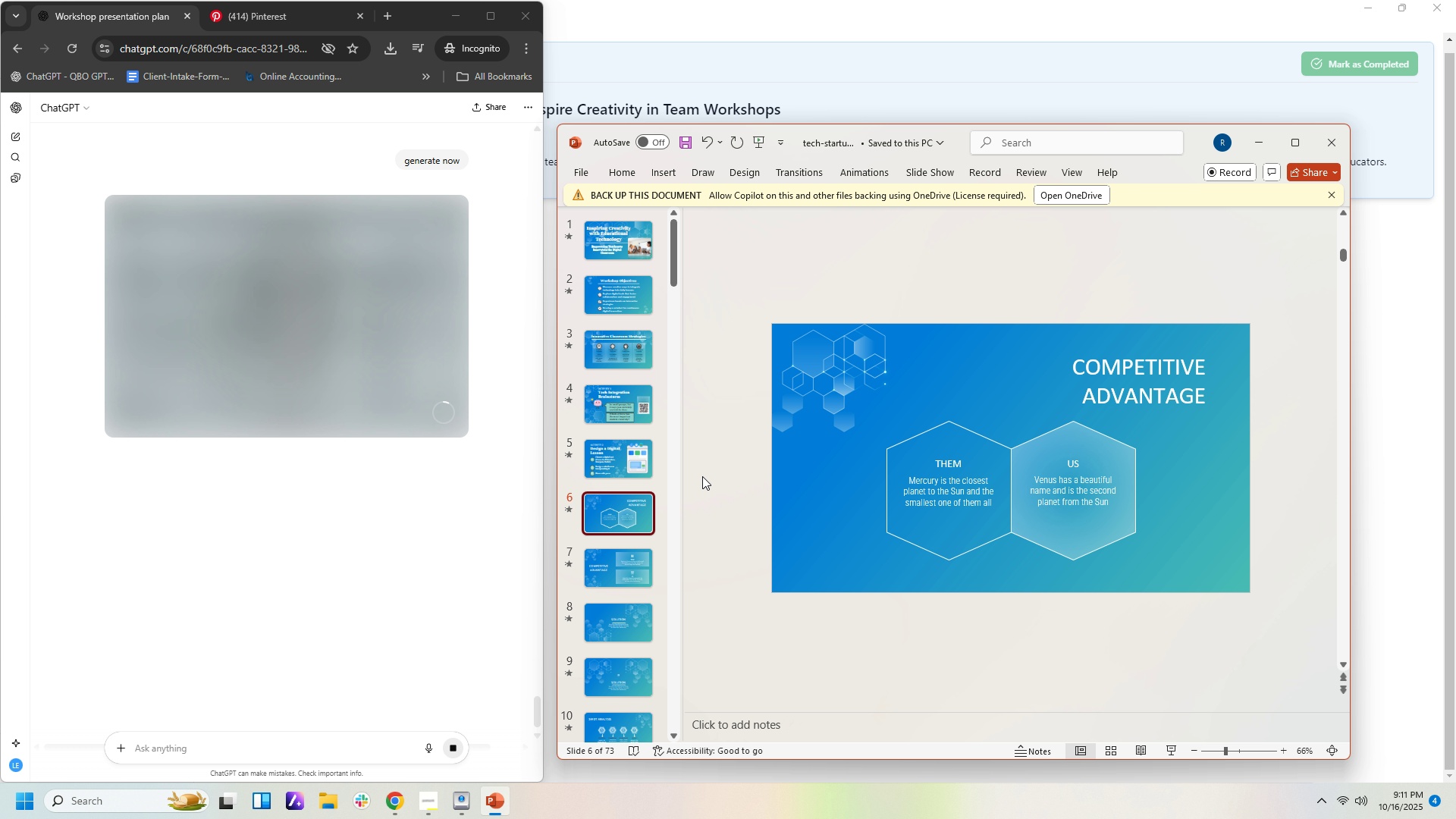 
left_click([702, 473])
 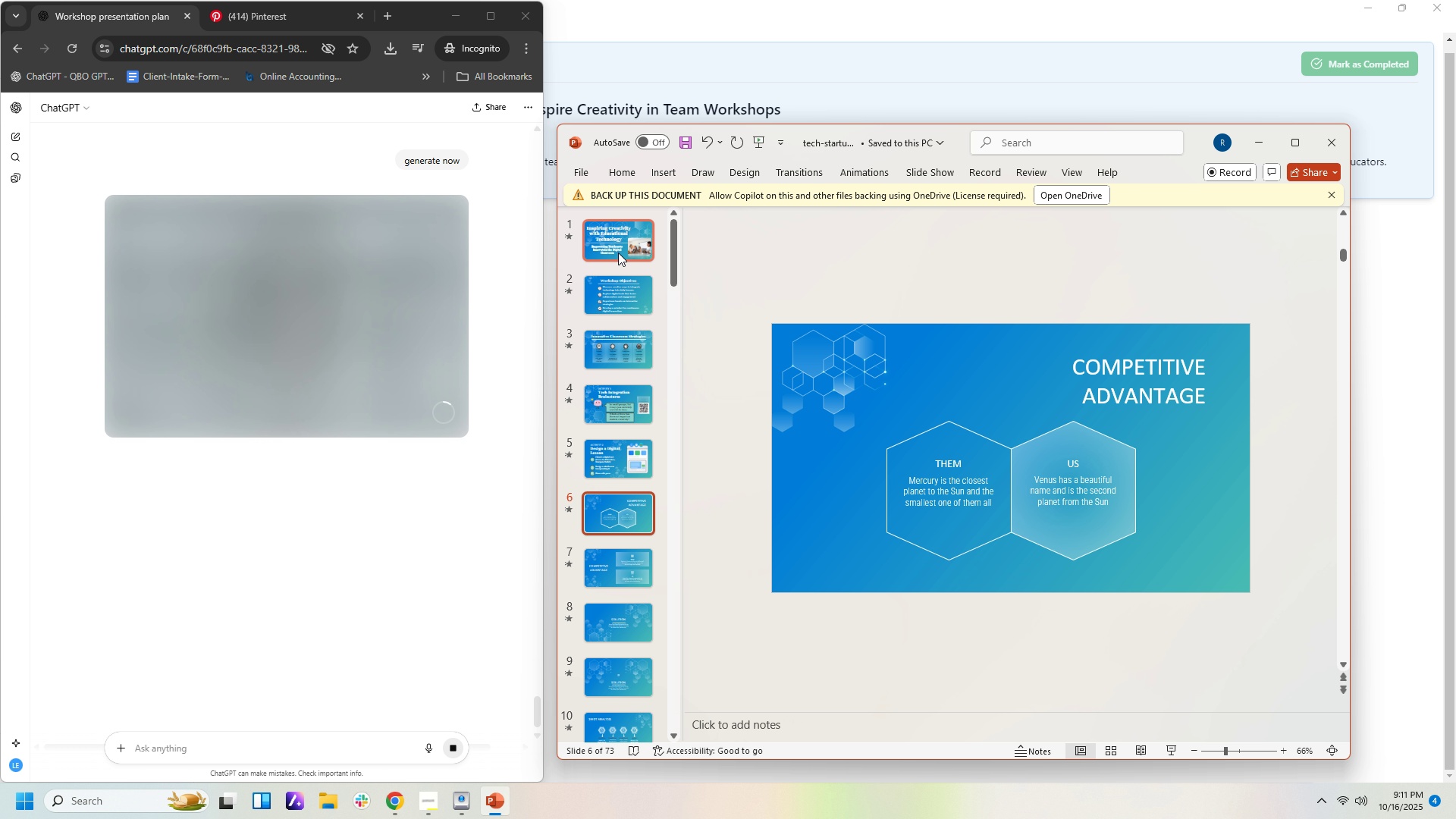 
left_click([618, 253])
 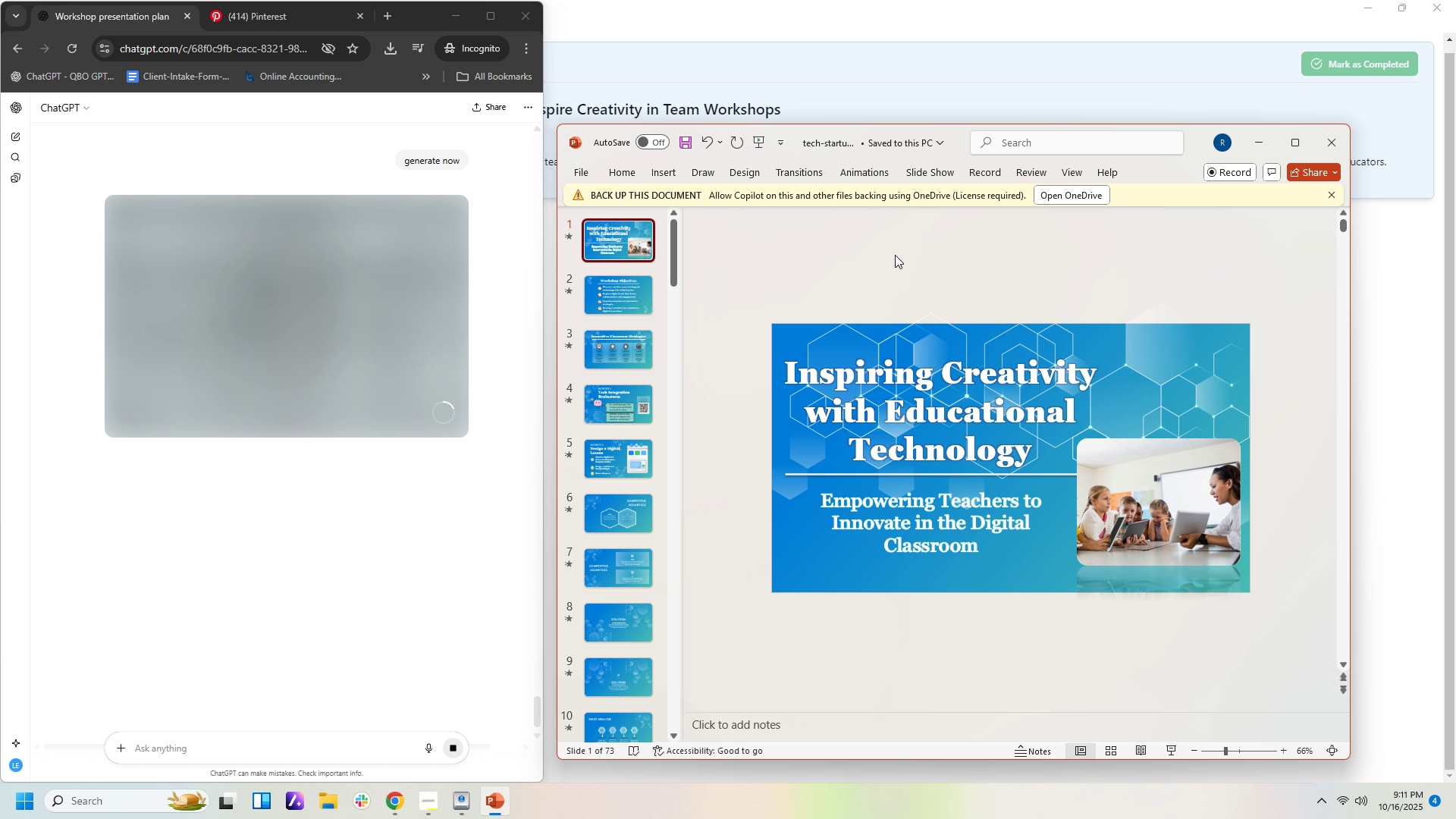 
left_click([946, 166])
 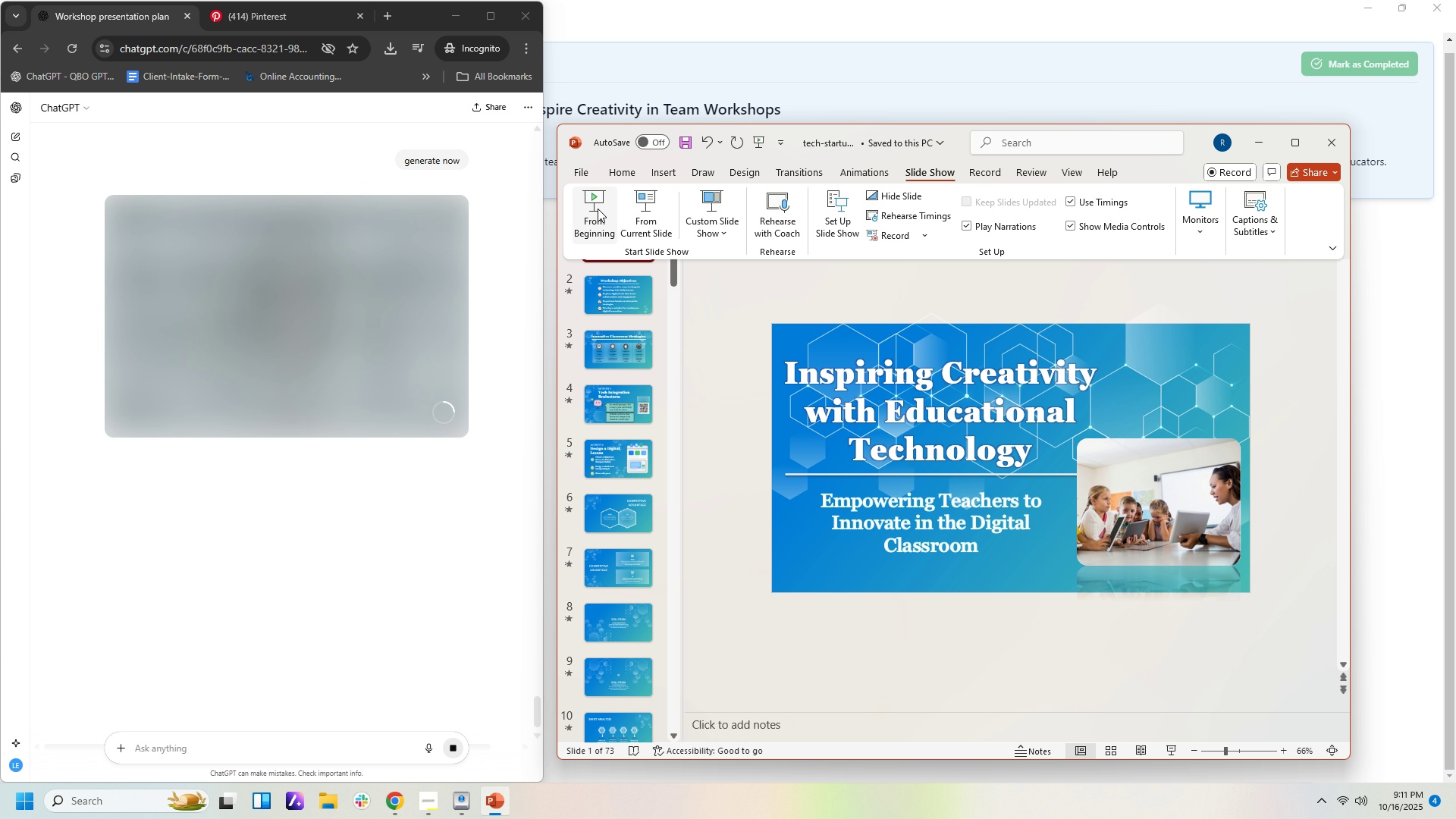 
left_click([599, 208])
 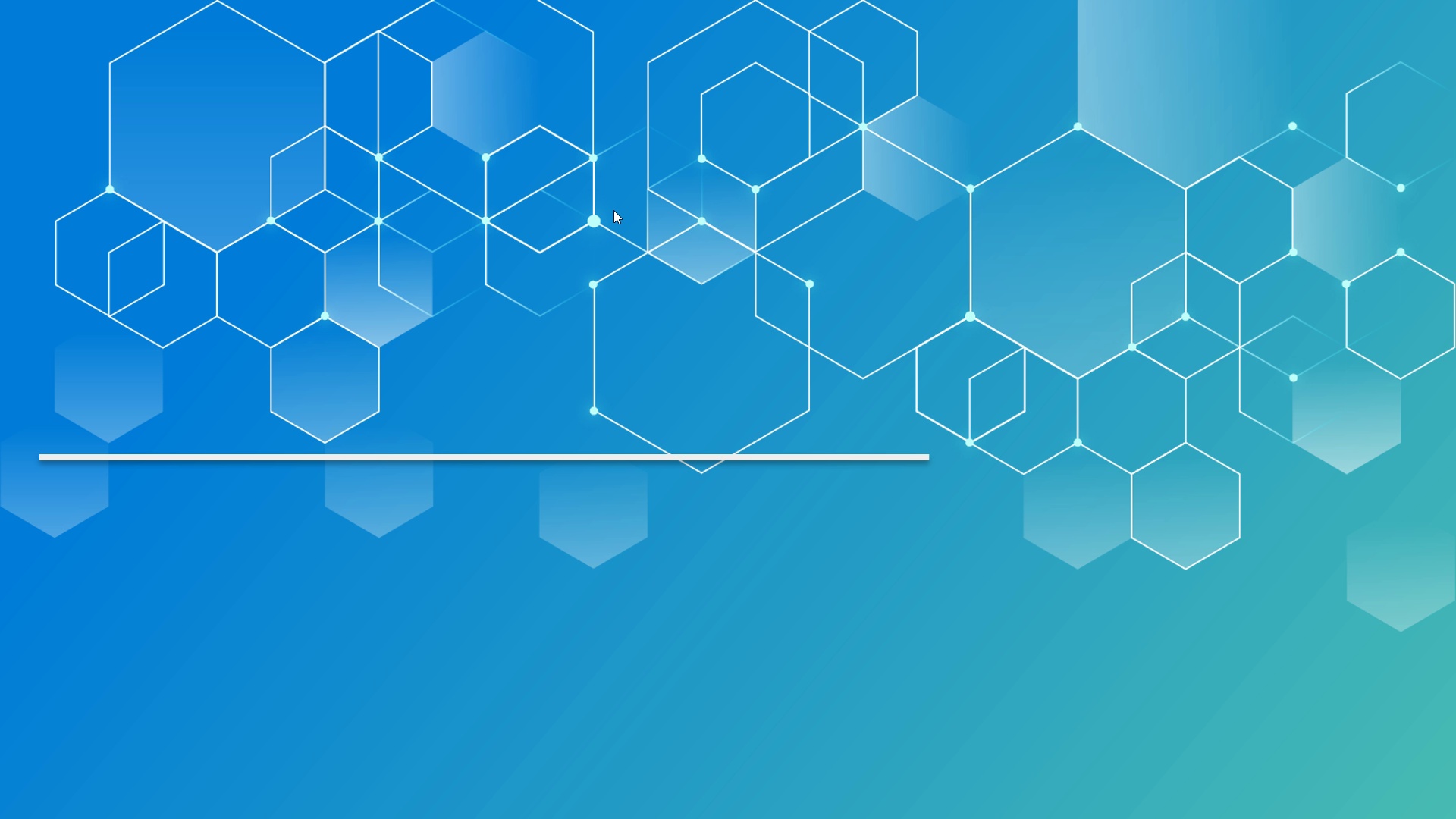 
key(ArrowDown)
 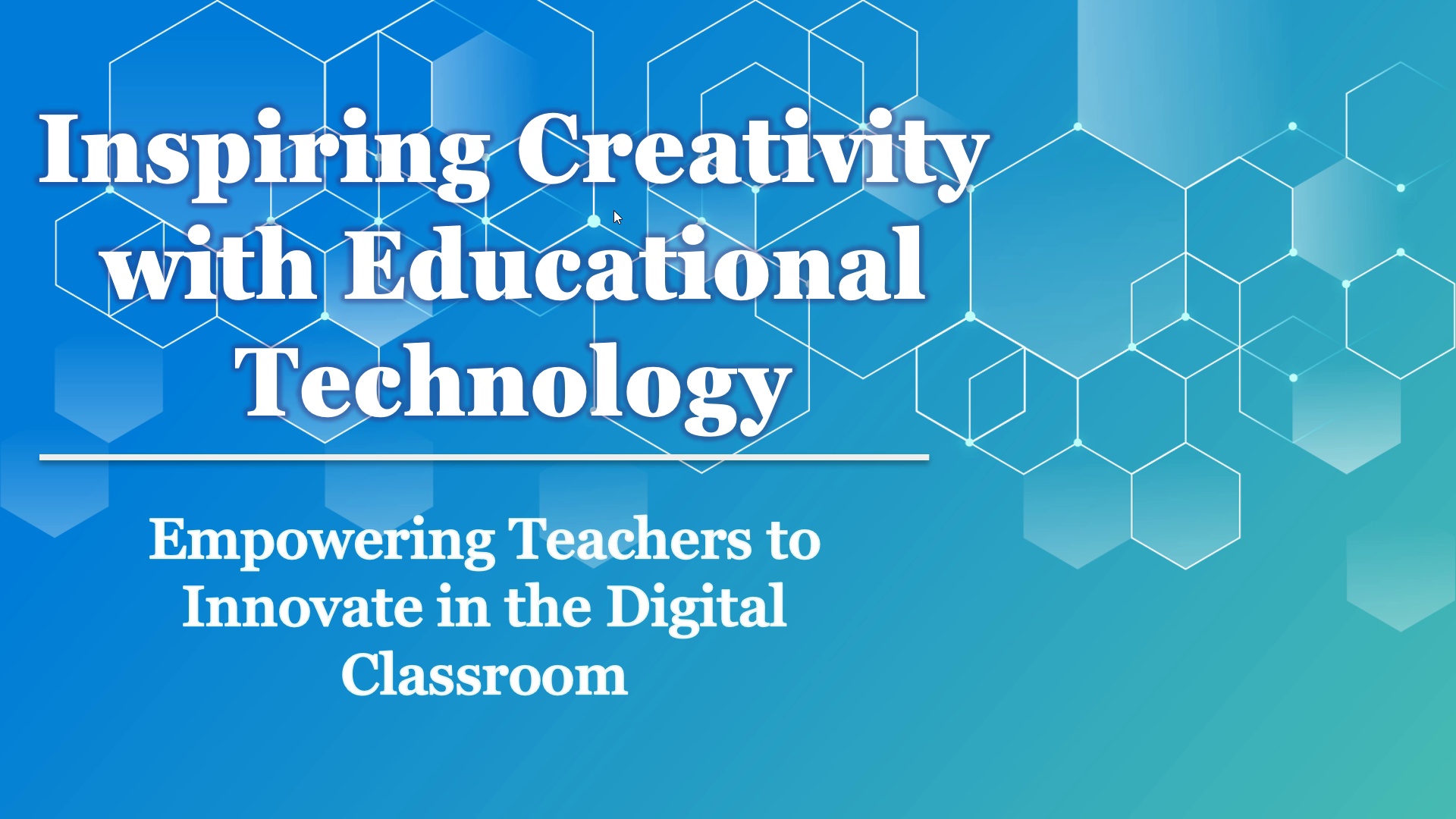 
key(ArrowDown)
 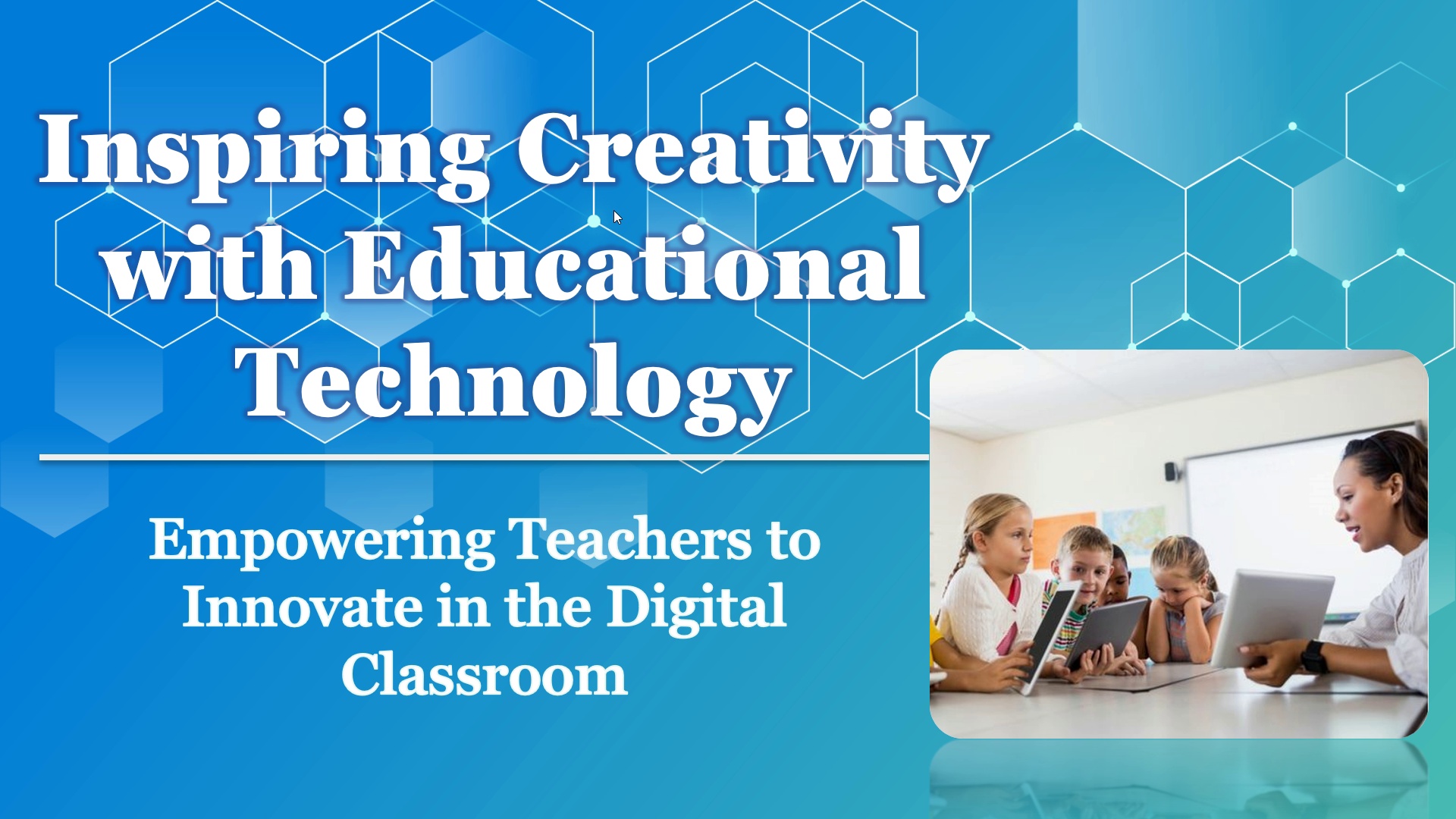 
key(ArrowDown)
 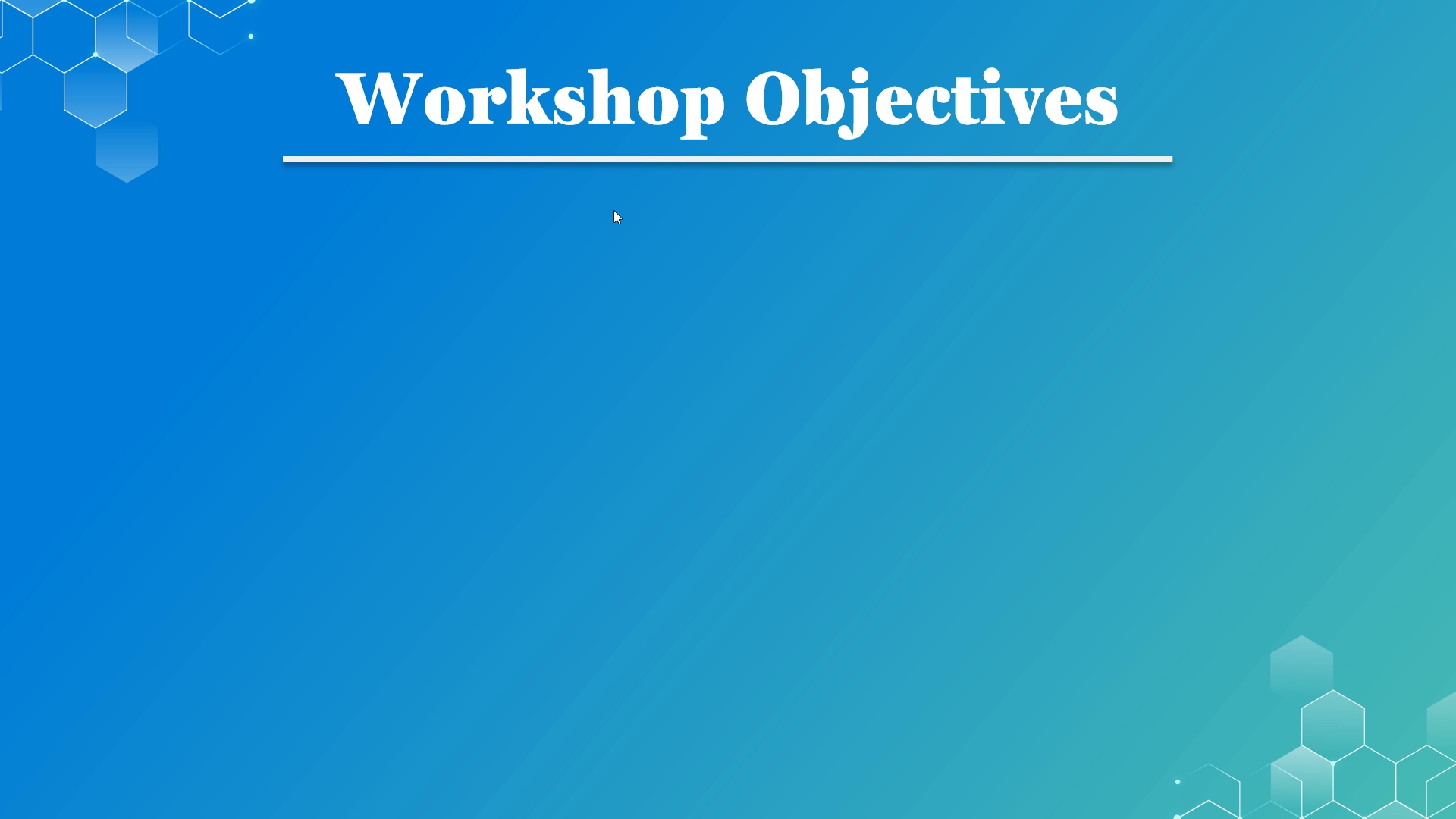 
key(ArrowDown)
 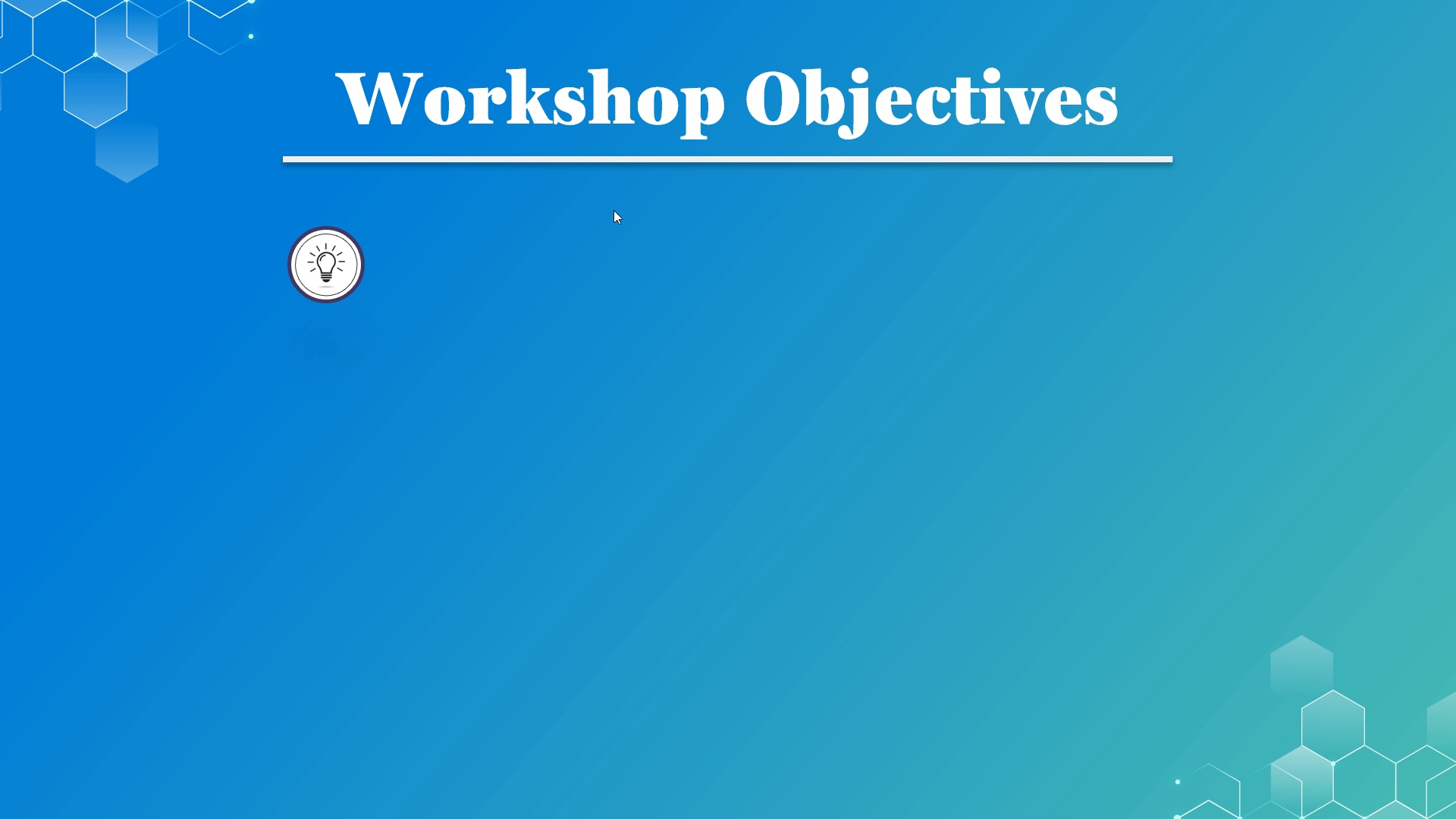 
key(ArrowDown)
 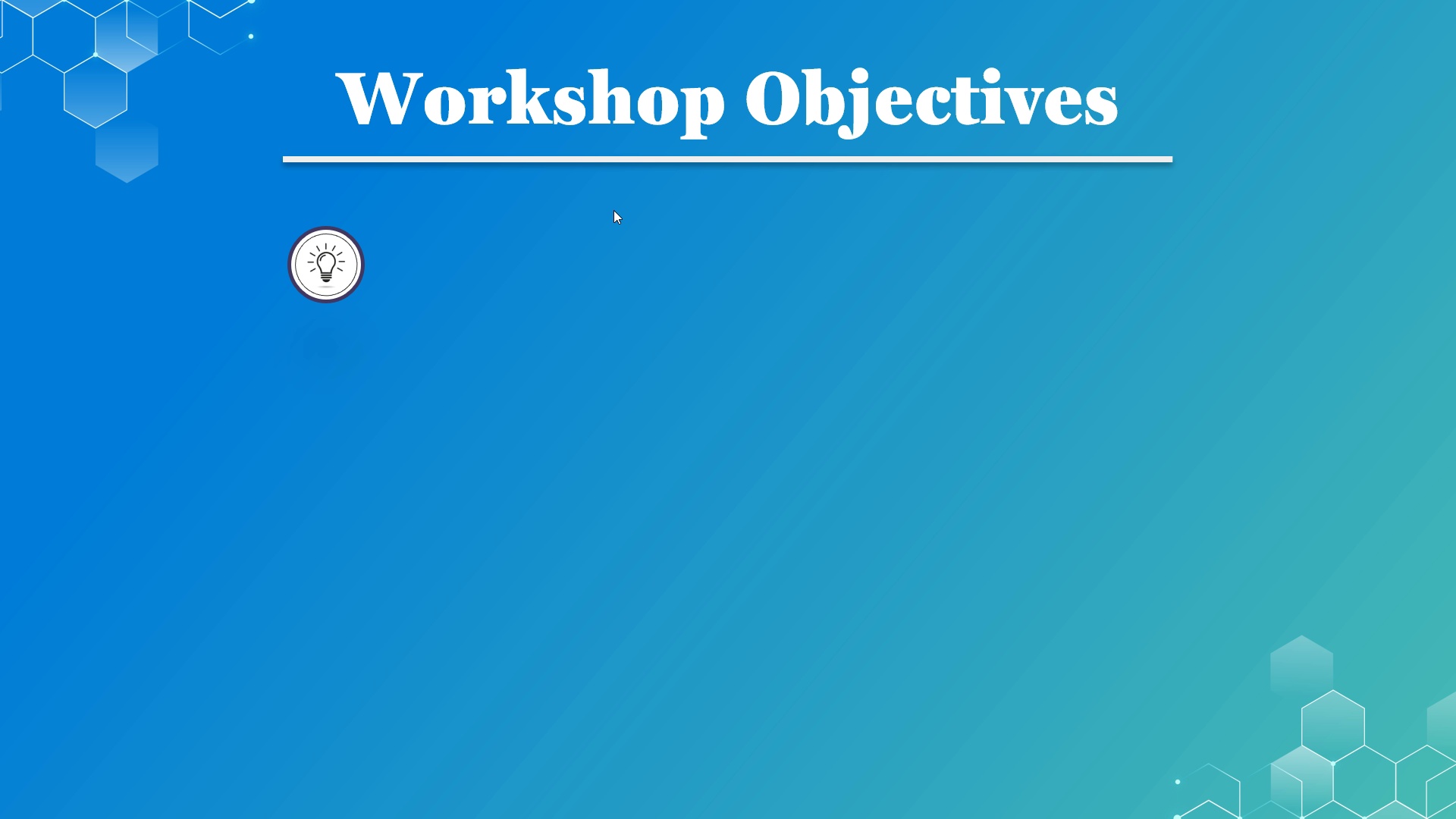 
key(ArrowDown)
 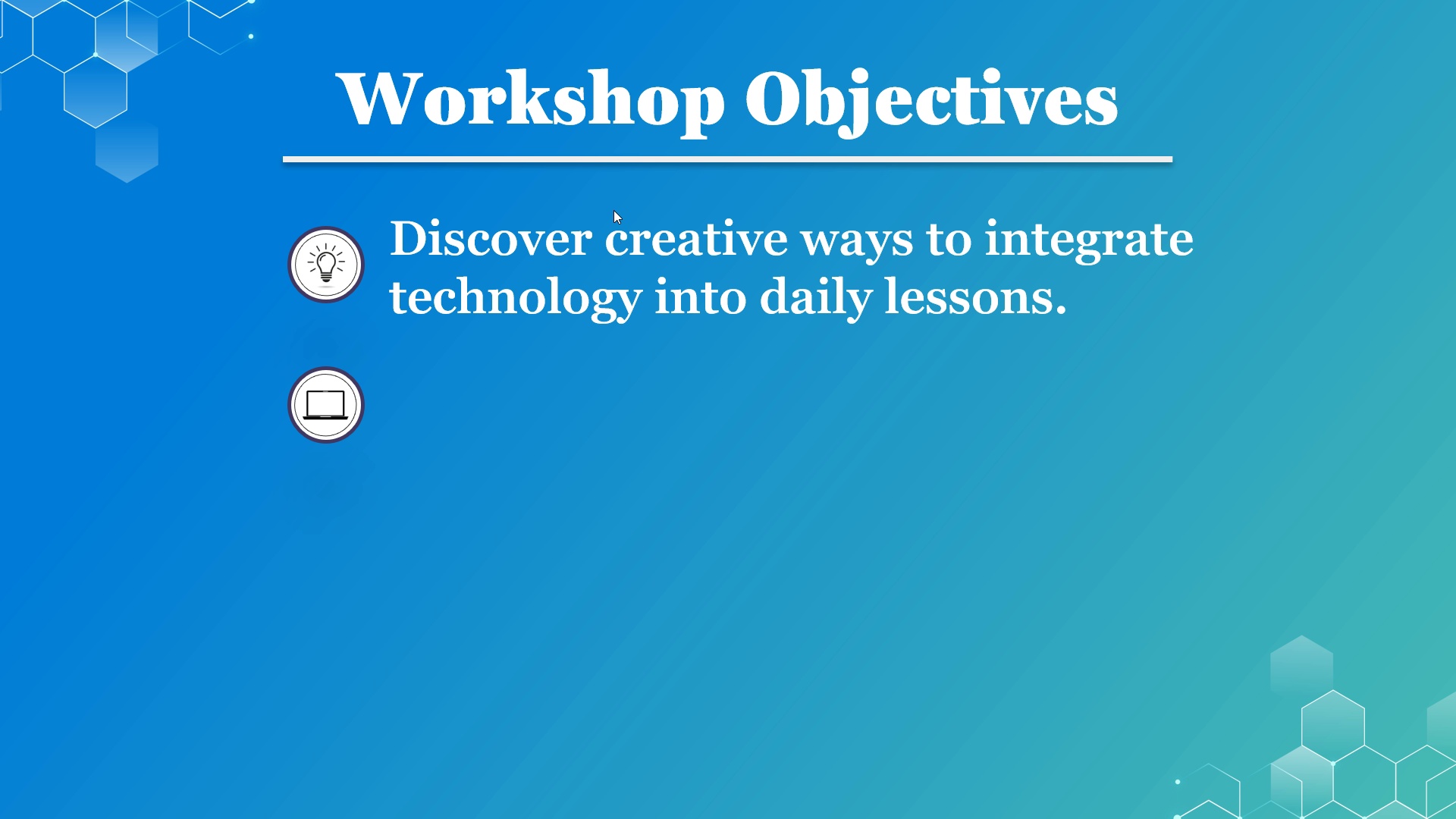 
key(ArrowDown)
 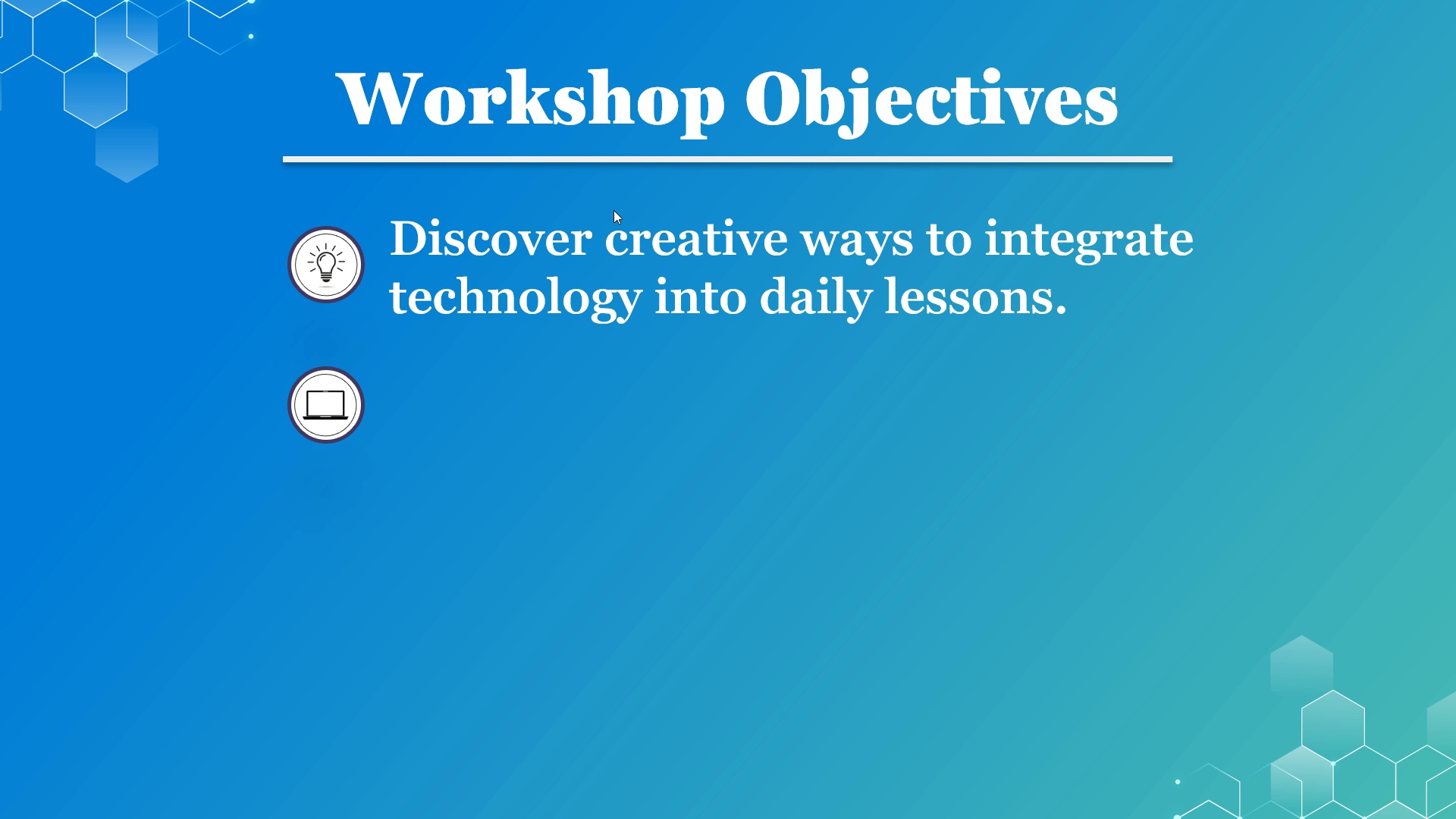 
key(ArrowDown)
 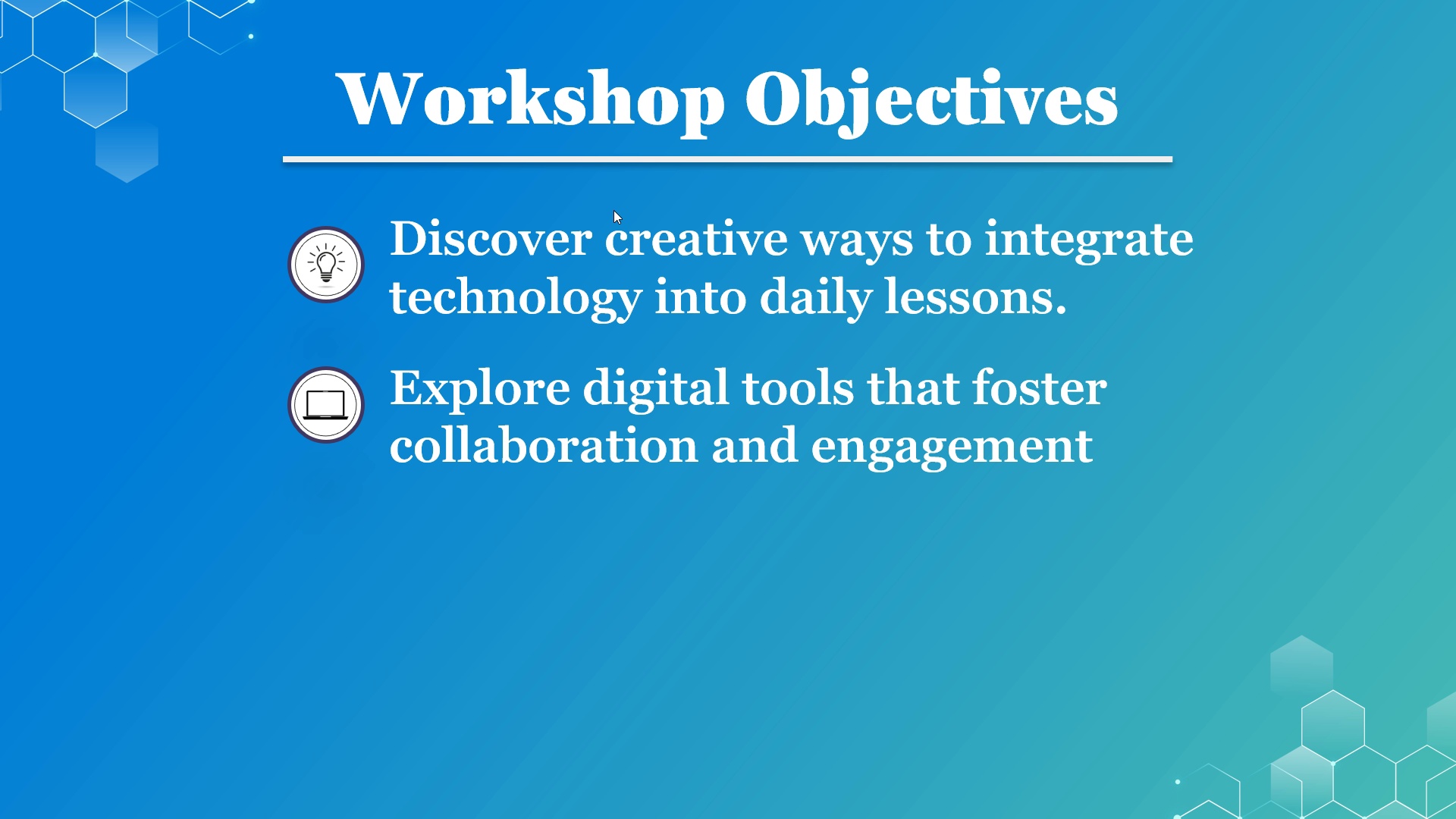 
key(ArrowDown)
 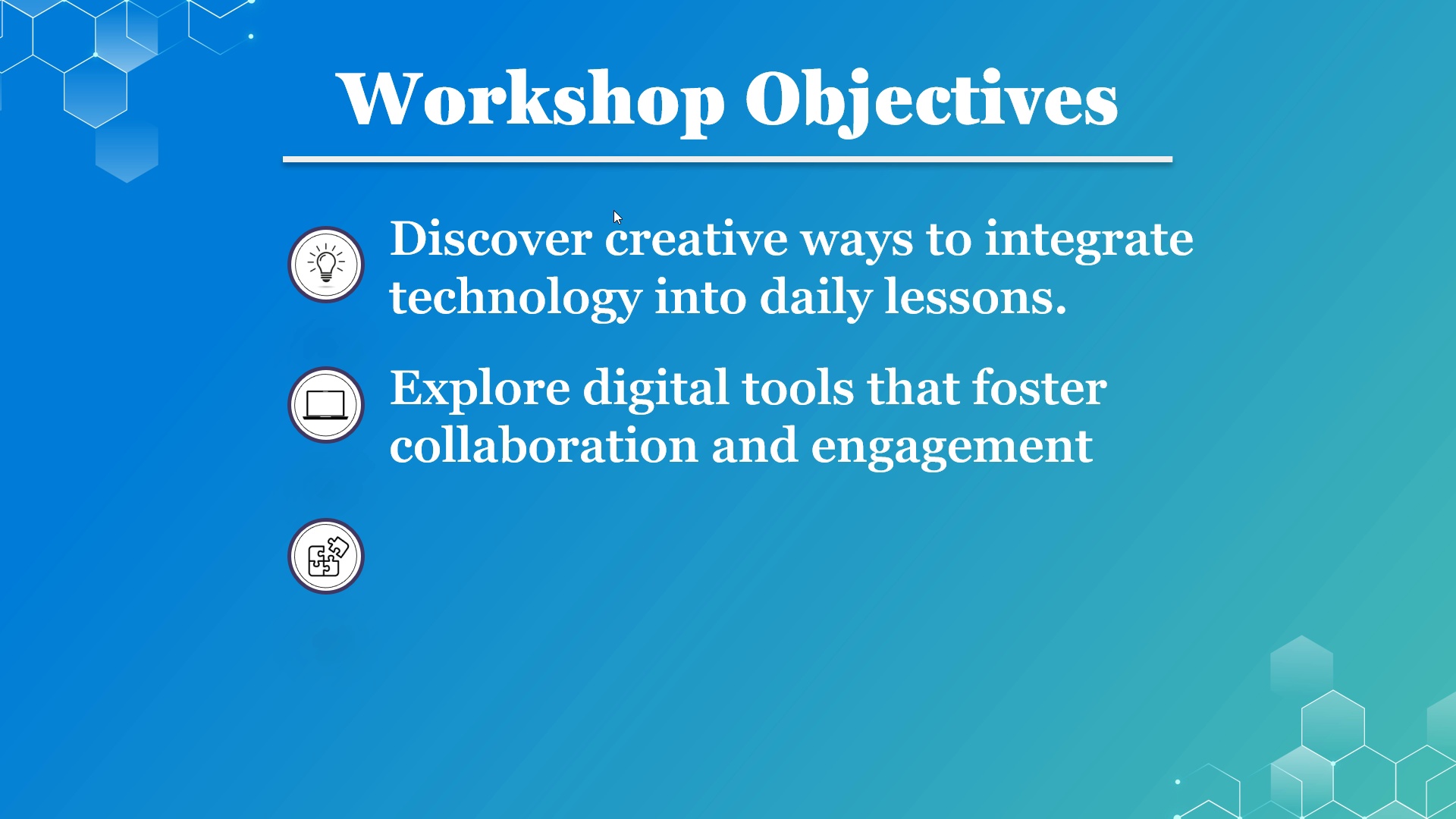 
key(ArrowDown)
 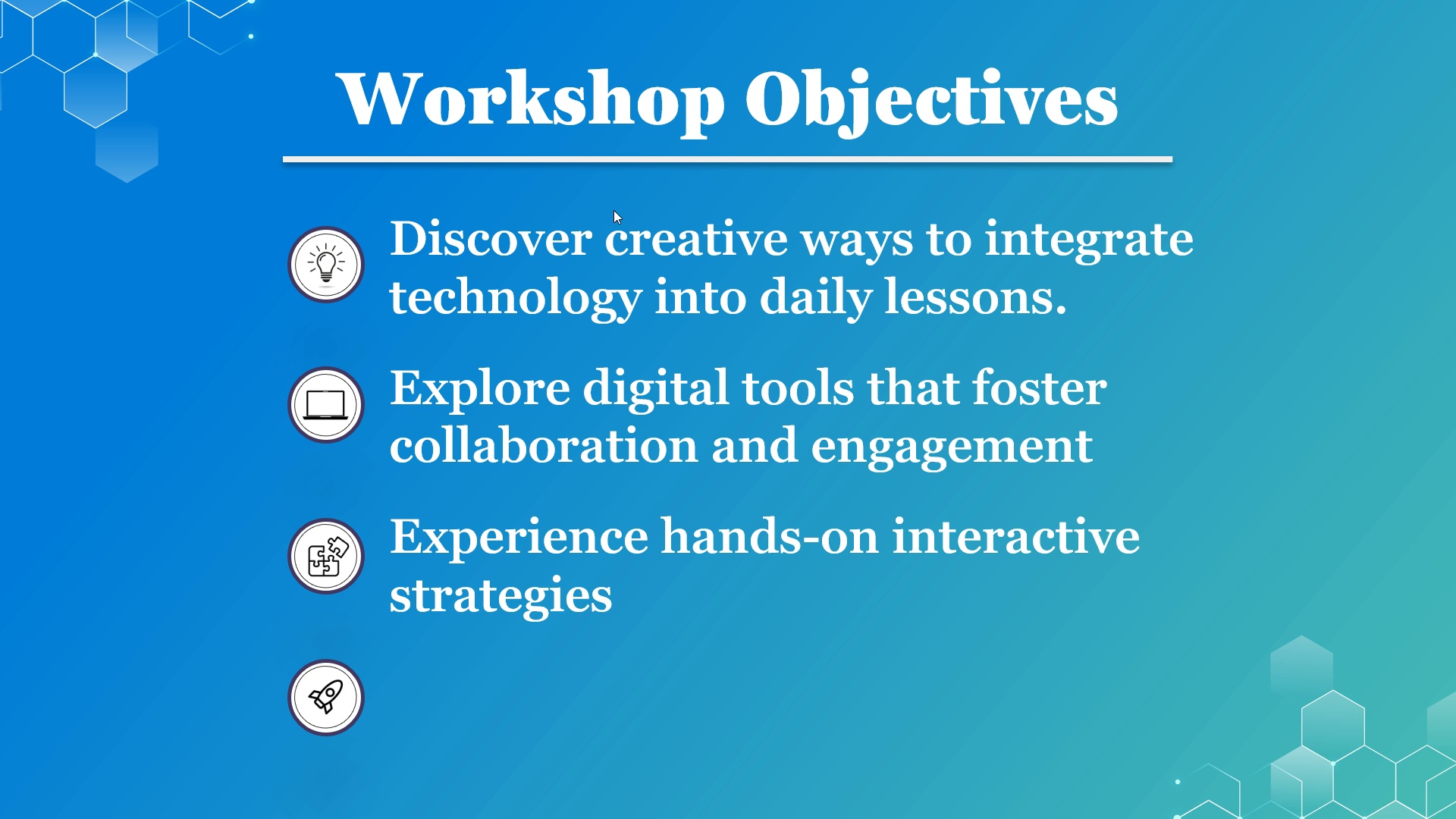 
key(ArrowDown)
 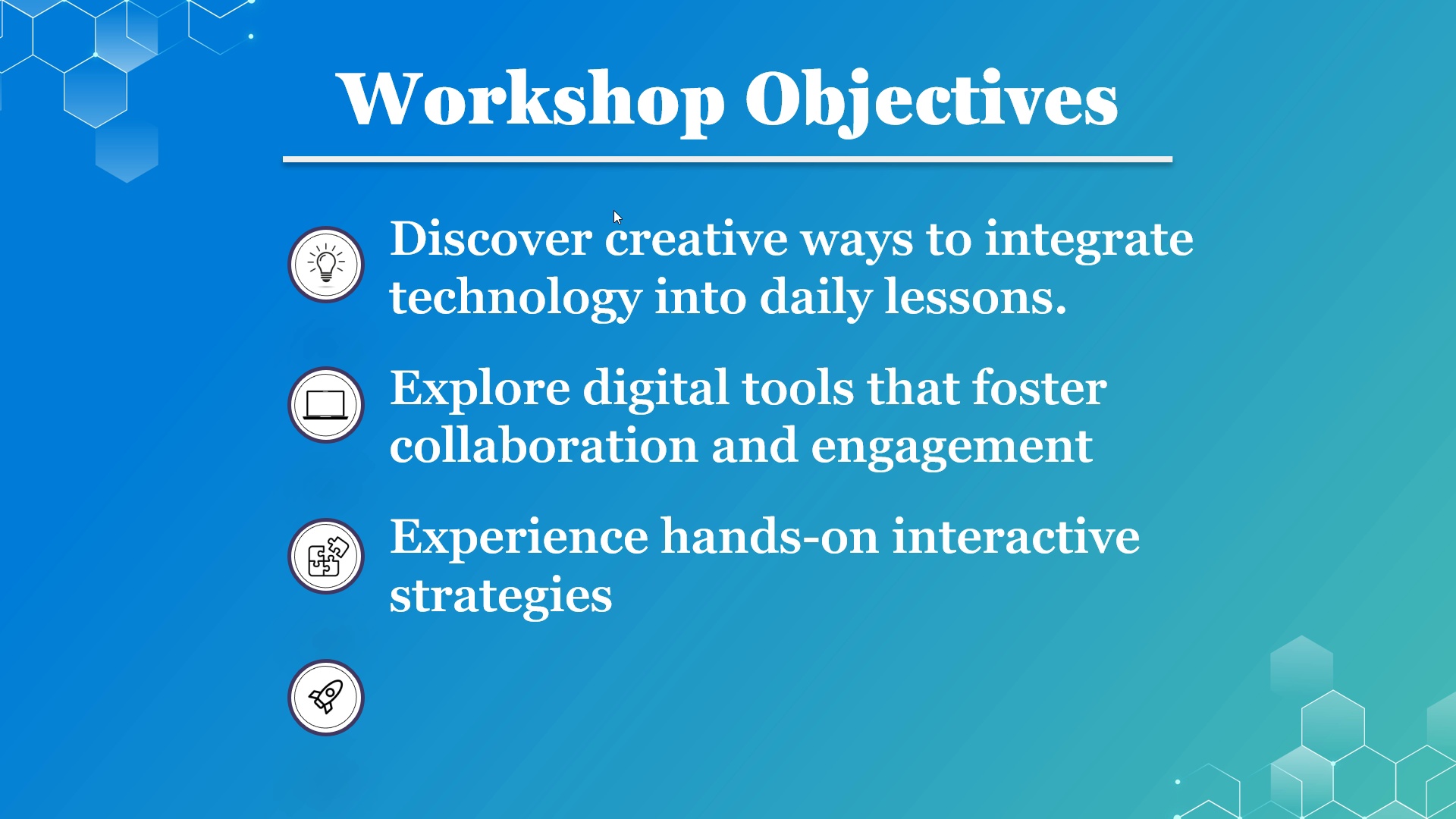 
key(ArrowDown)
 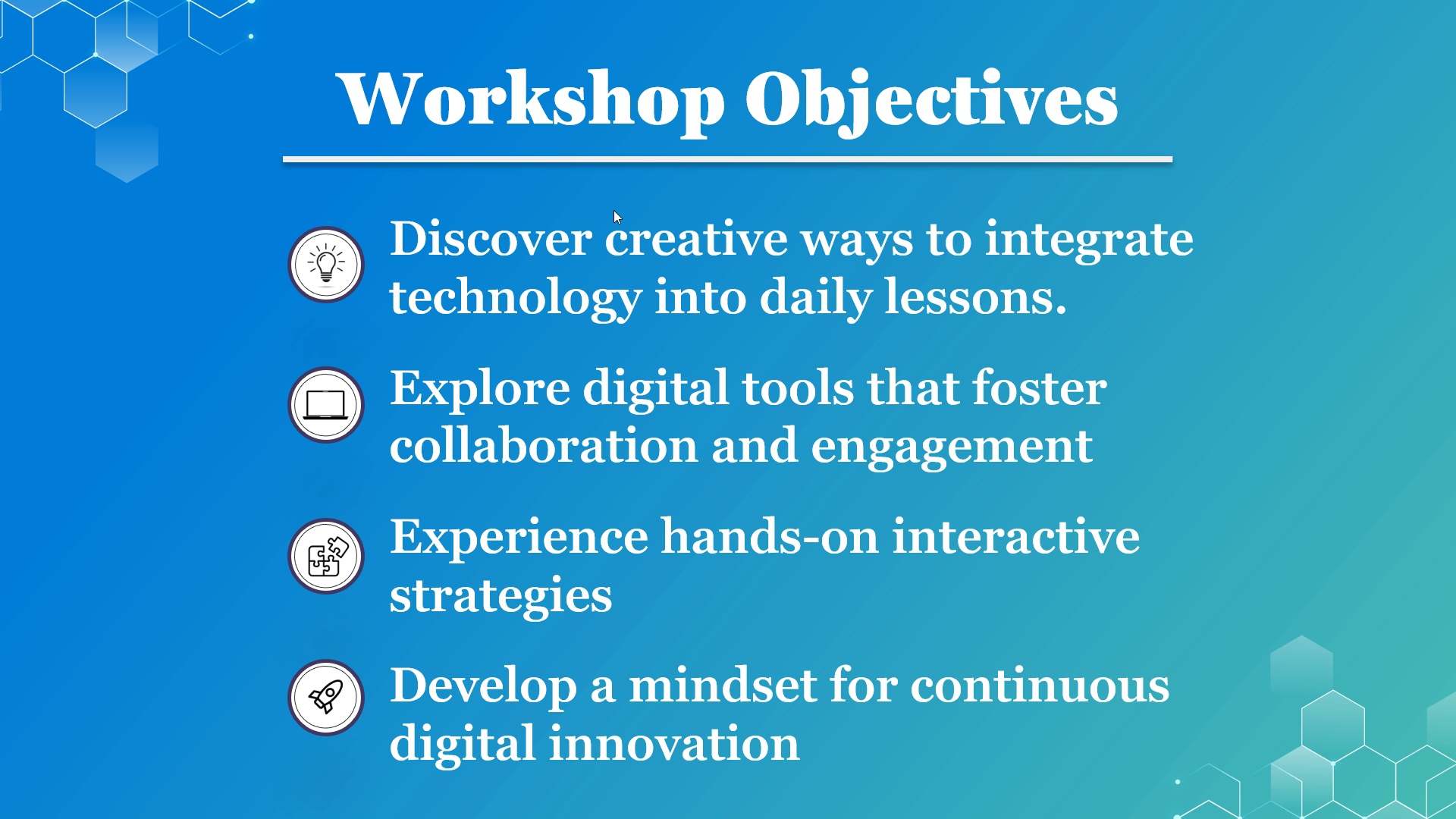 
key(ArrowDown)
 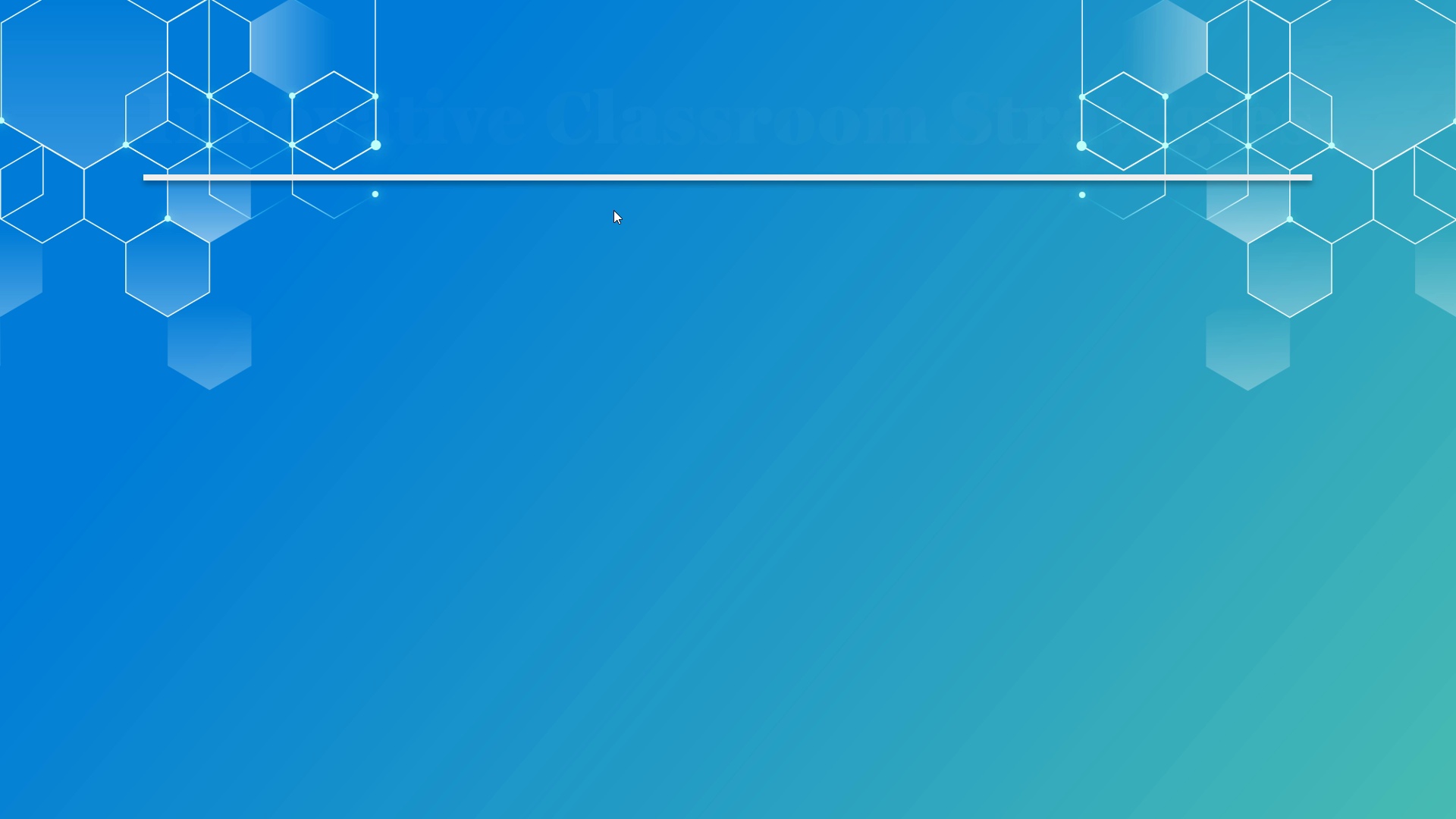 
key(ArrowDown)
 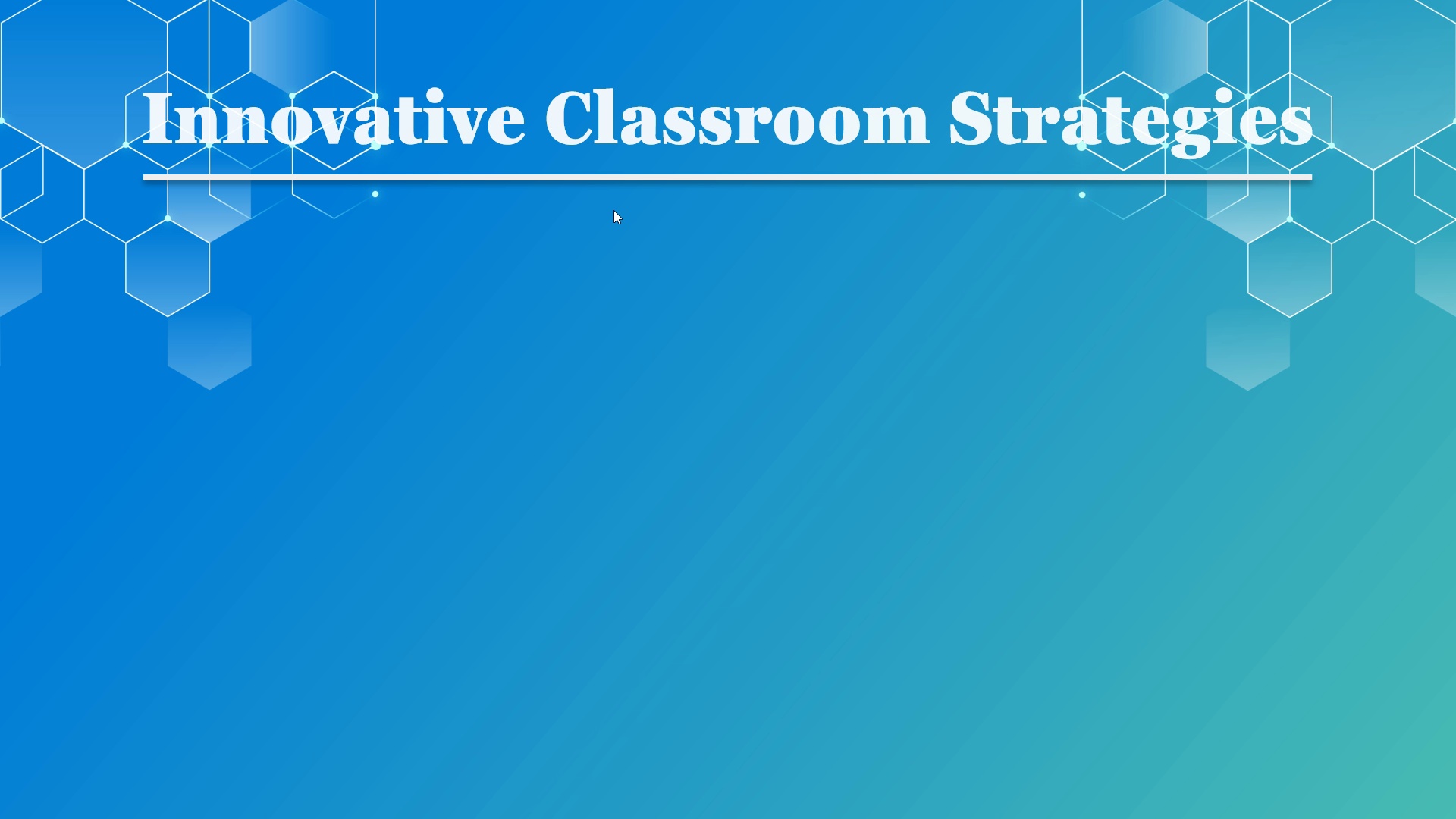 
key(ArrowDown)
 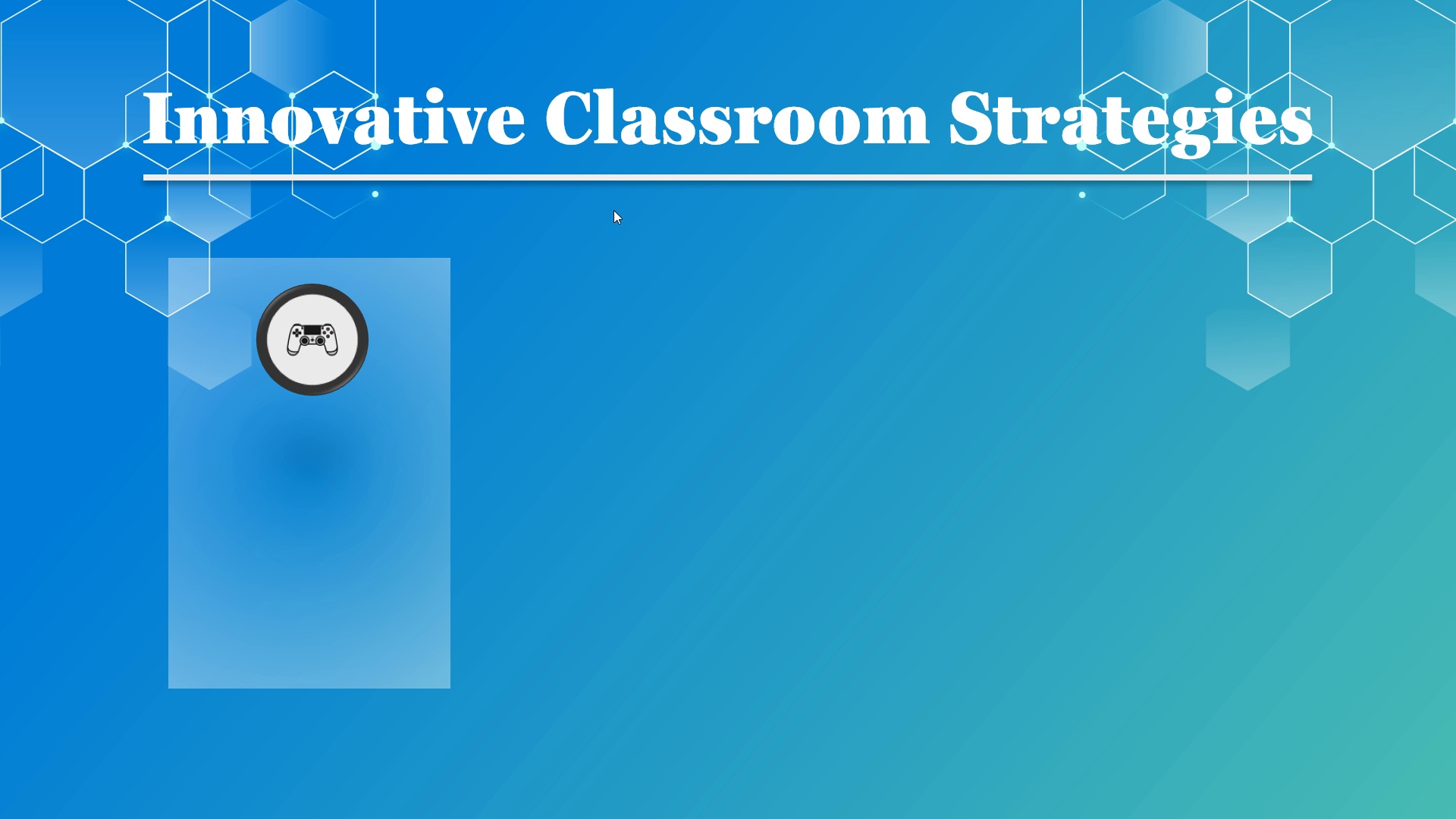 
key(ArrowDown)
 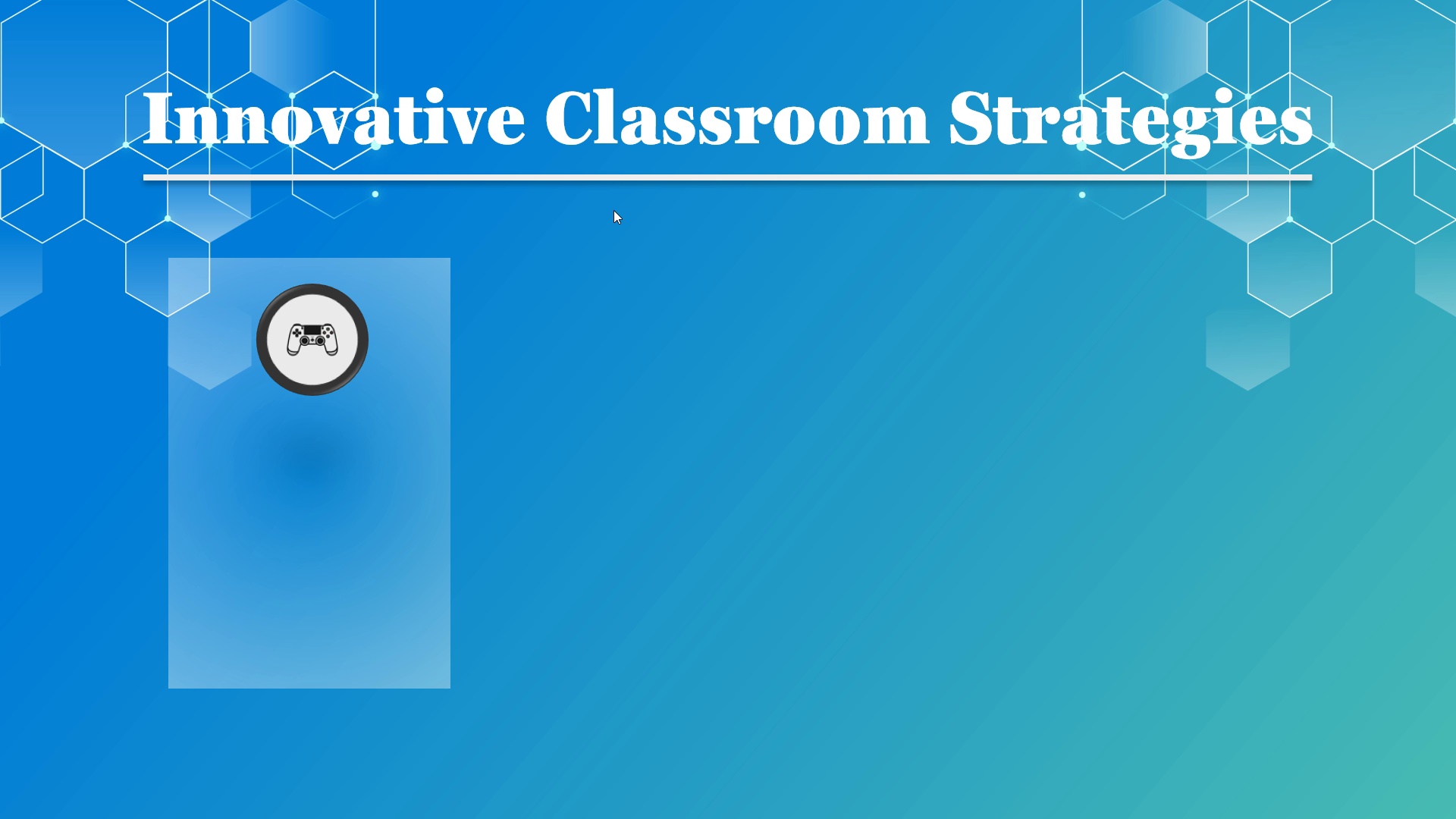 
key(ArrowDown)
 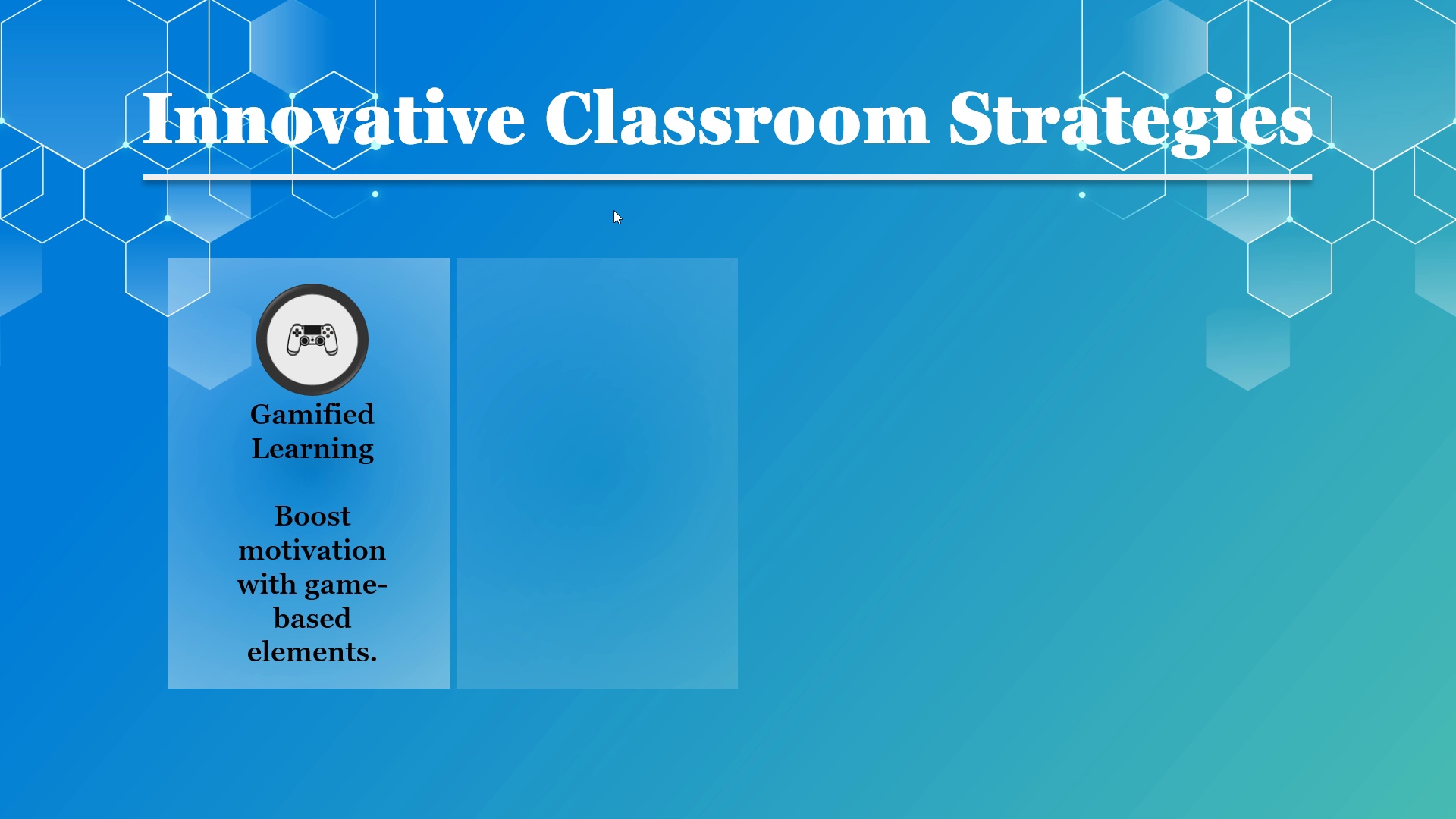 
key(ArrowDown)
 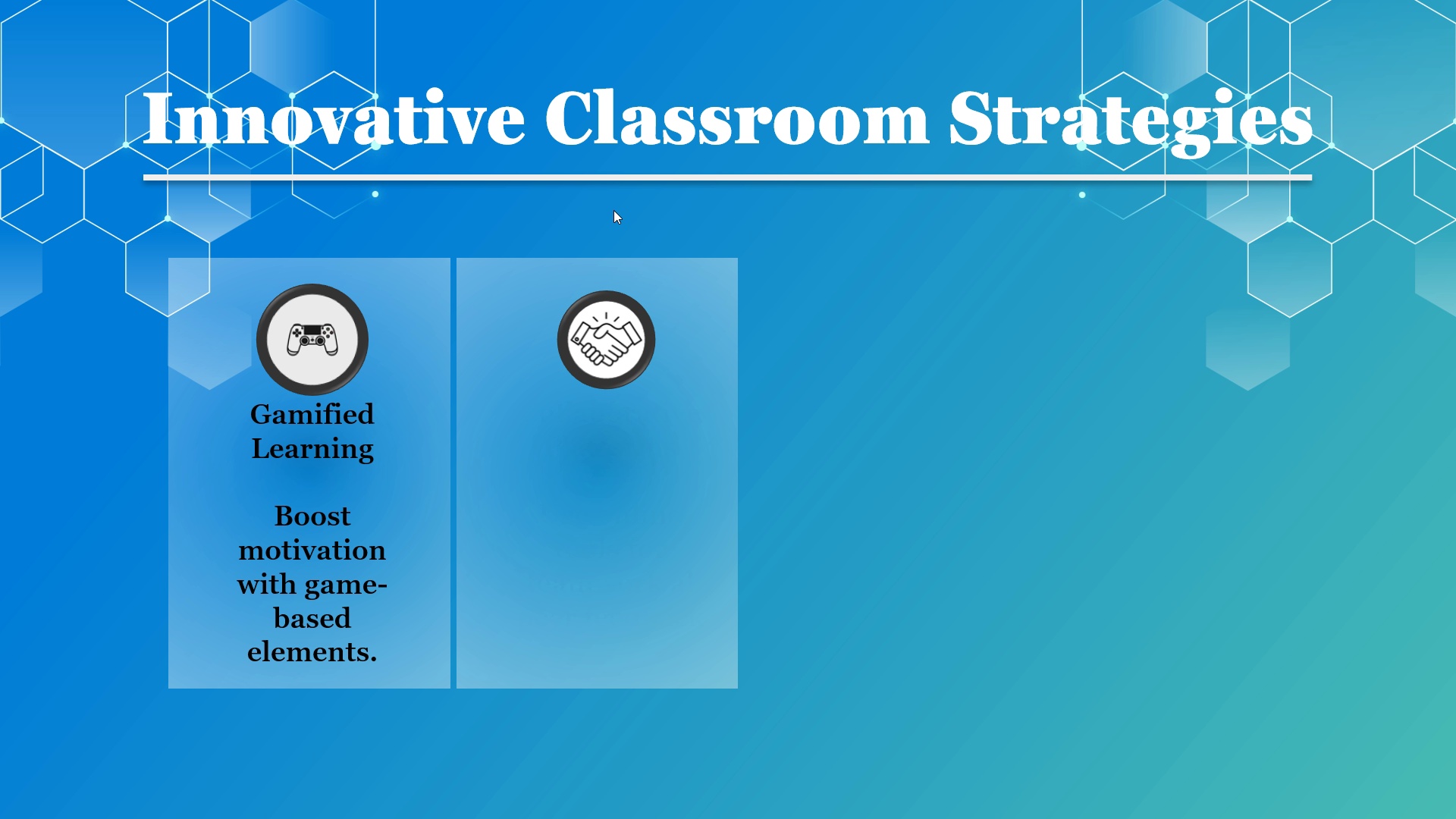 
key(ArrowDown)
 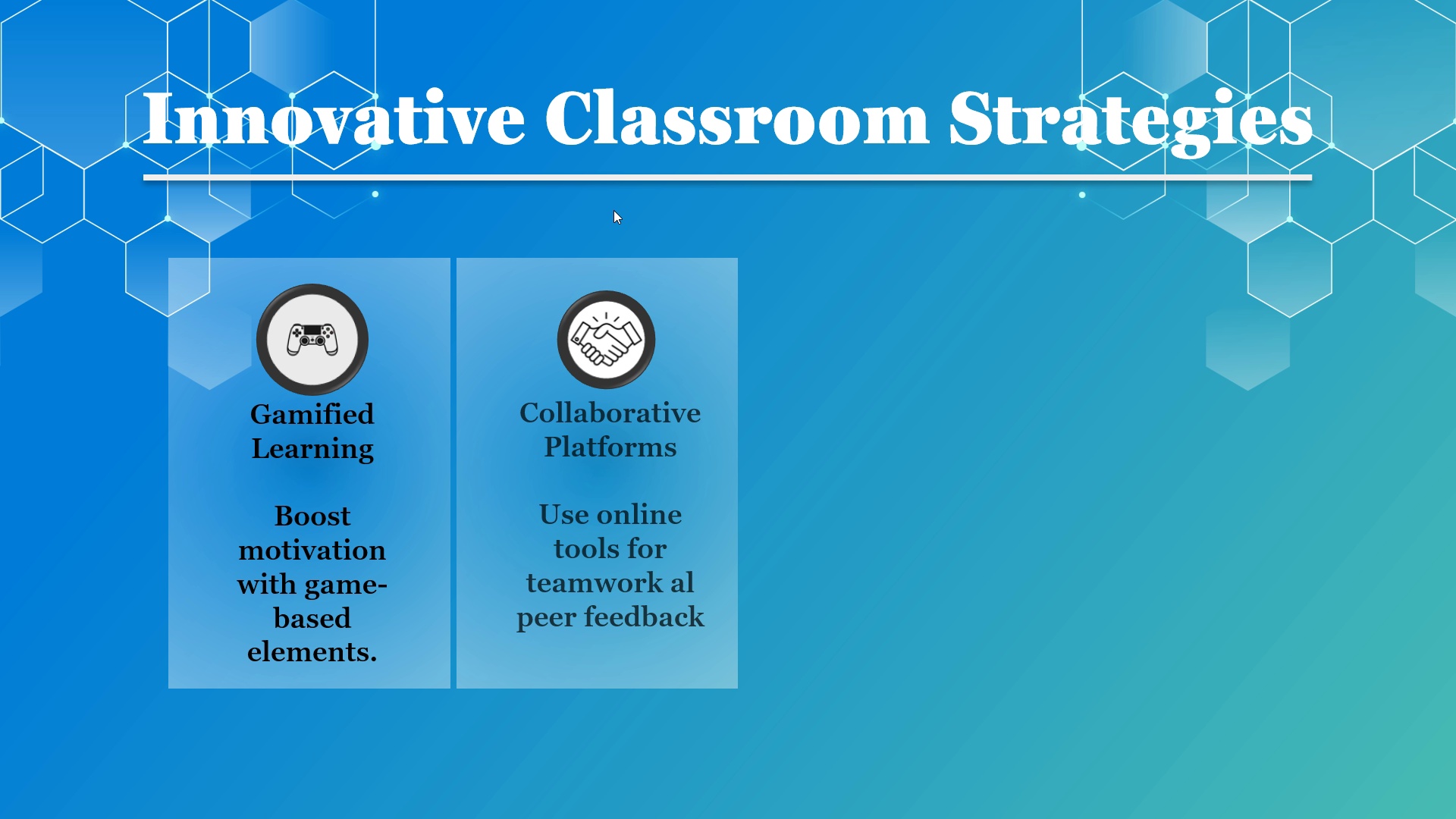 
key(ArrowDown)
 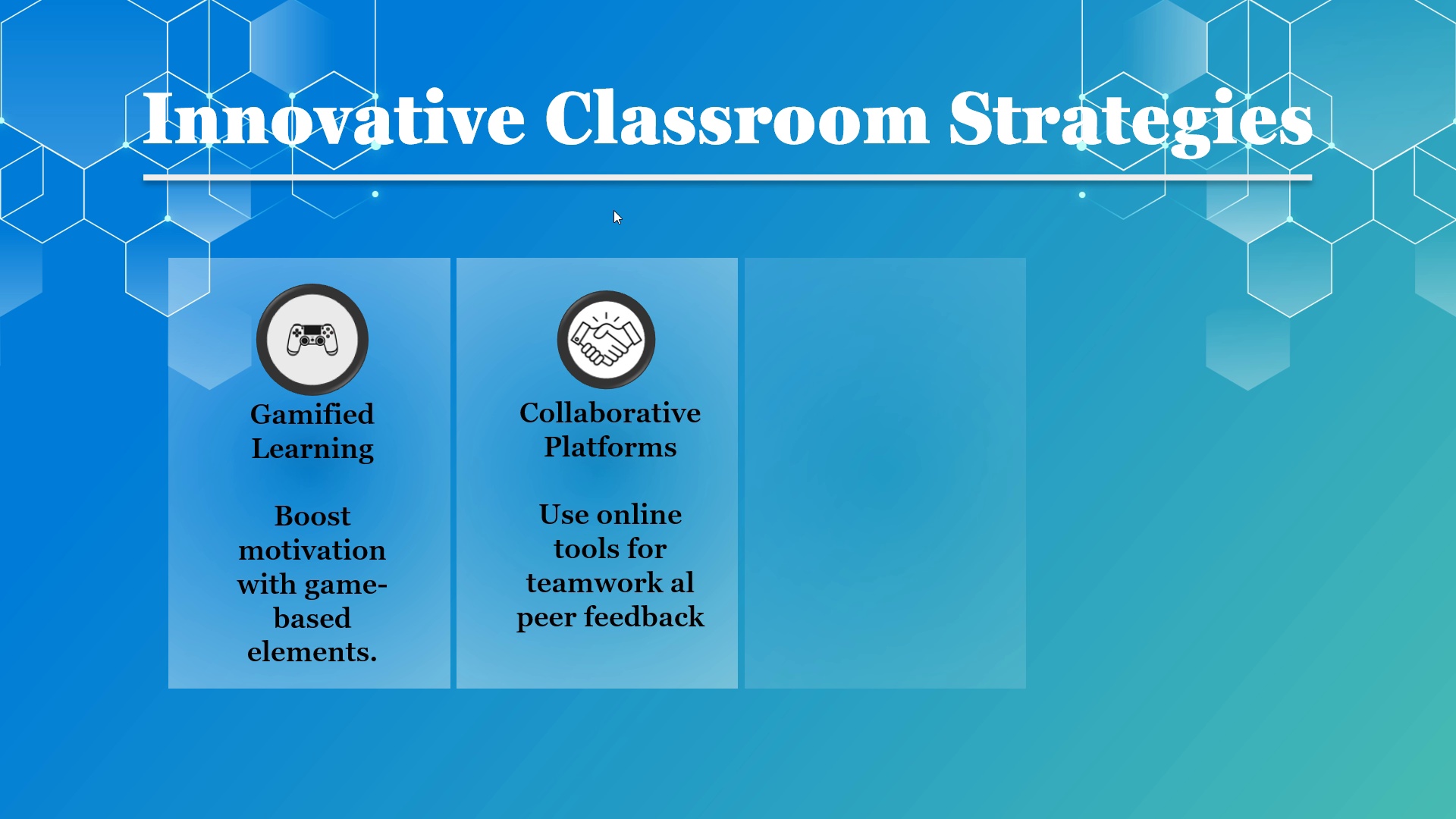 
key(ArrowDown)
 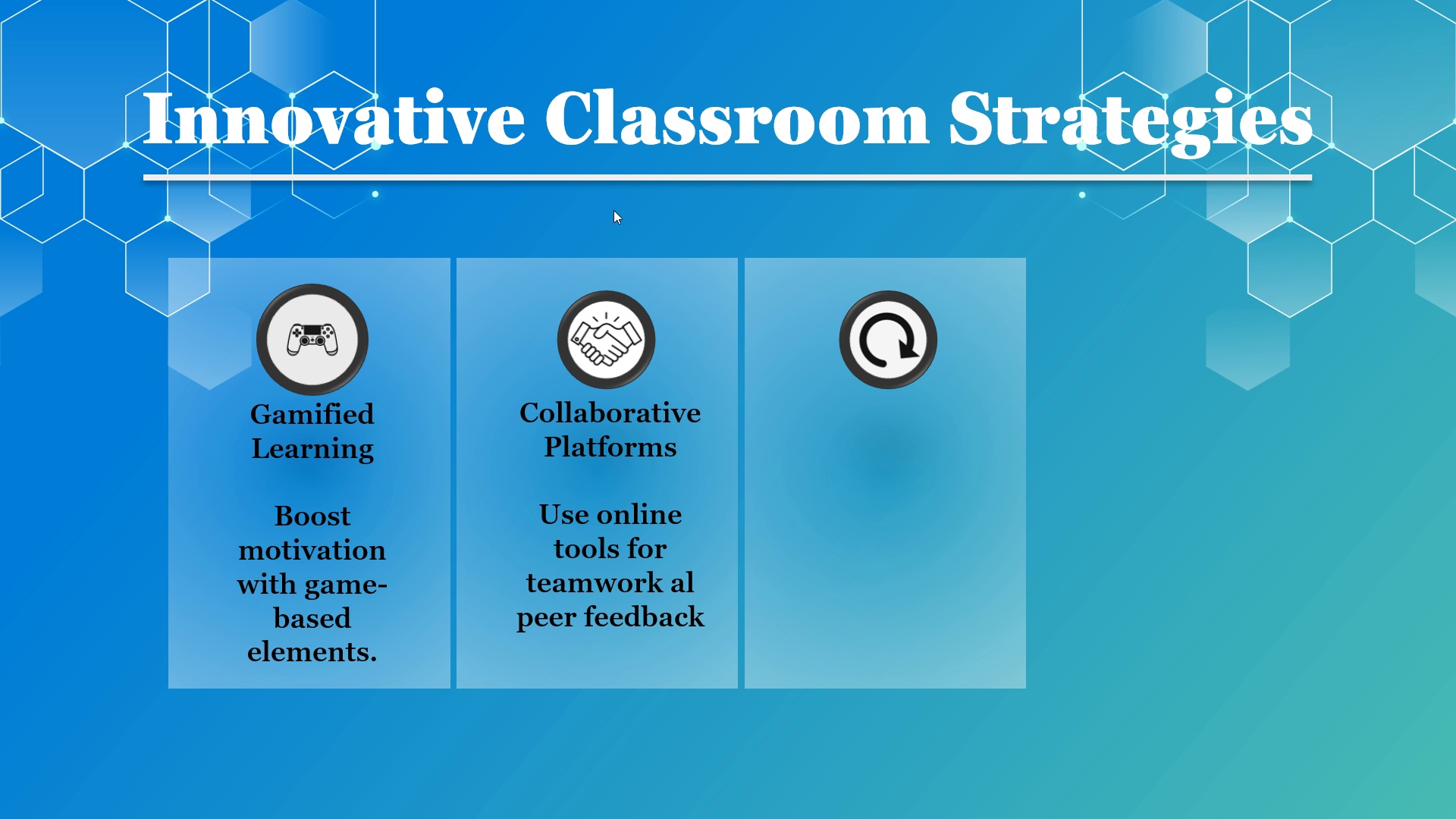 
key(ArrowDown)
 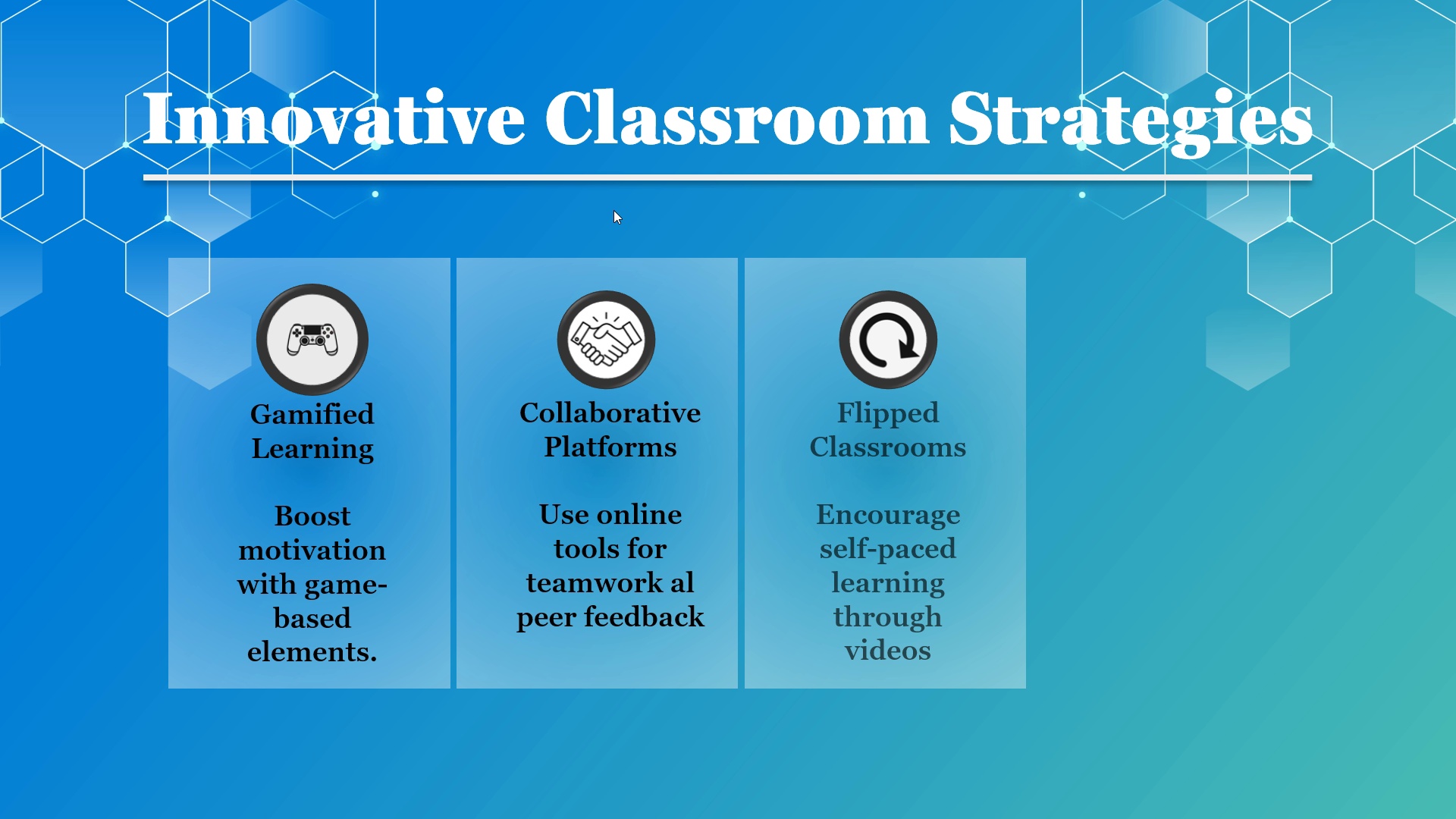 
key(ArrowDown)
 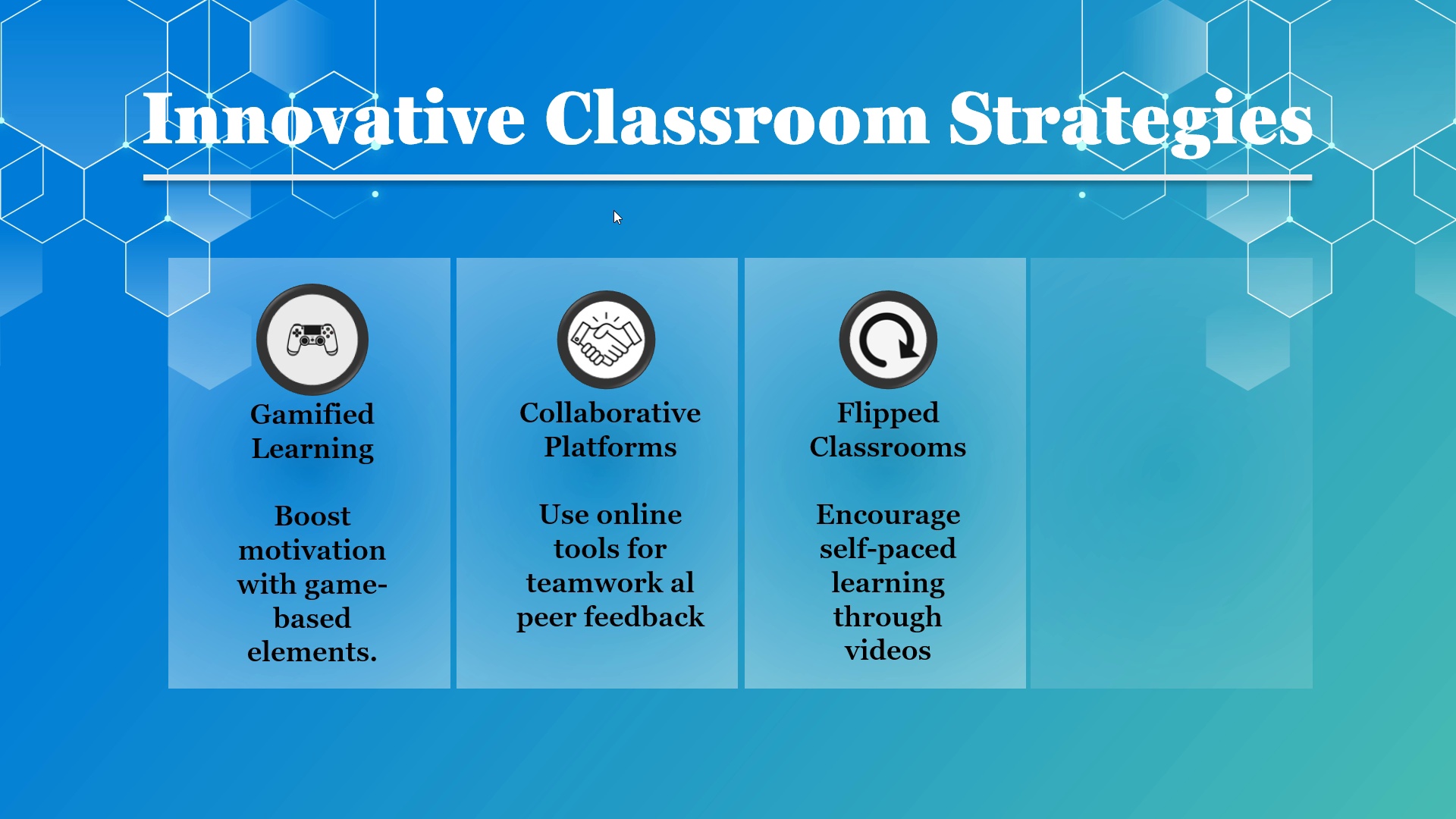 
key(ArrowDown)
 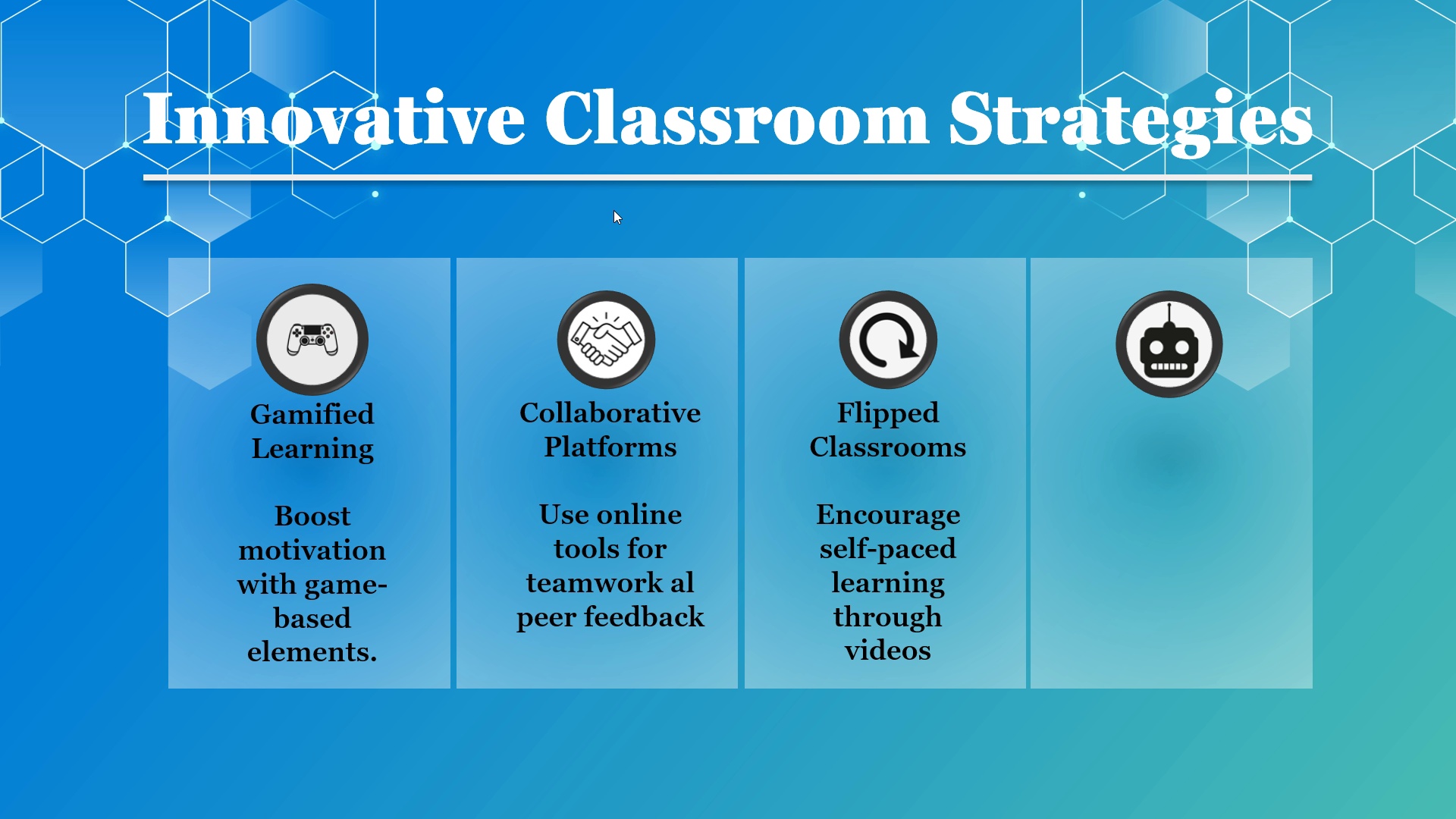 
key(ArrowDown)
 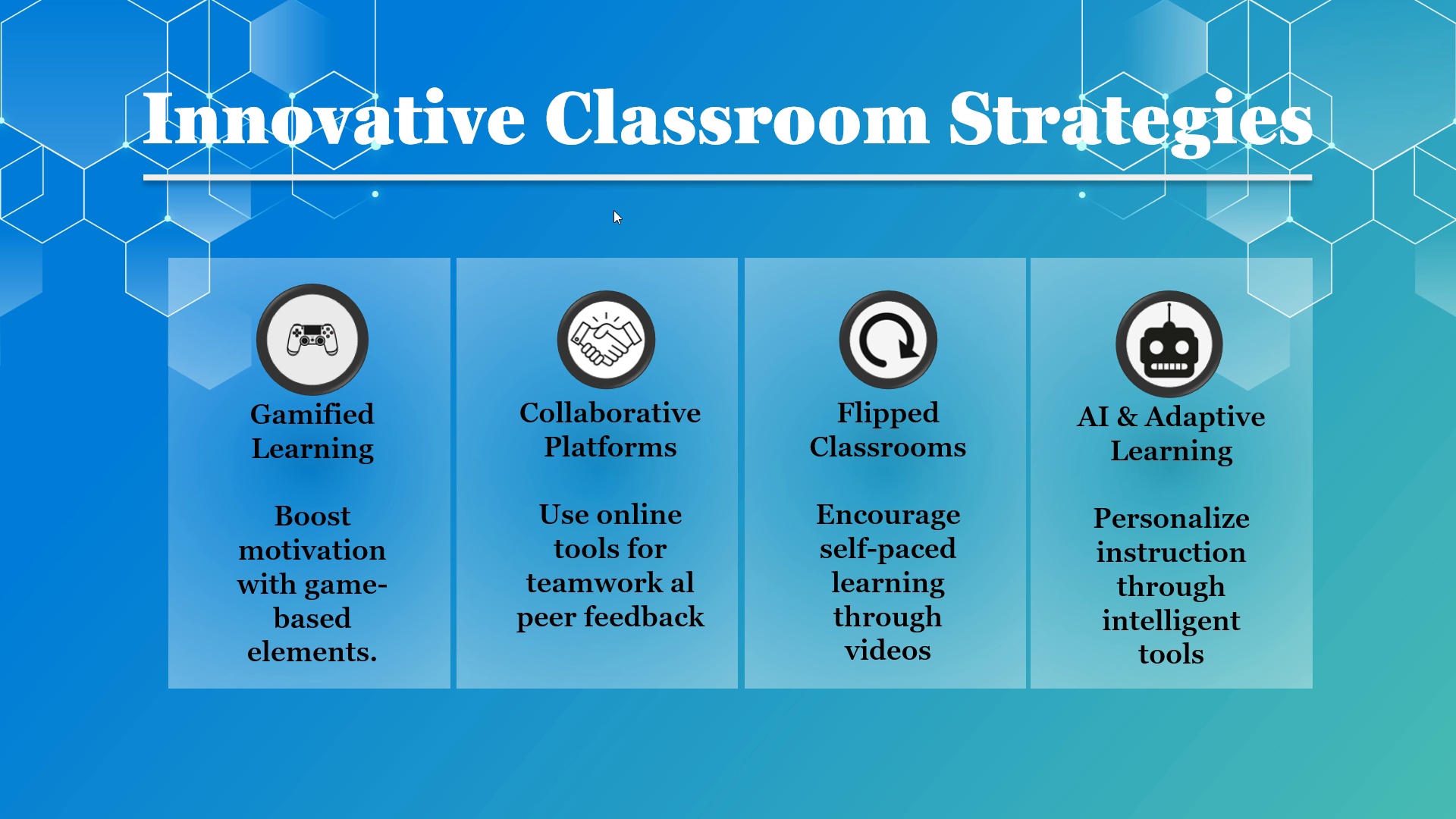 
key(ArrowDown)
 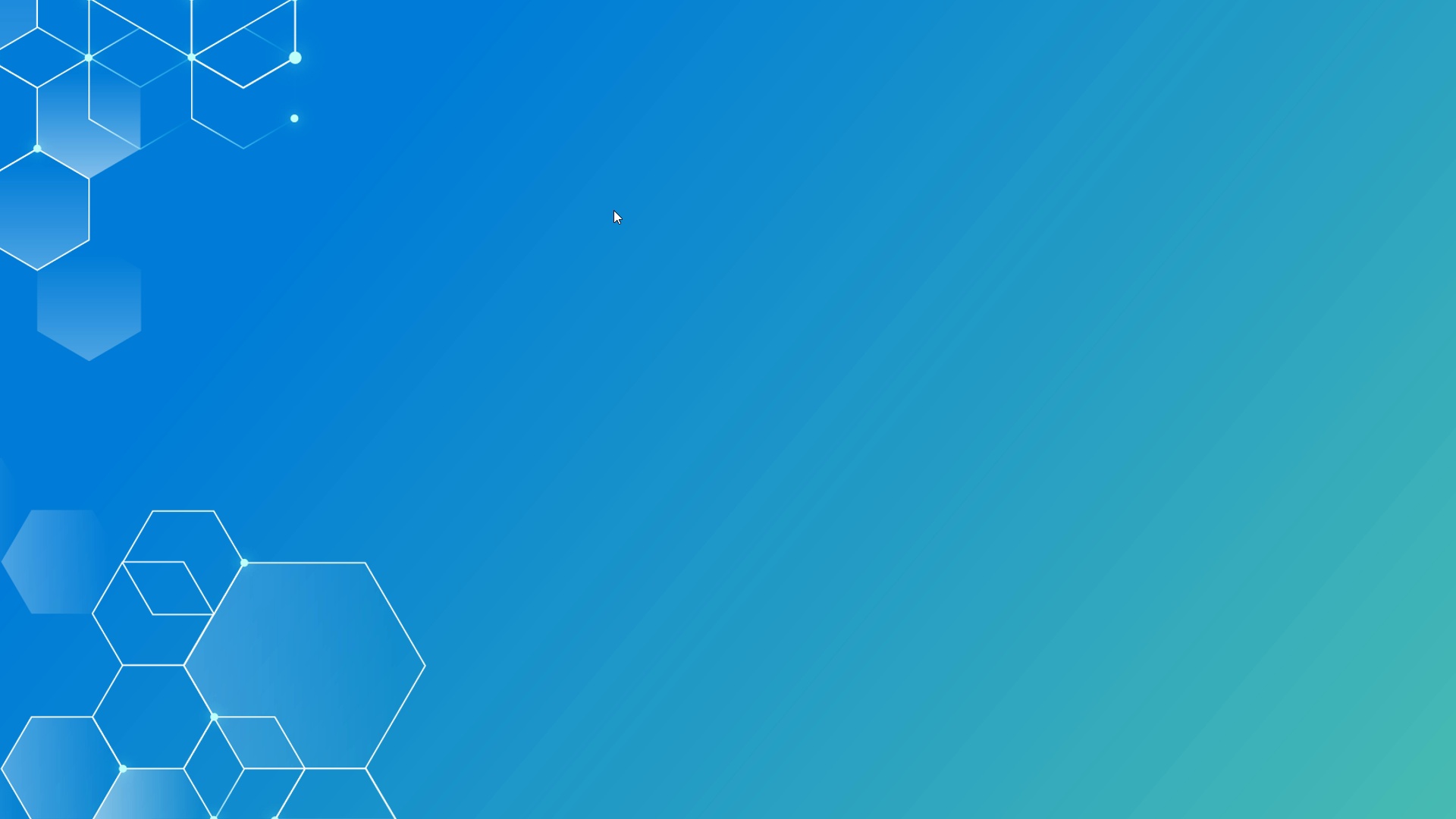 
key(ArrowDown)
 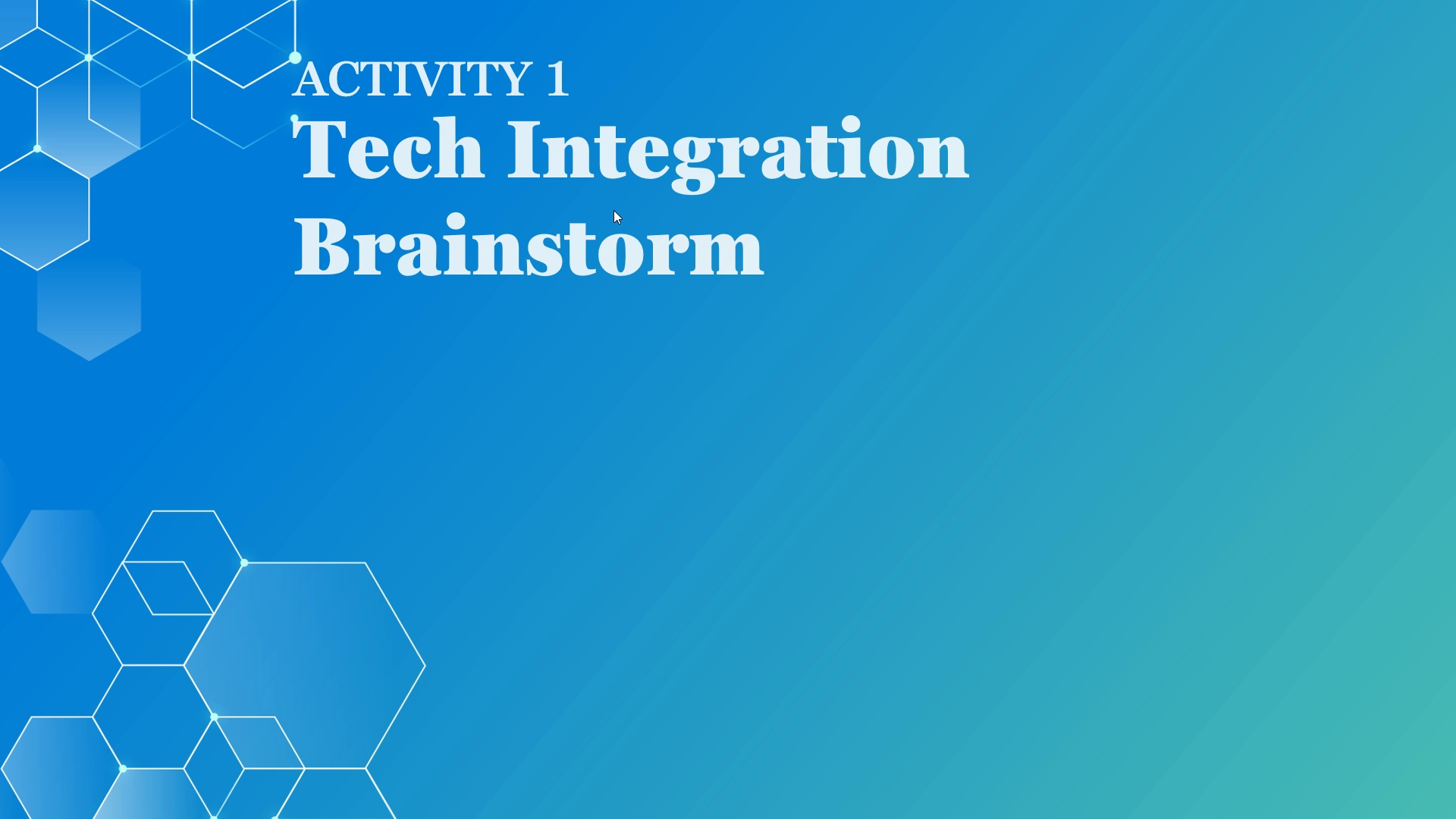 
key(ArrowDown)
 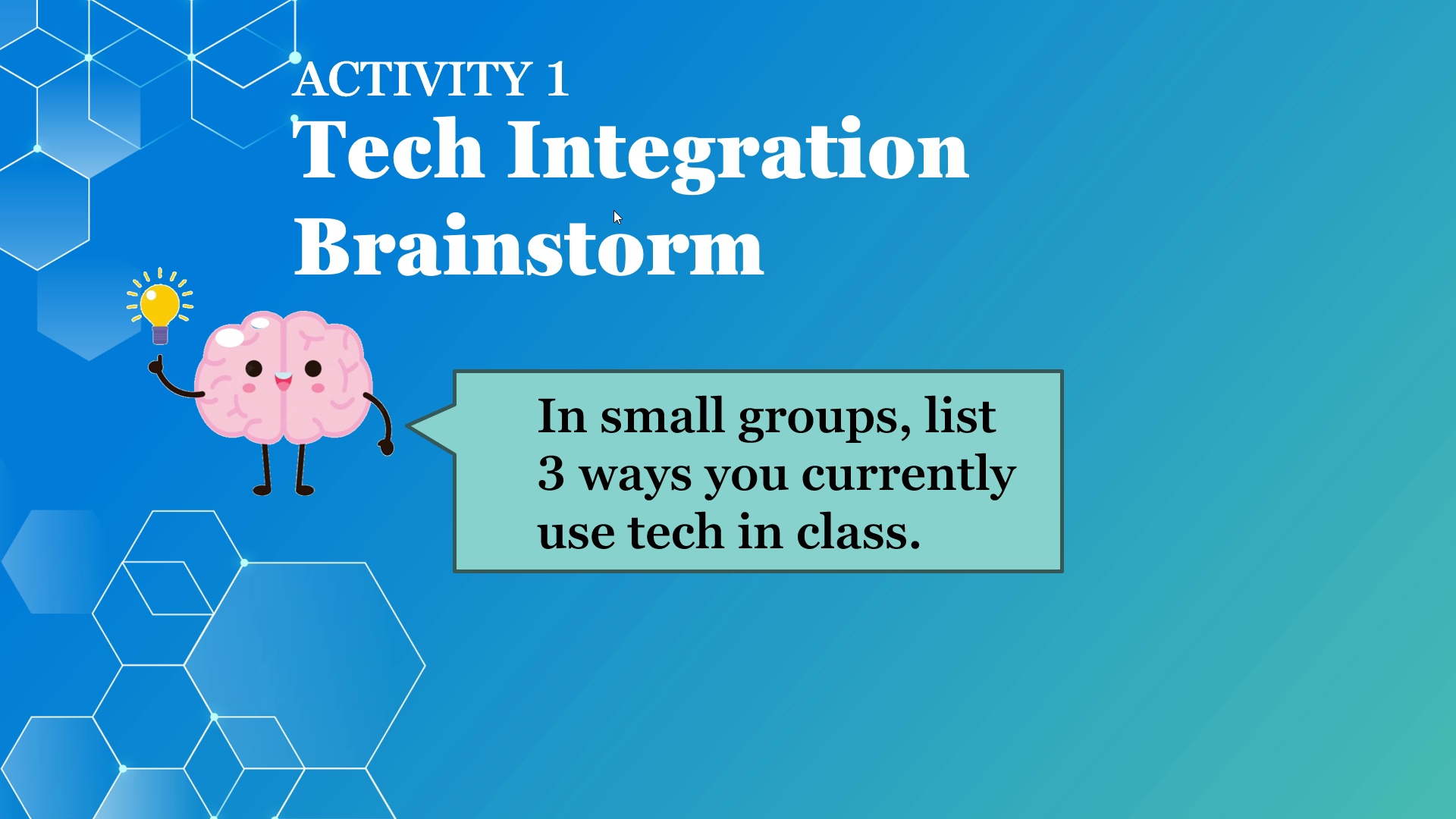 
key(ArrowDown)
 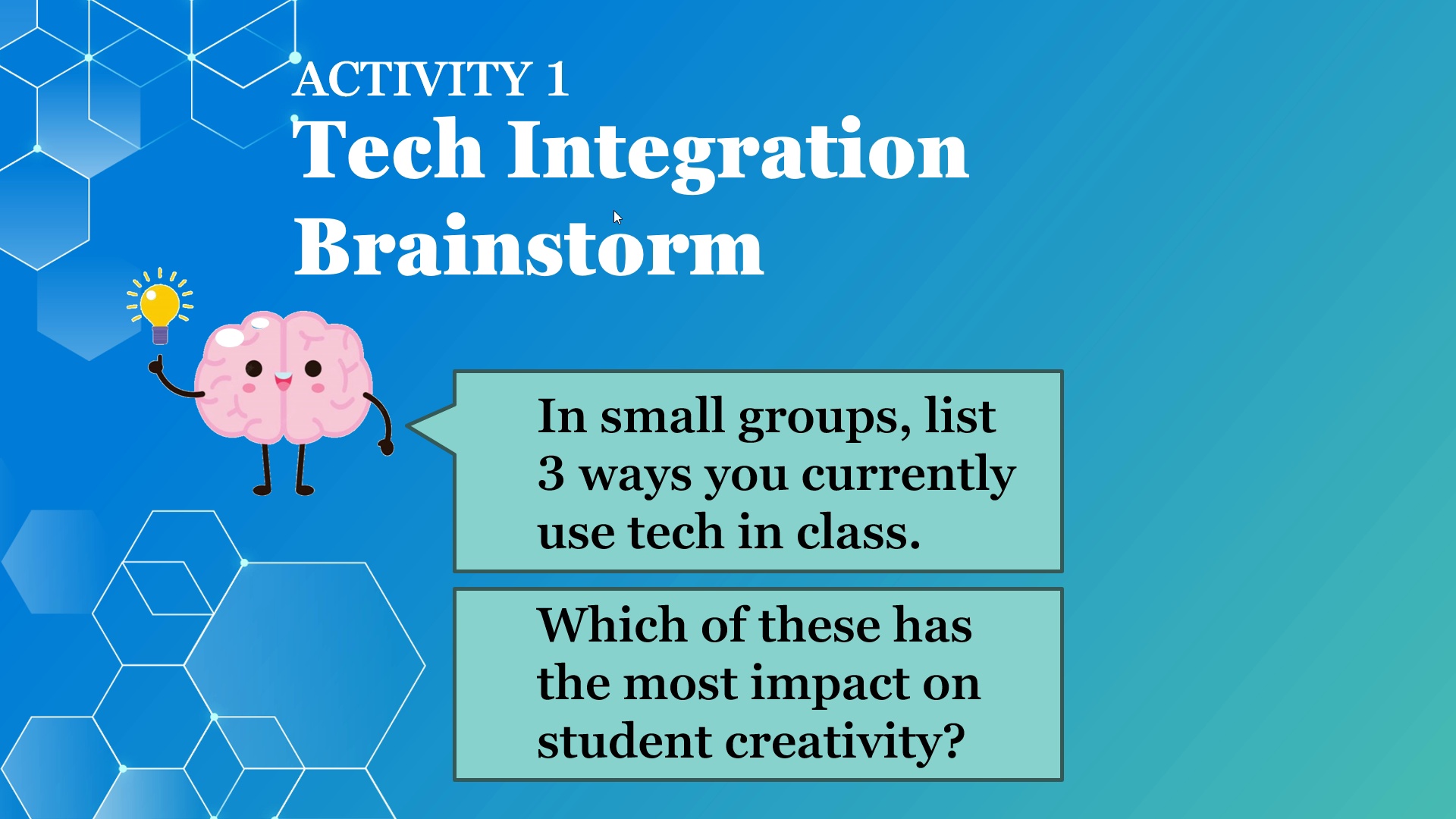 
key(ArrowDown)
 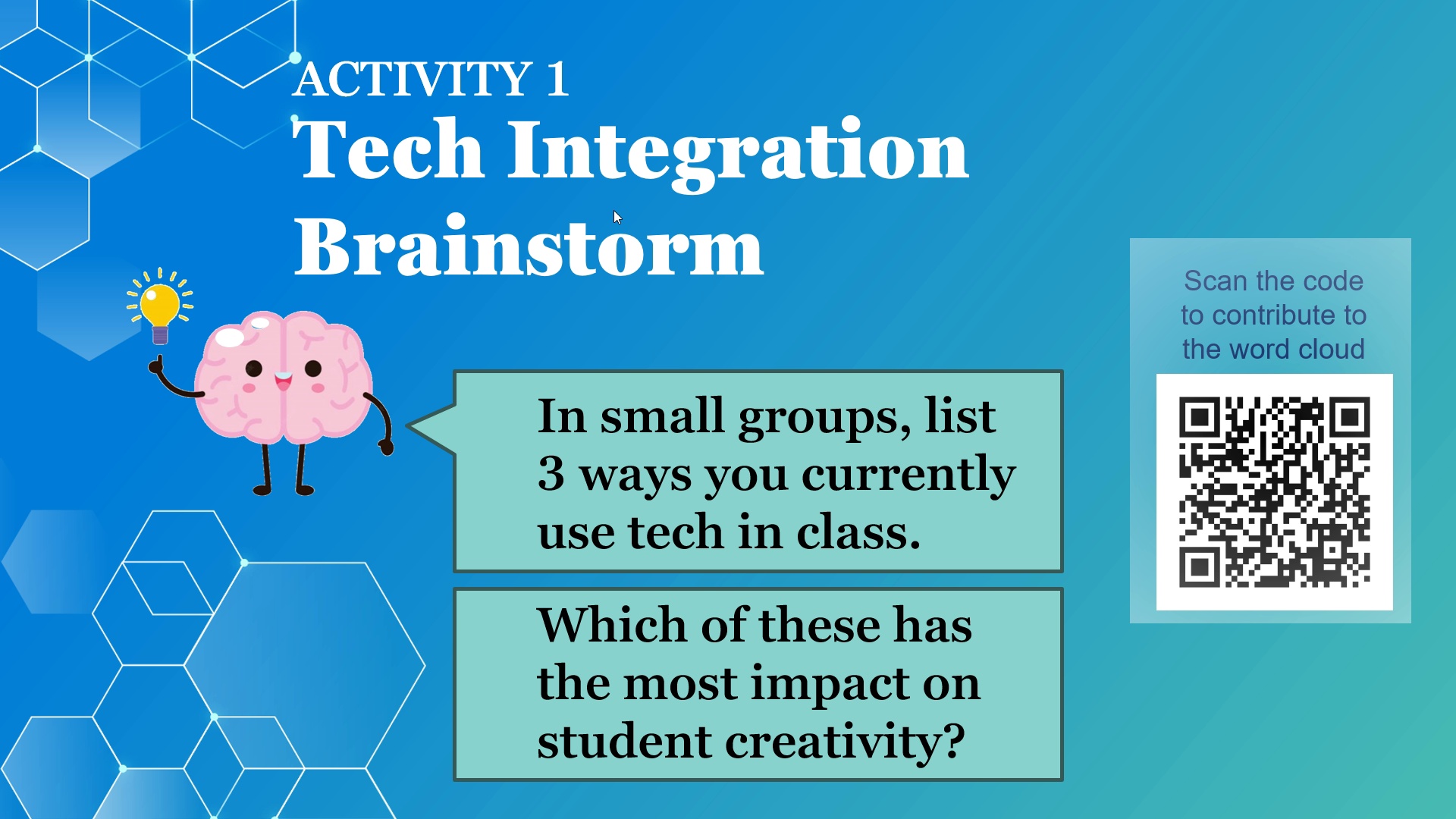 
key(ArrowDown)
 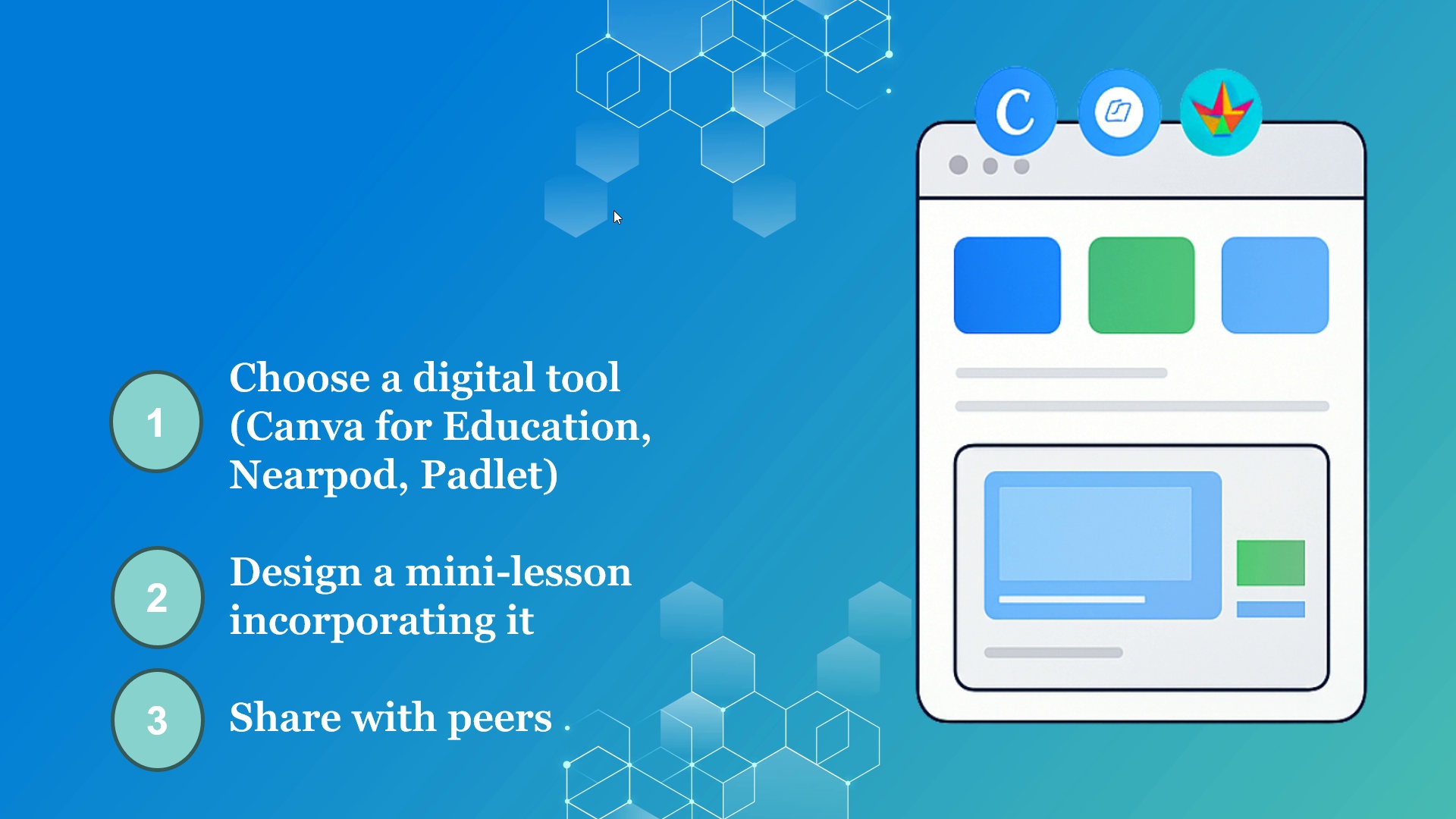 
key(ArrowDown)
 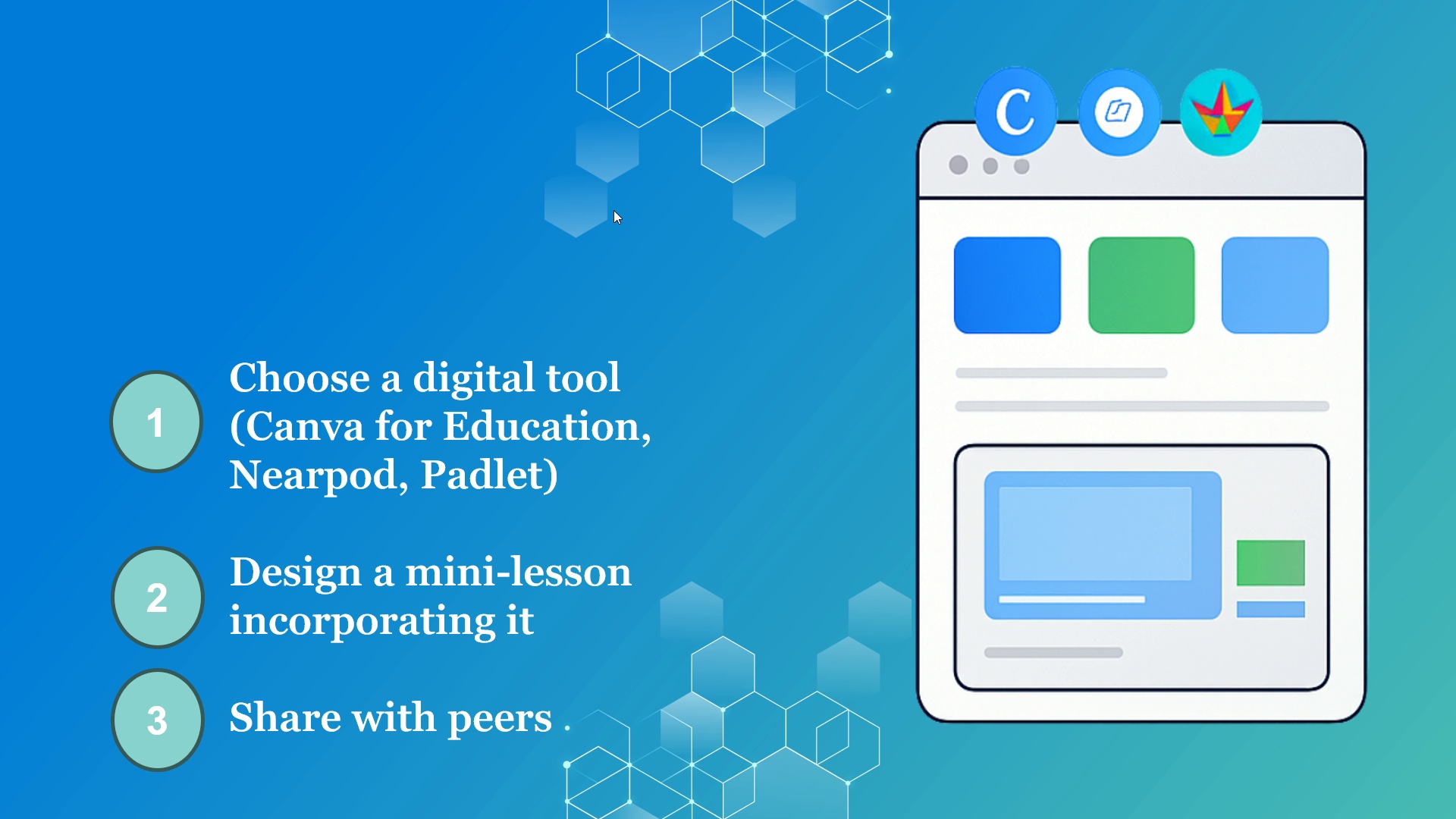 
key(ArrowDown)
 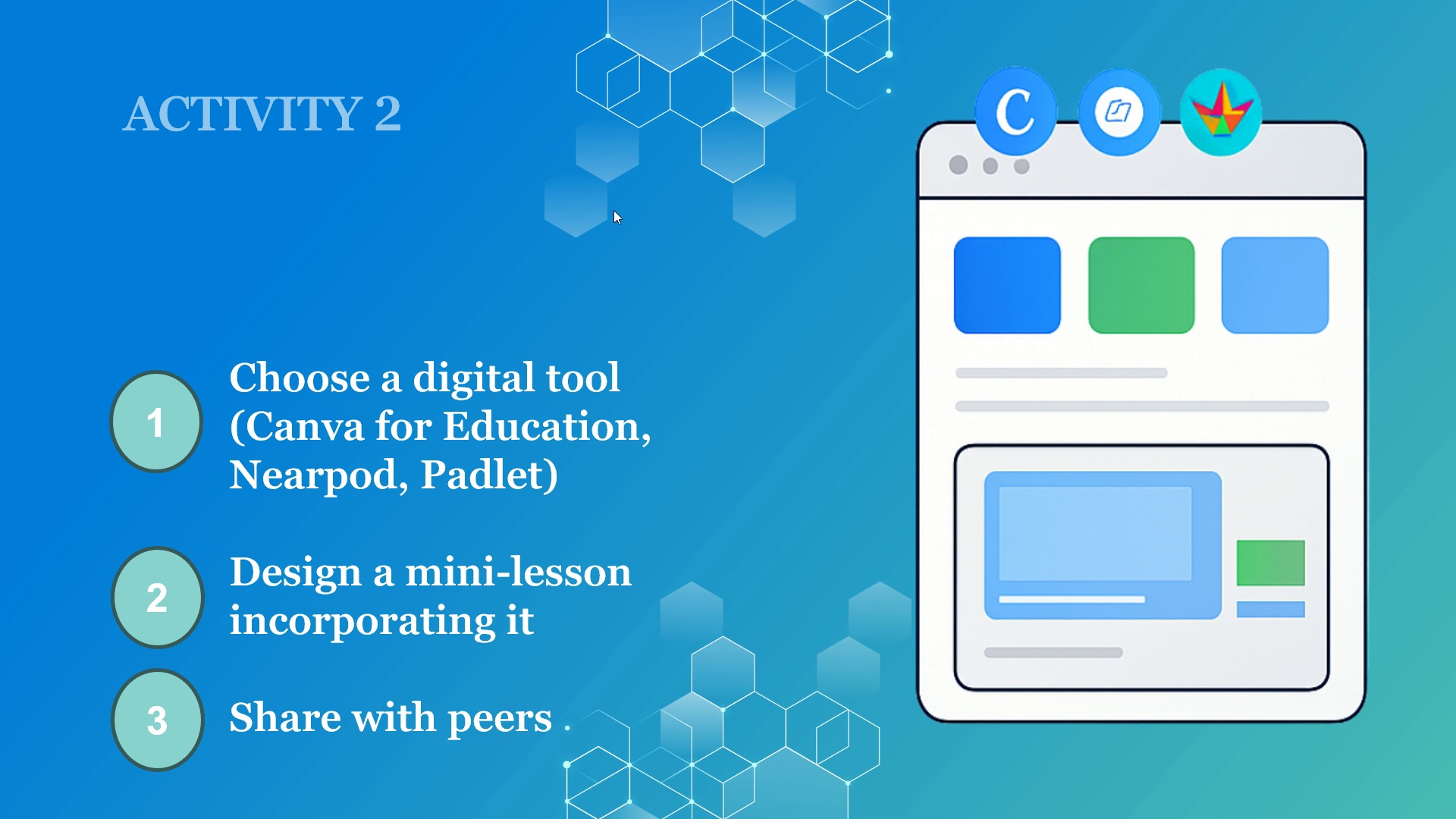 
key(ArrowDown)
 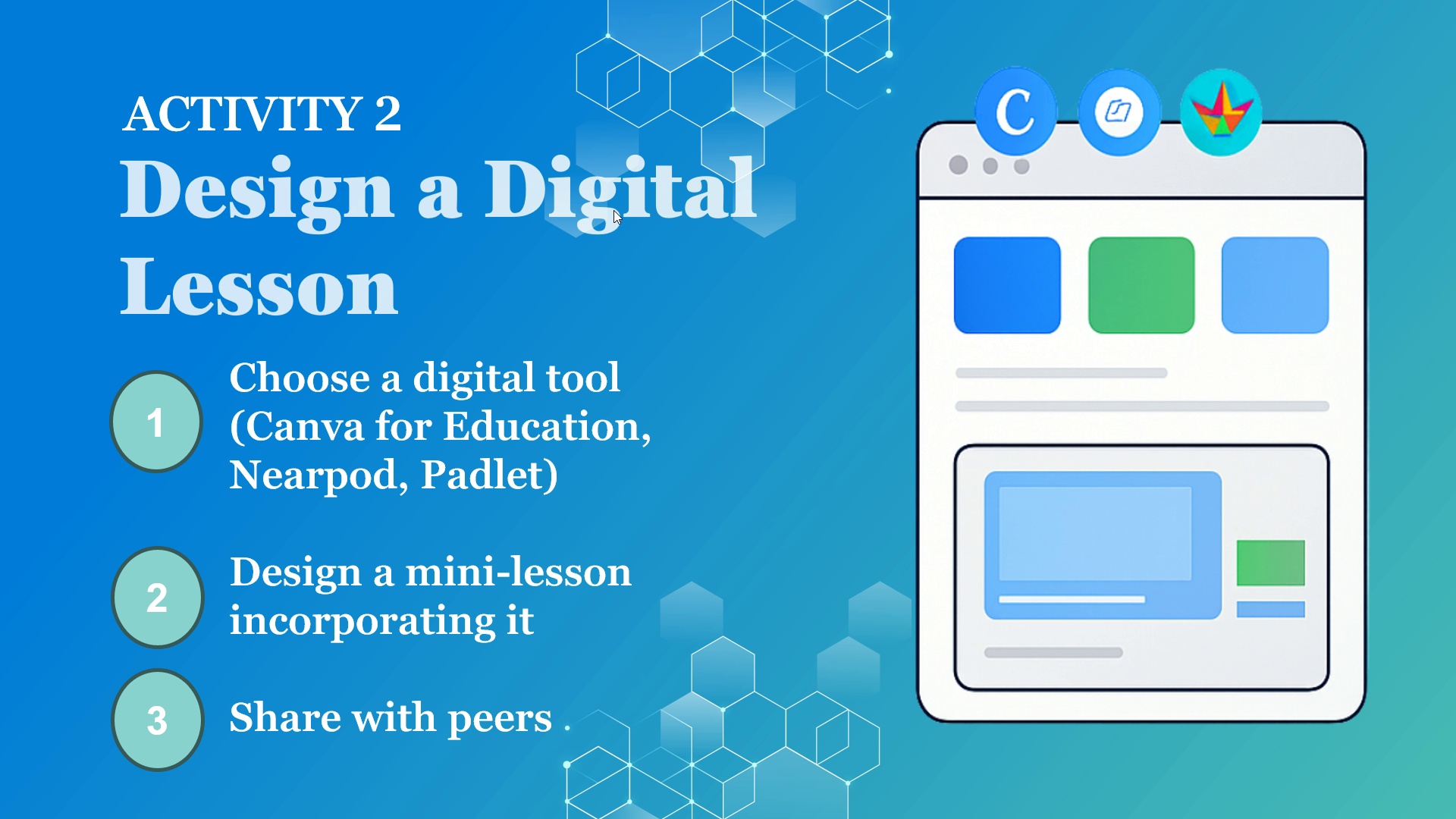 
key(ArrowDown)
 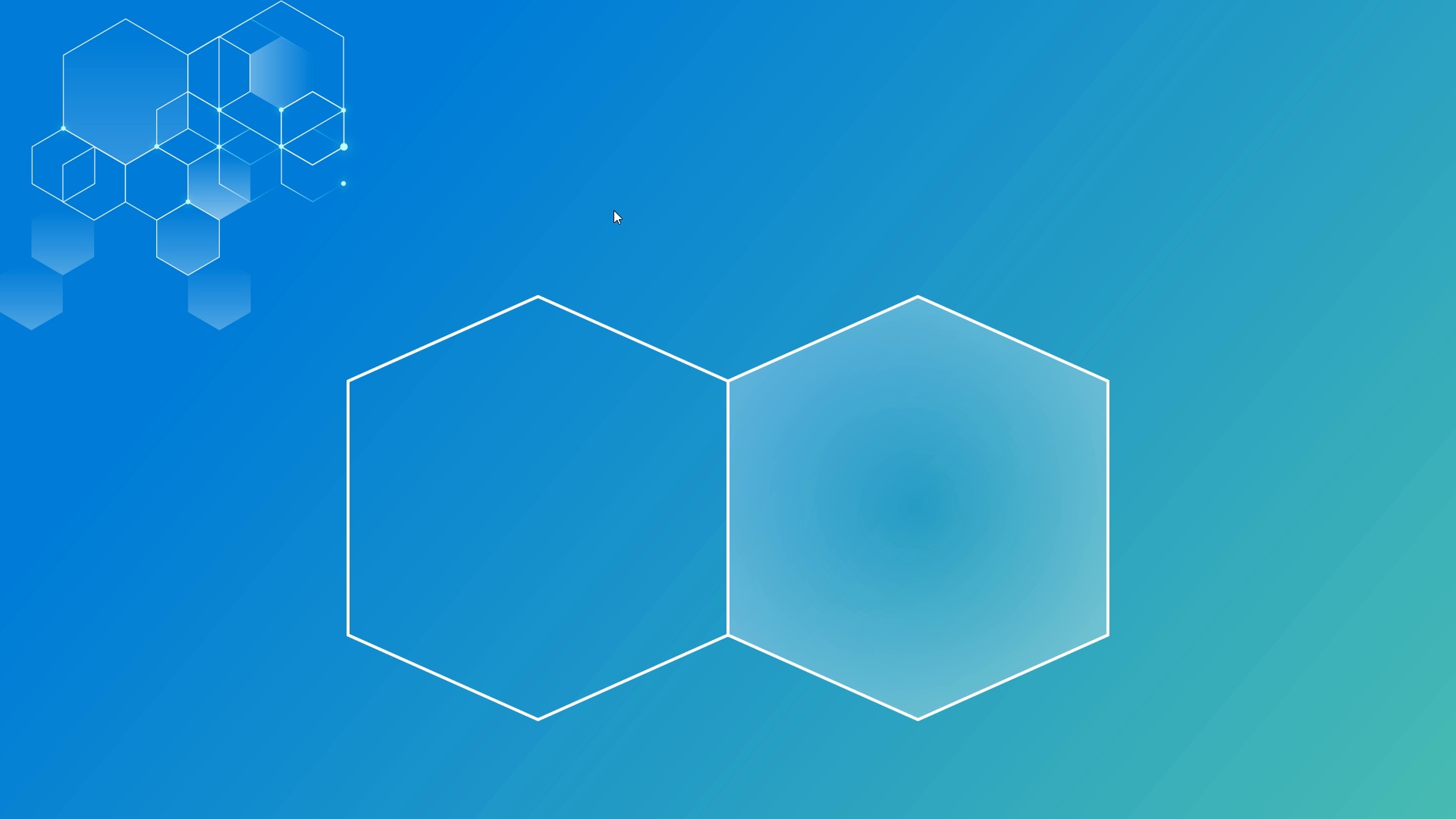 
key(ArrowDown)
 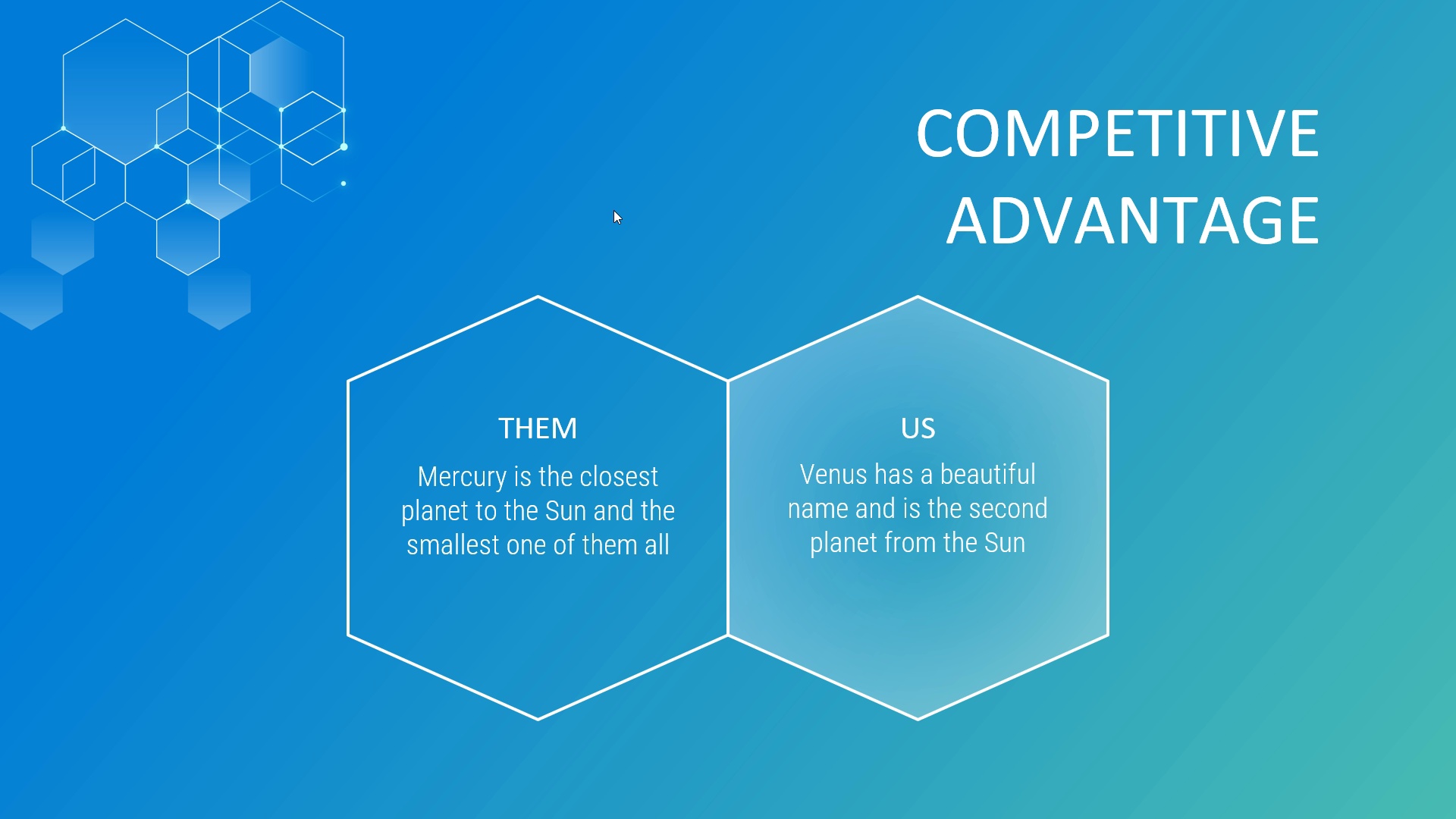 
key(Escape)
 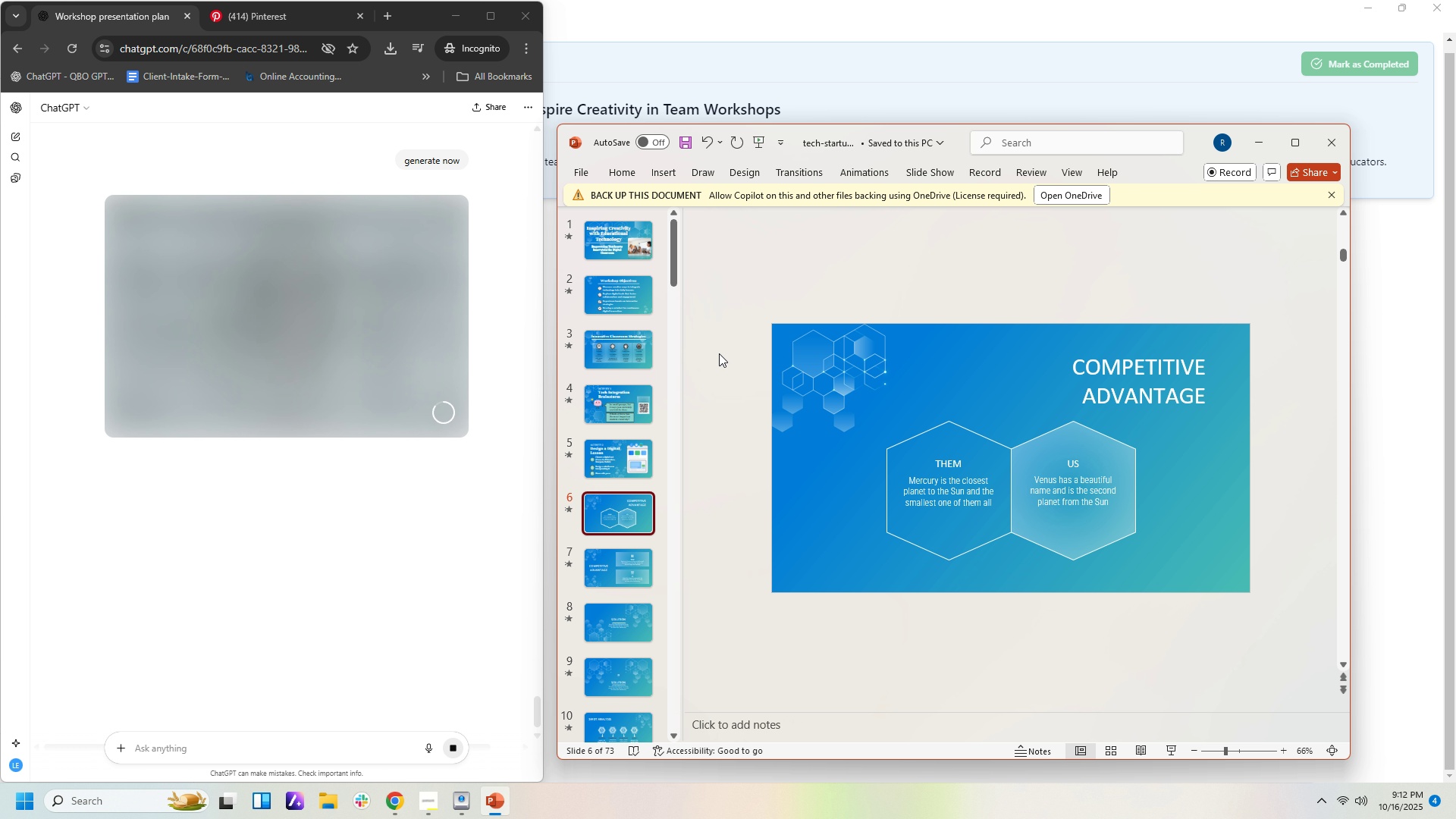 
left_click([620, 462])
 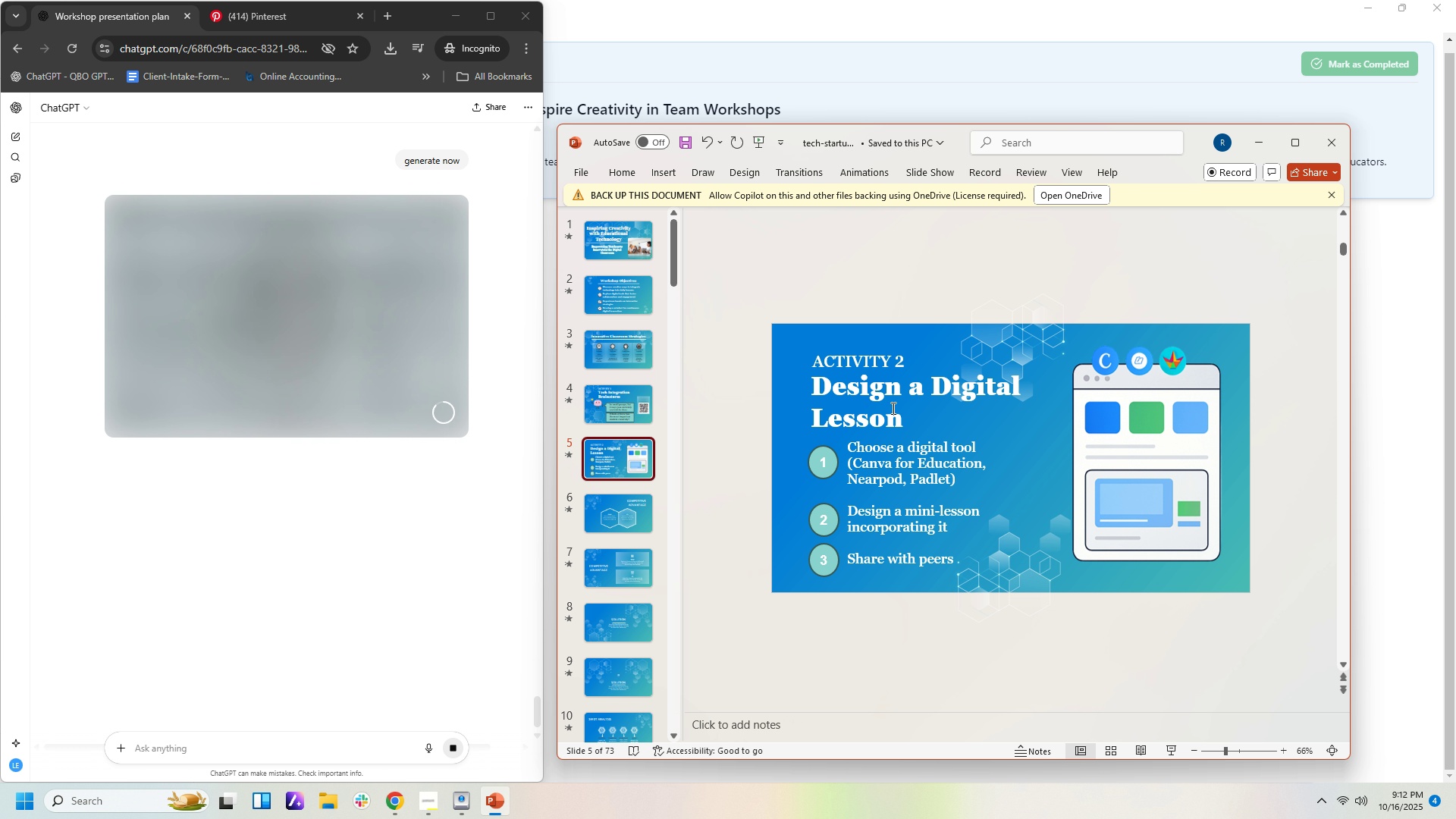 
left_click([888, 401])
 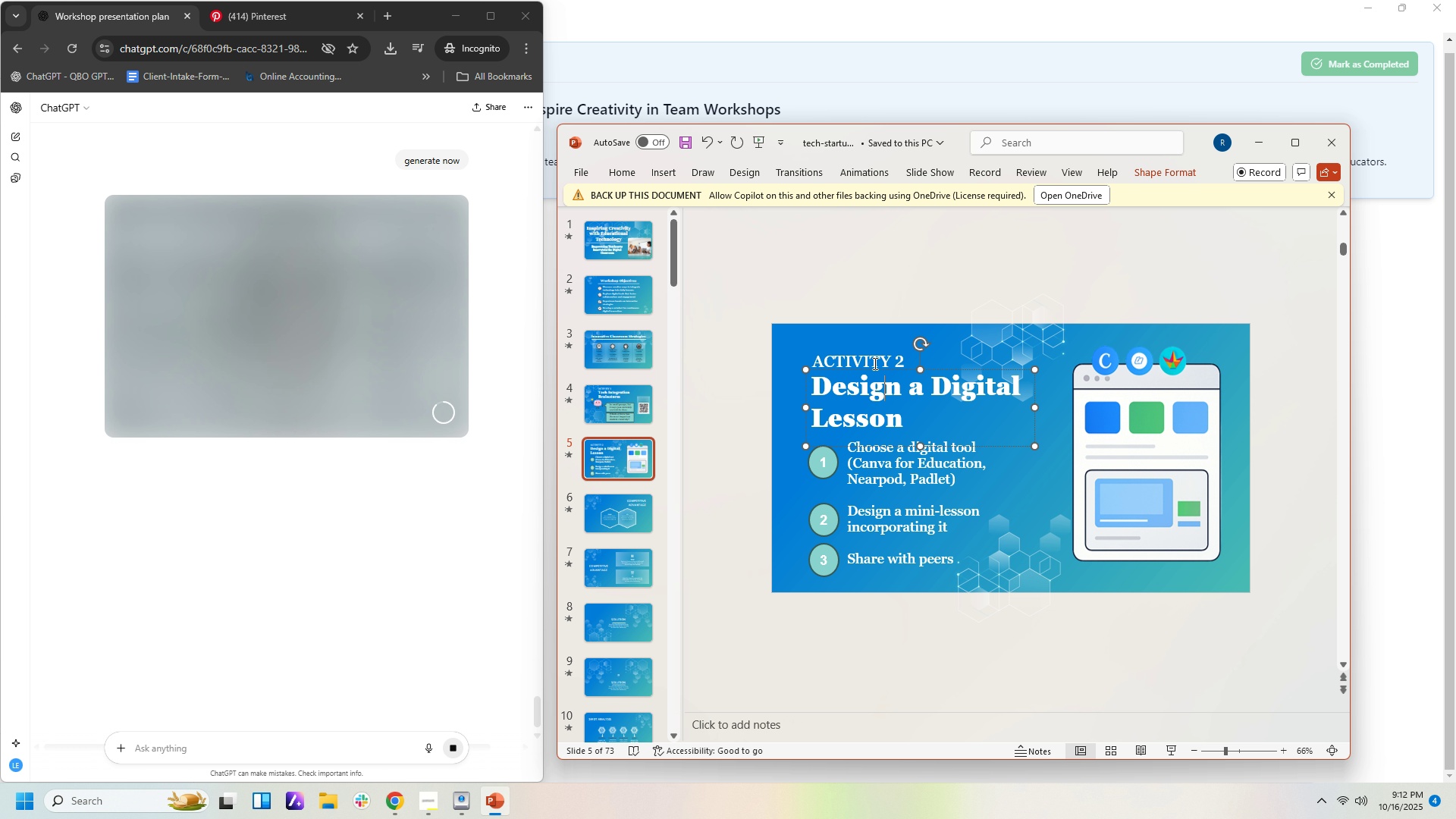 
left_click([874, 362])
 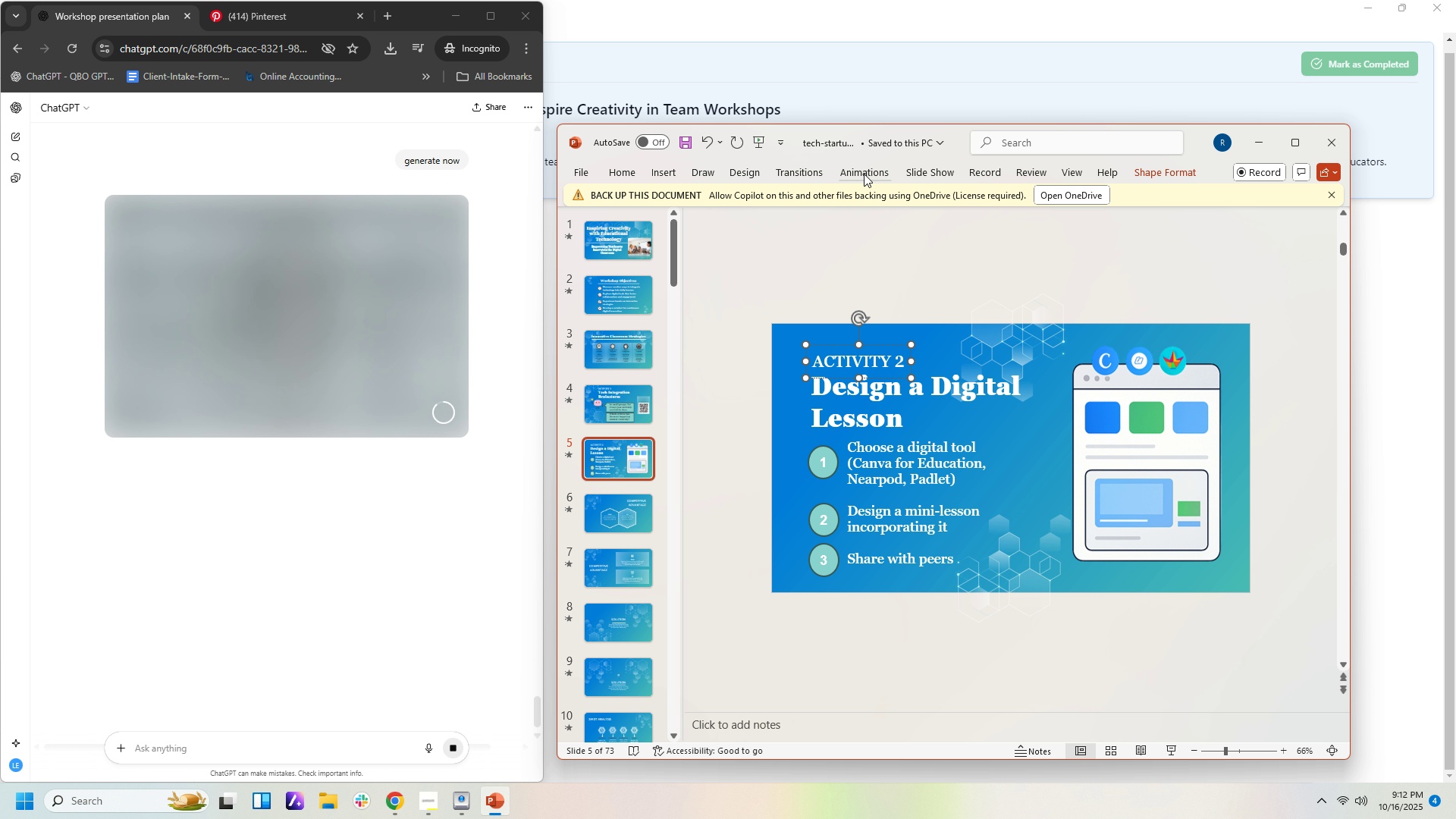 
left_click([871, 171])
 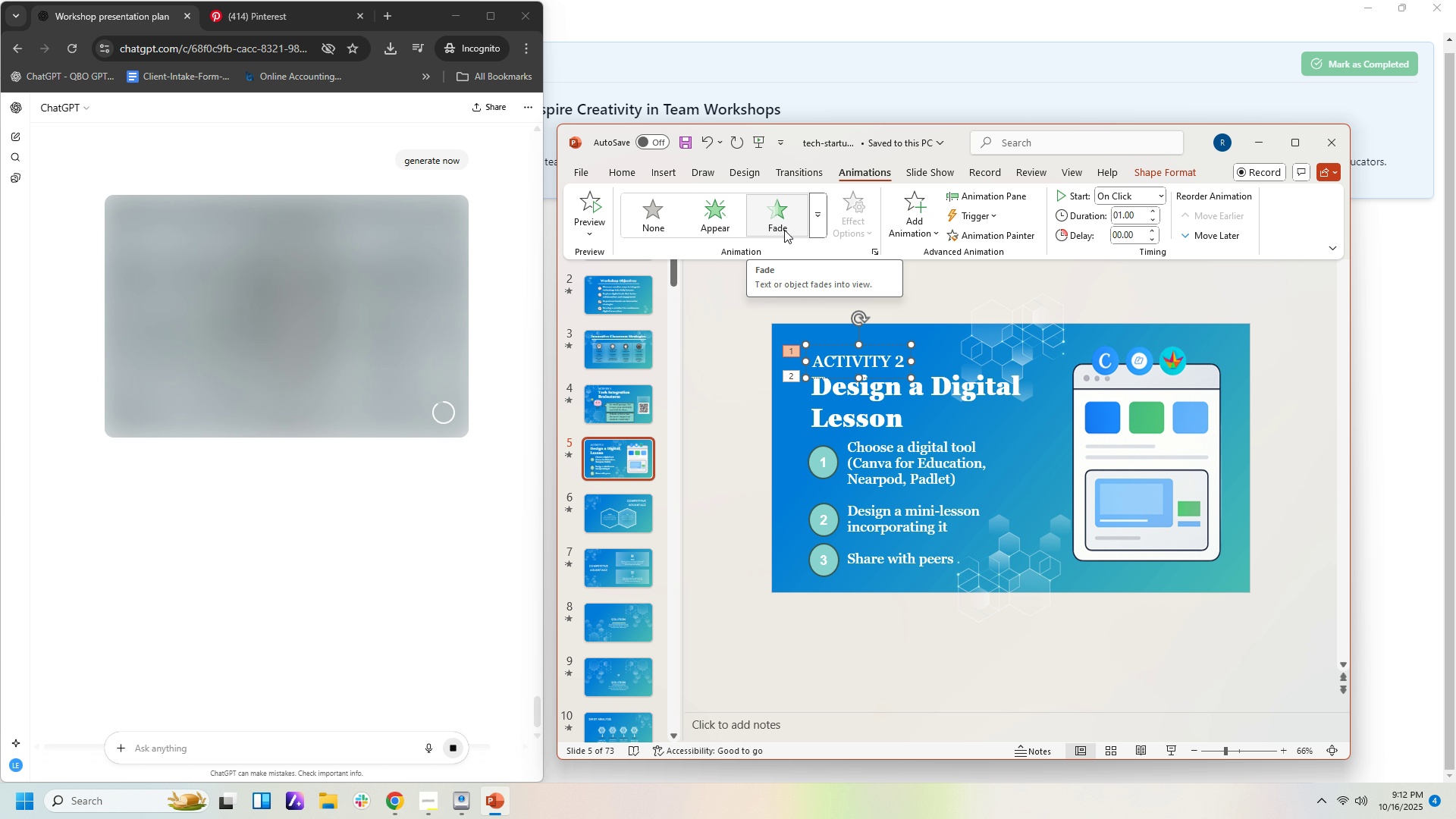 
left_click([784, 230])
 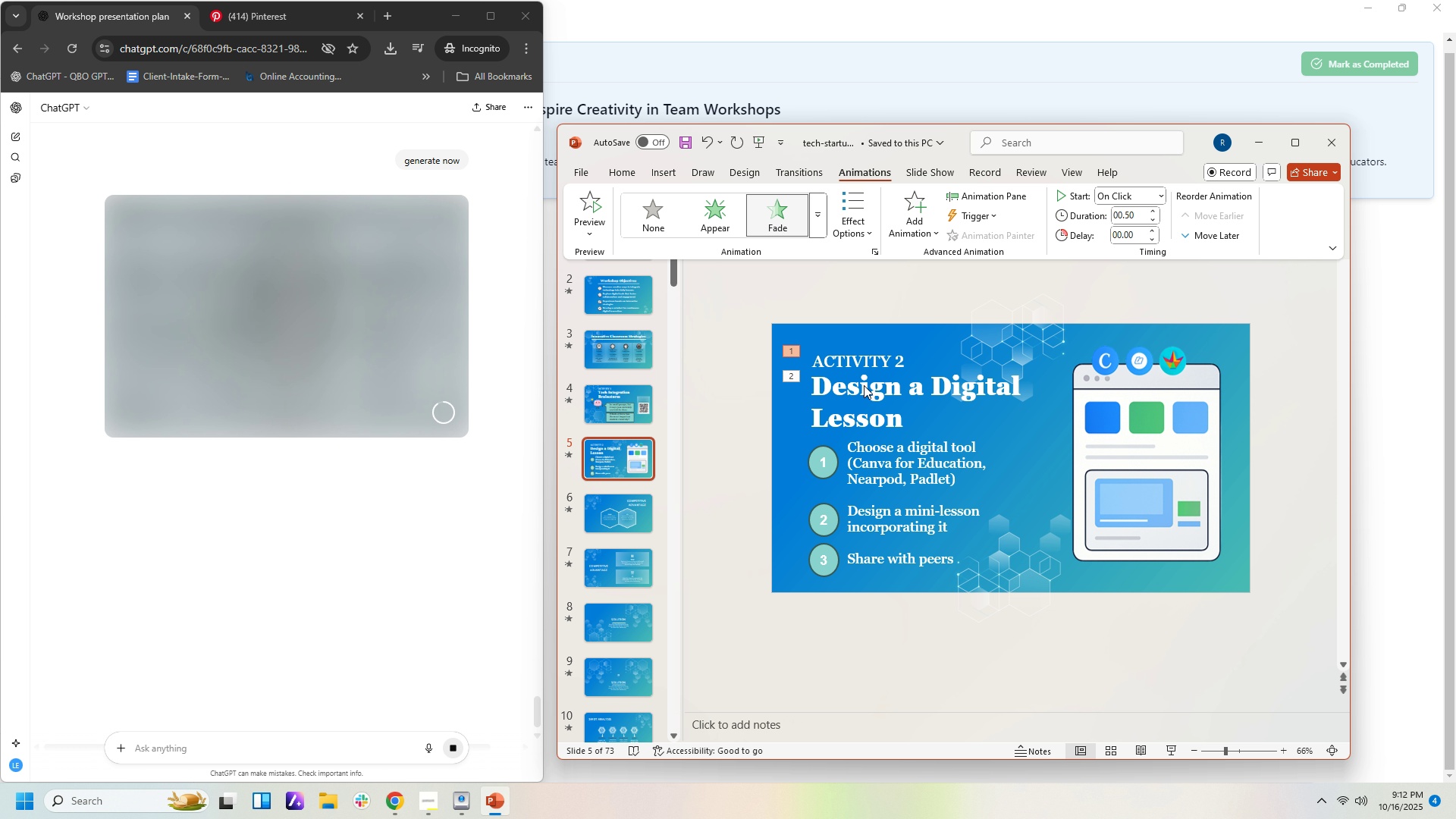 
left_click([864, 385])
 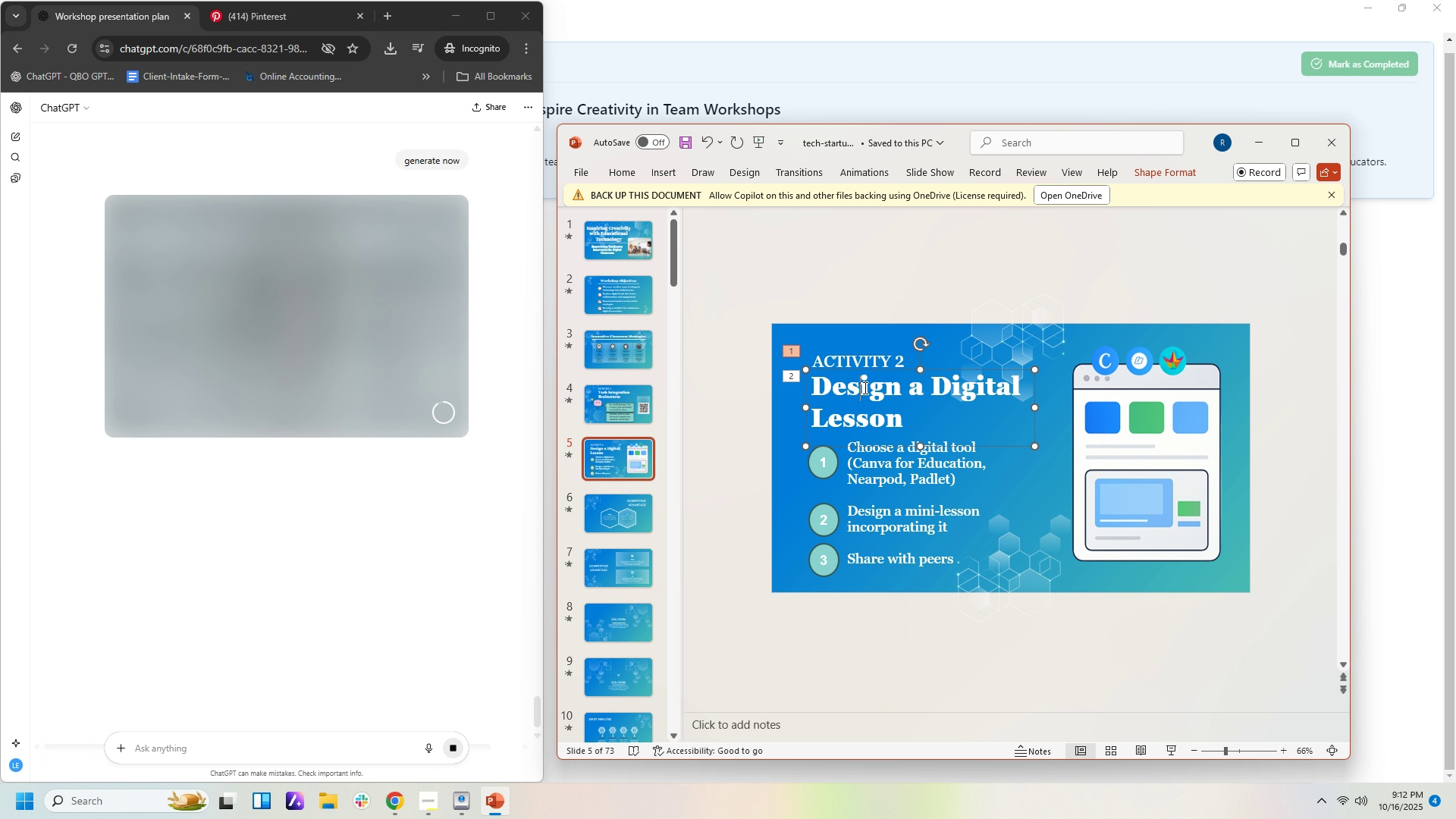 
left_click([864, 388])
 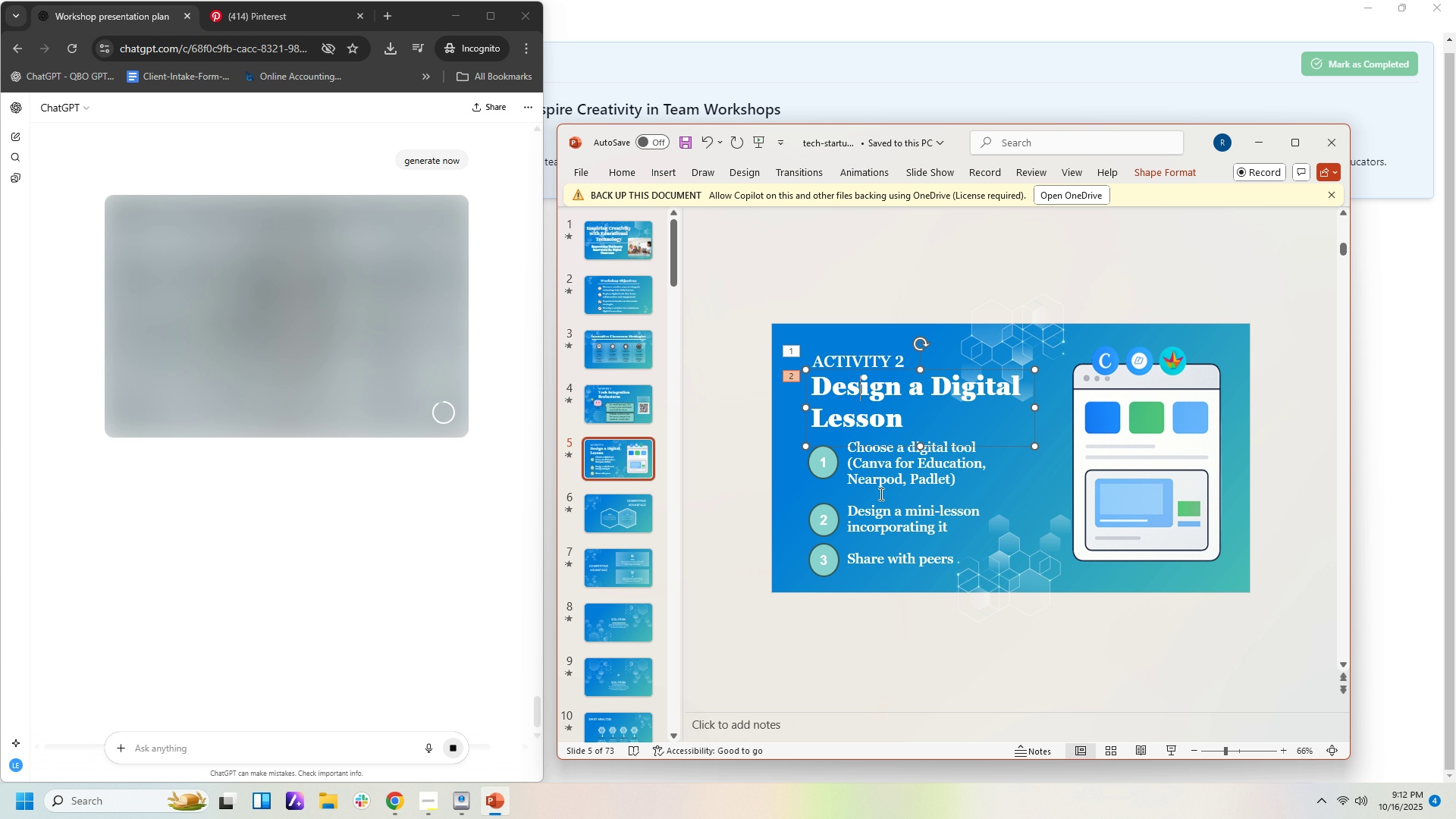 
left_click([880, 472])
 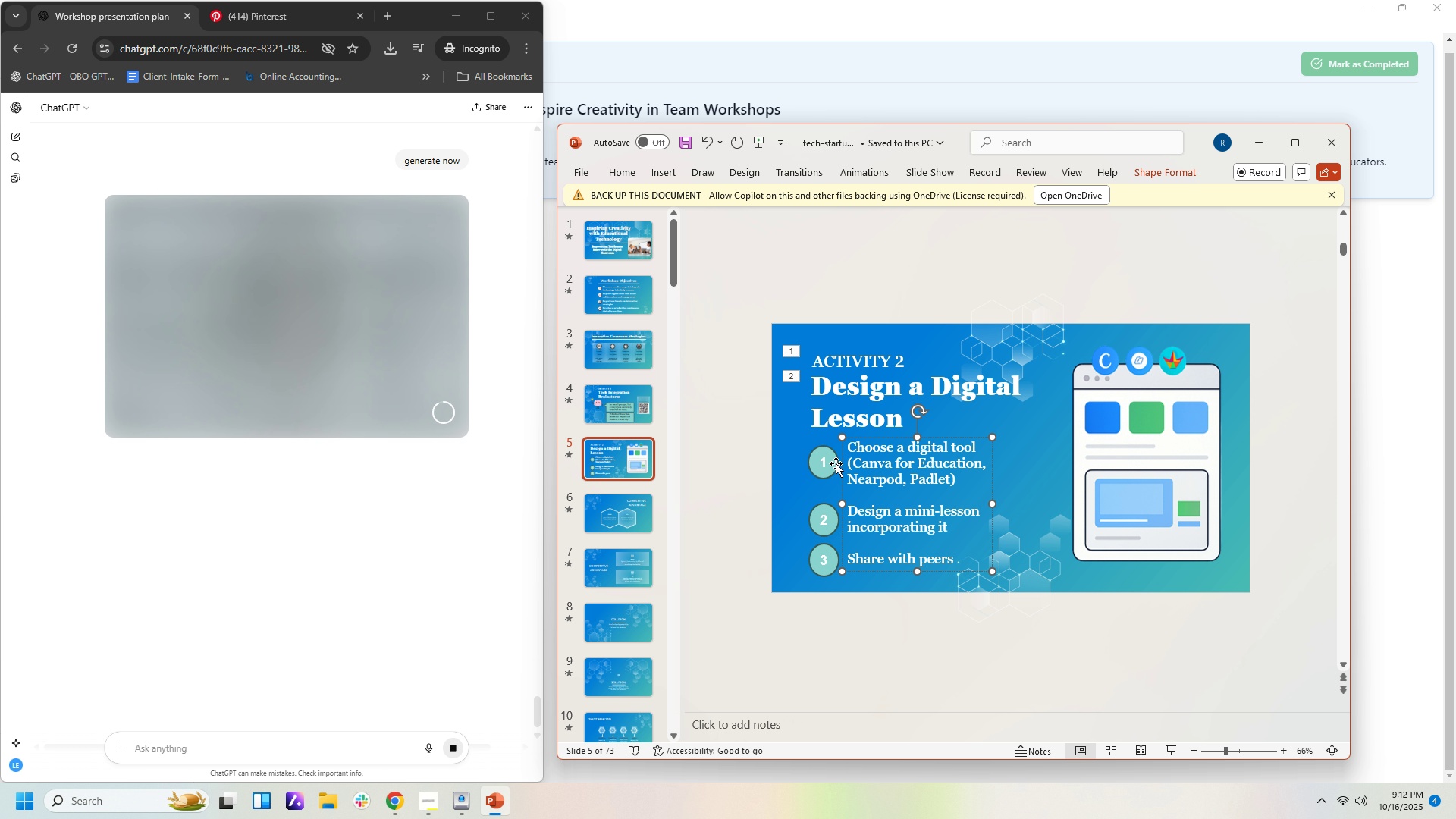 
left_click([833, 463])
 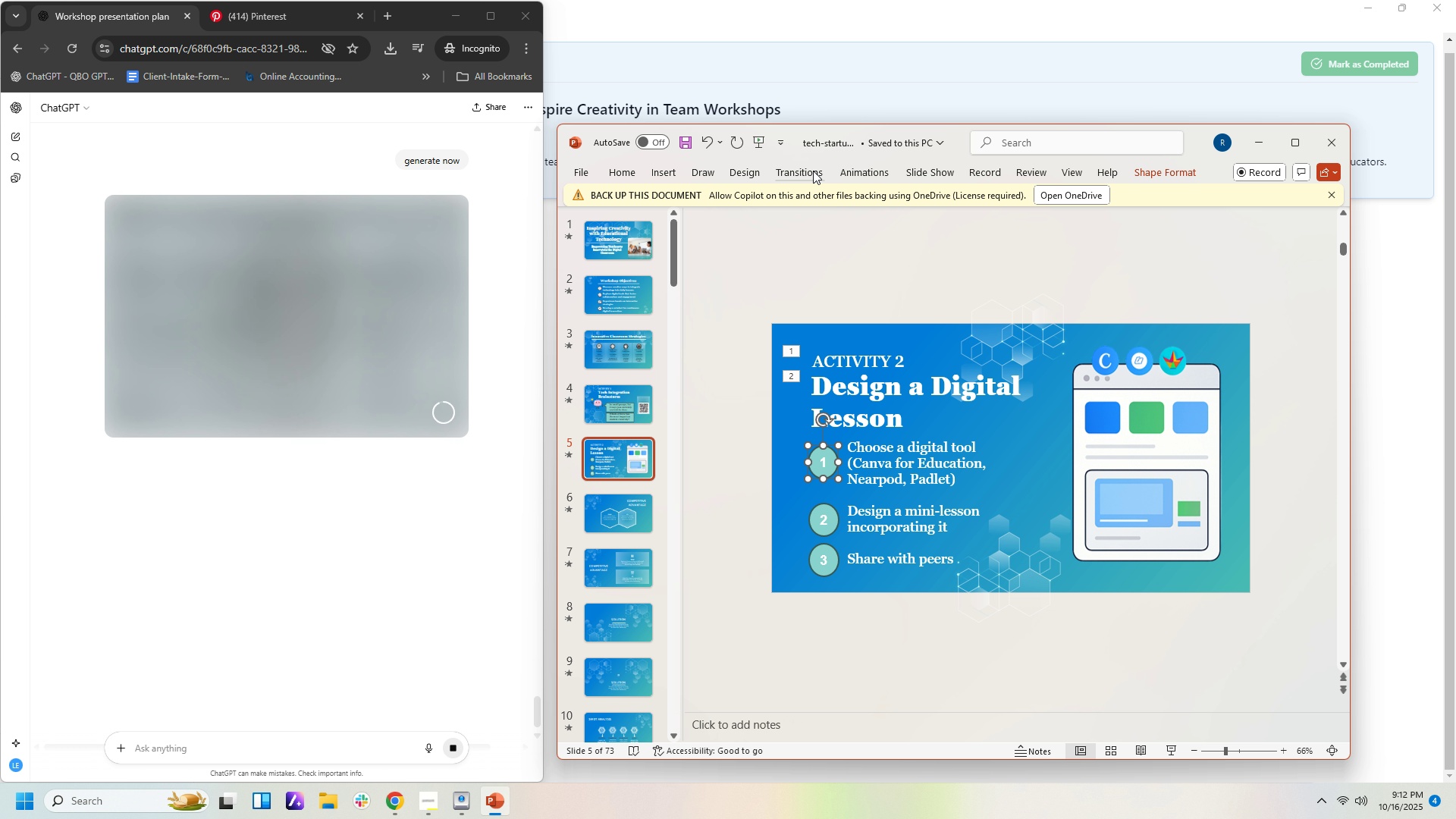 
left_click([865, 168])
 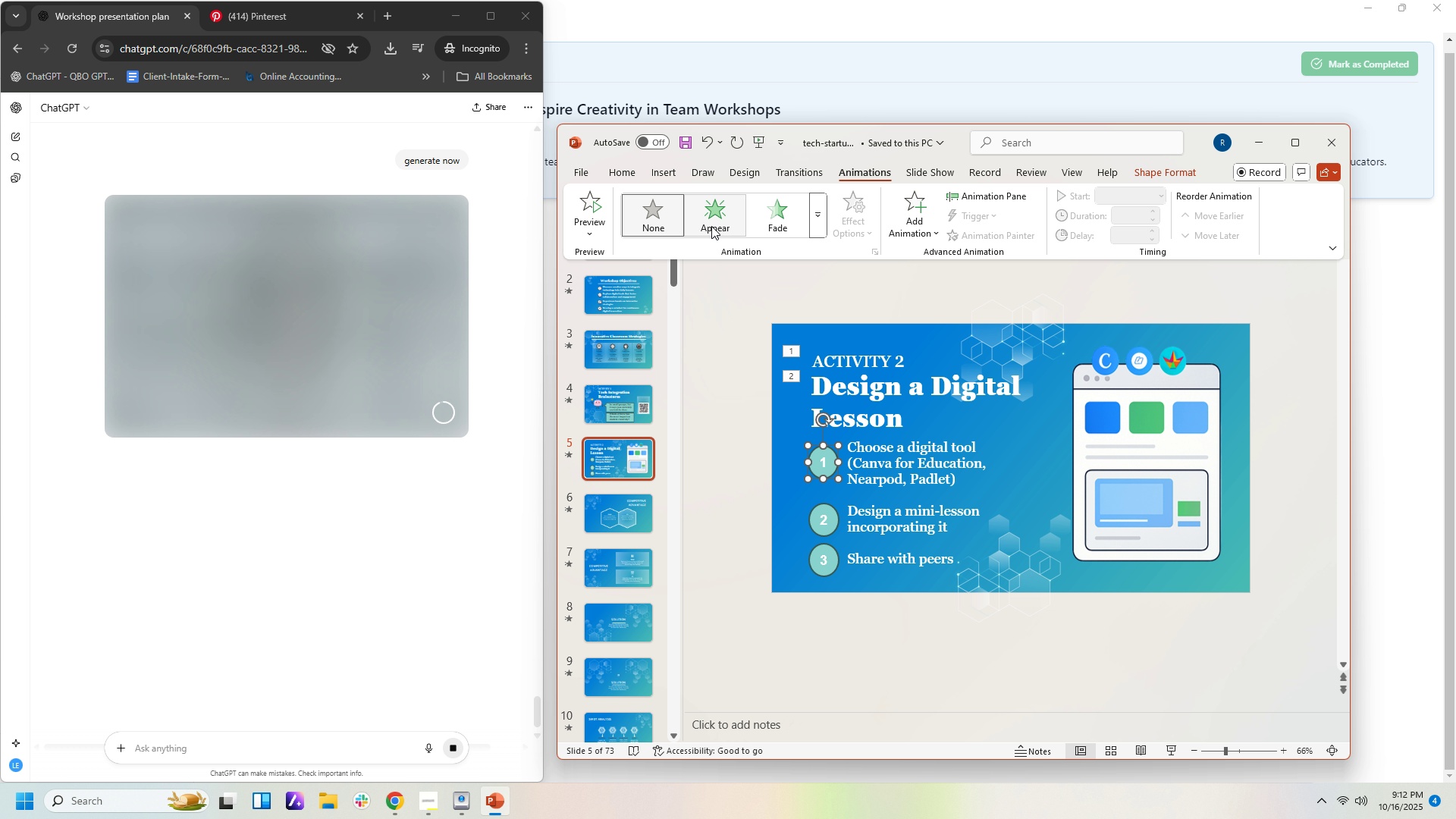 
left_click([711, 226])
 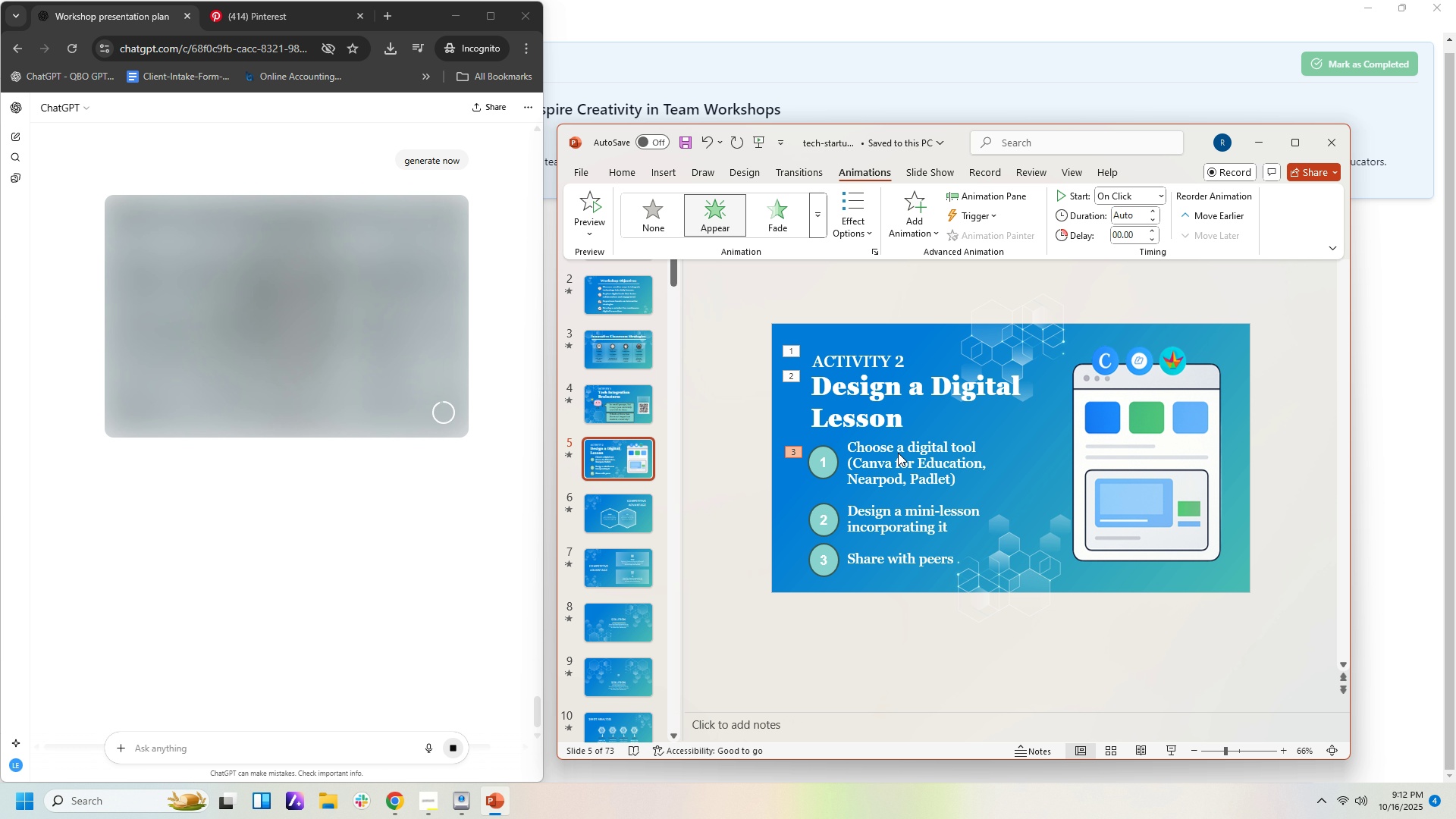 
left_click([898, 453])
 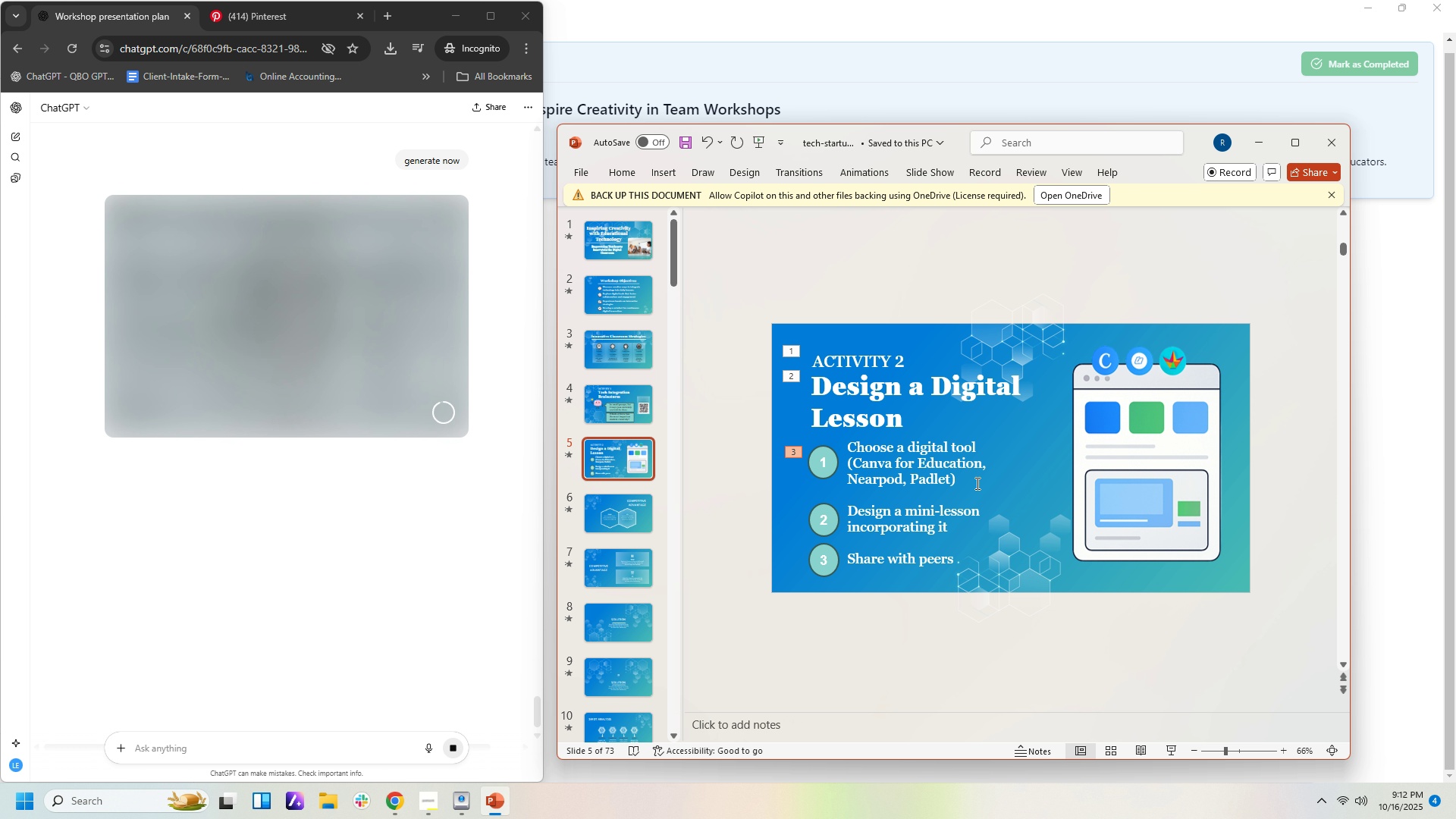 
left_click_drag(start_coordinate=[976, 483], to_coordinate=[855, 447])
 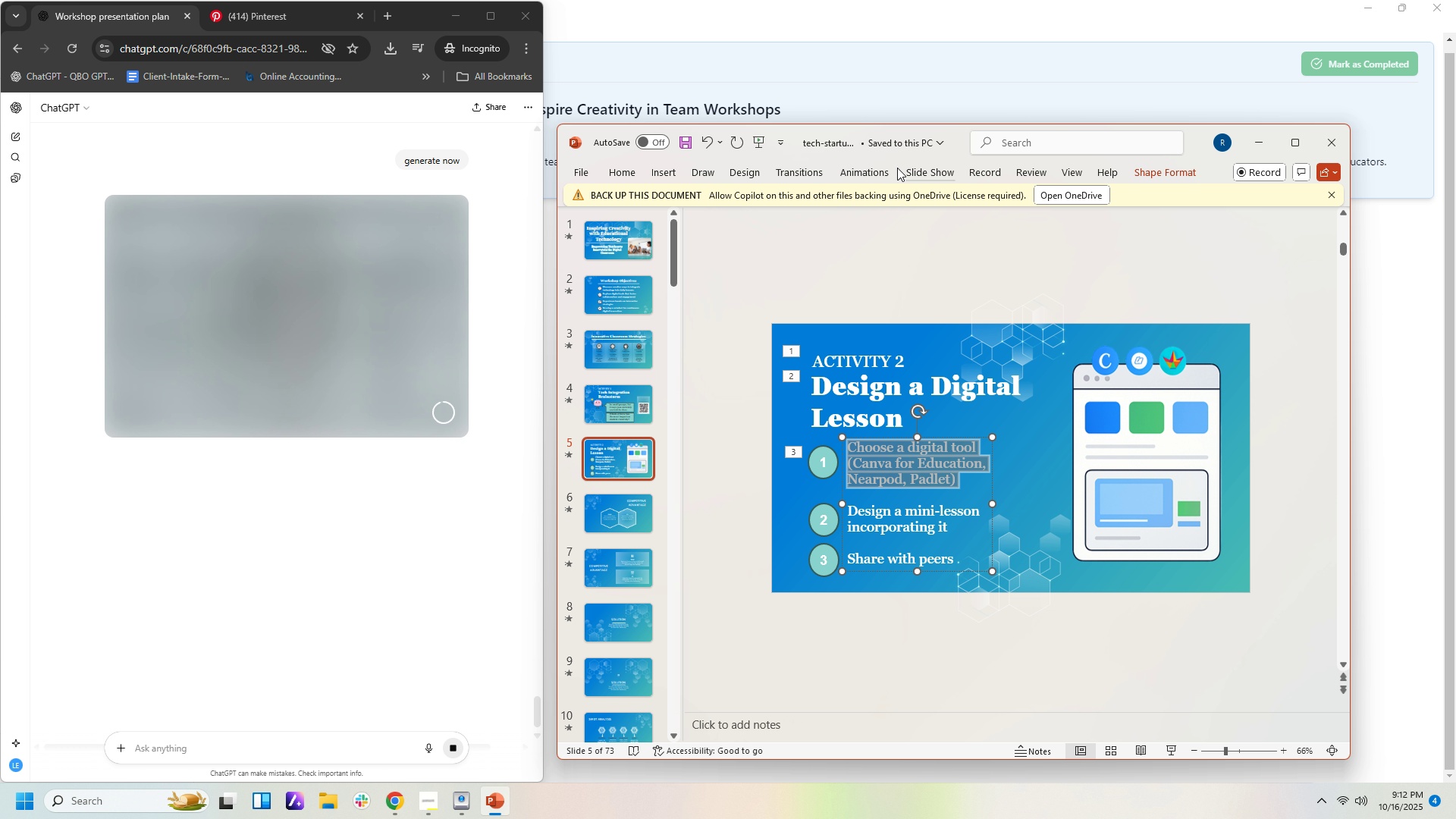 
left_click([877, 174])
 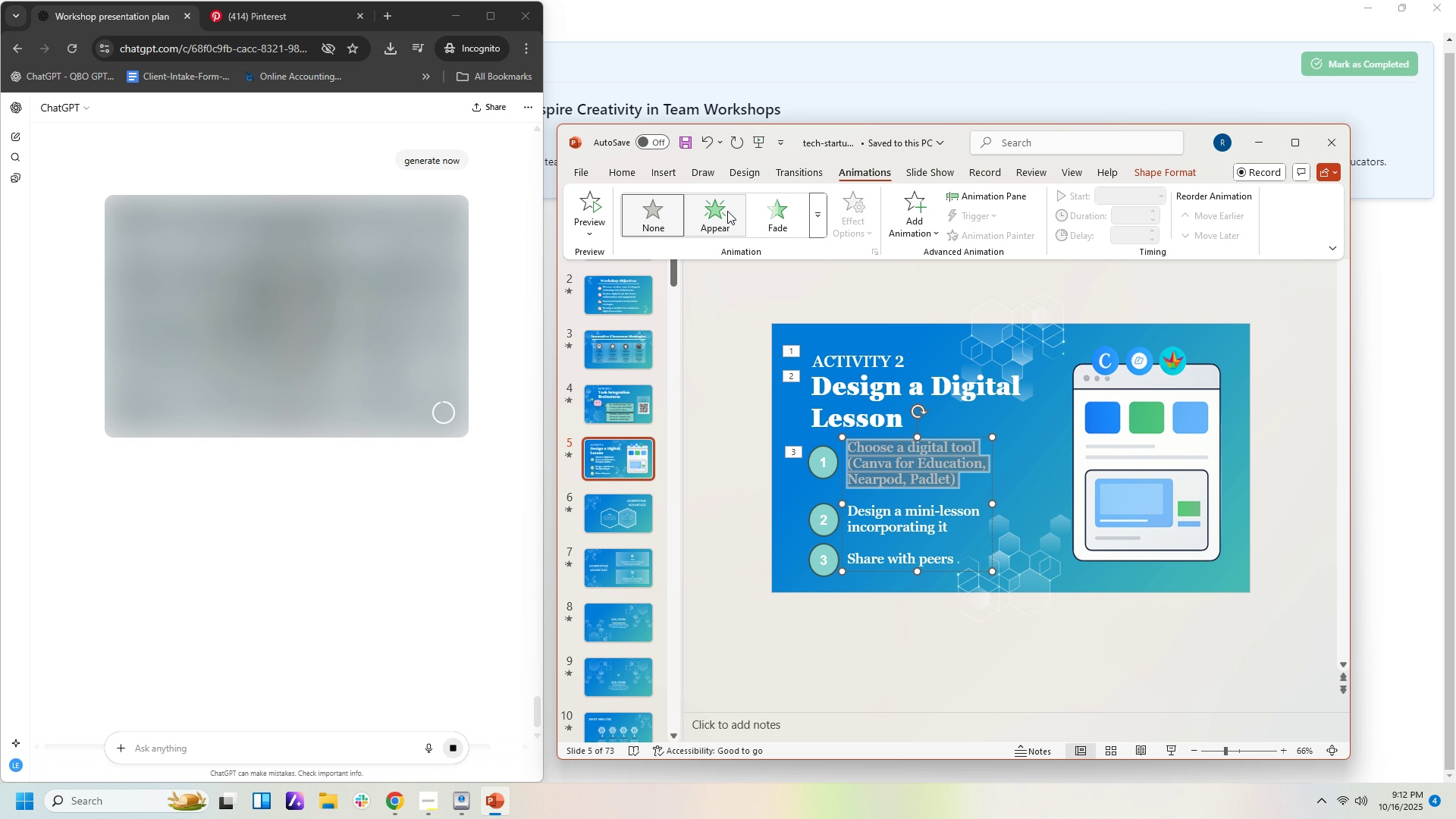 
left_click([727, 211])
 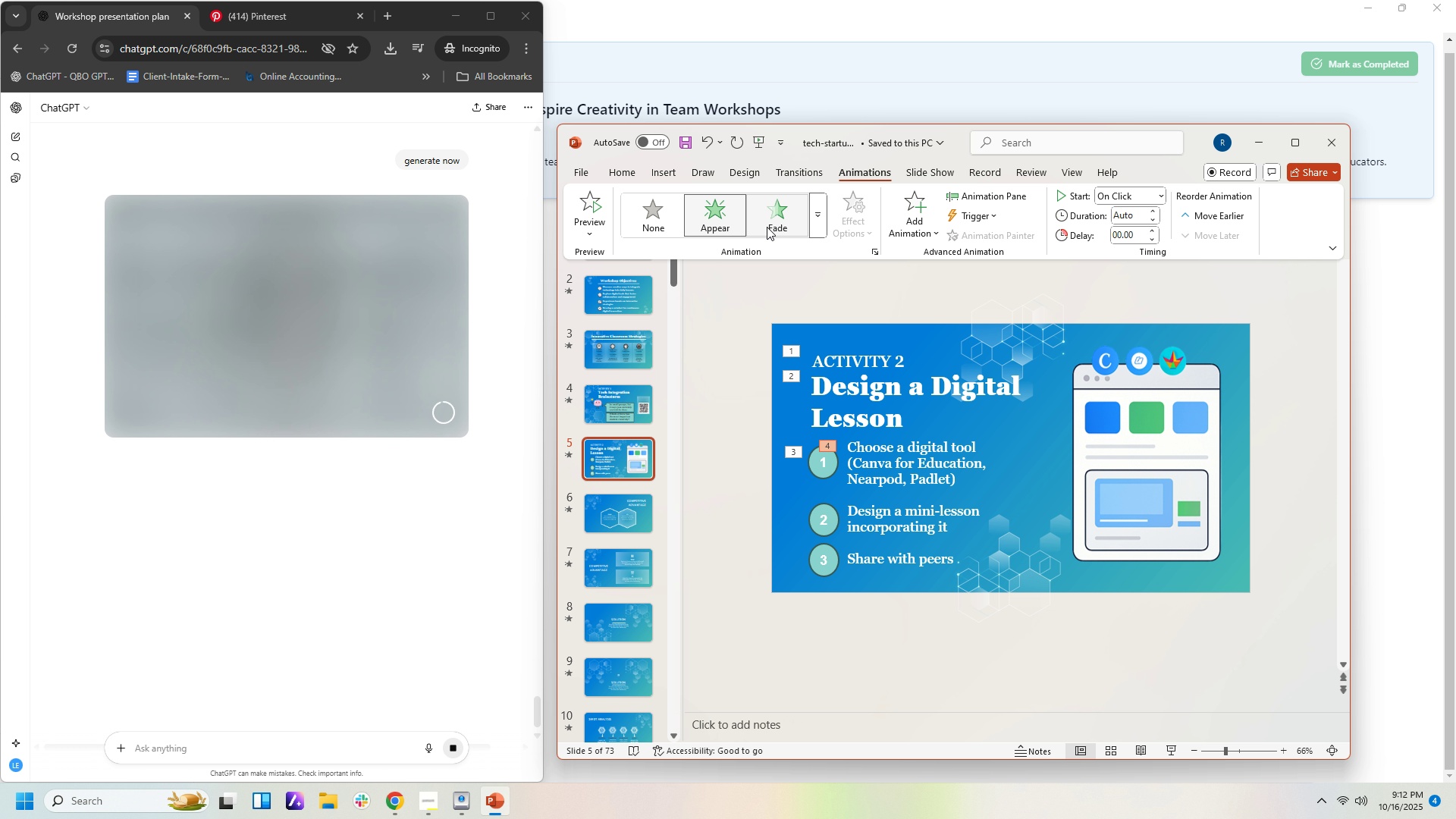 
left_click([767, 227])
 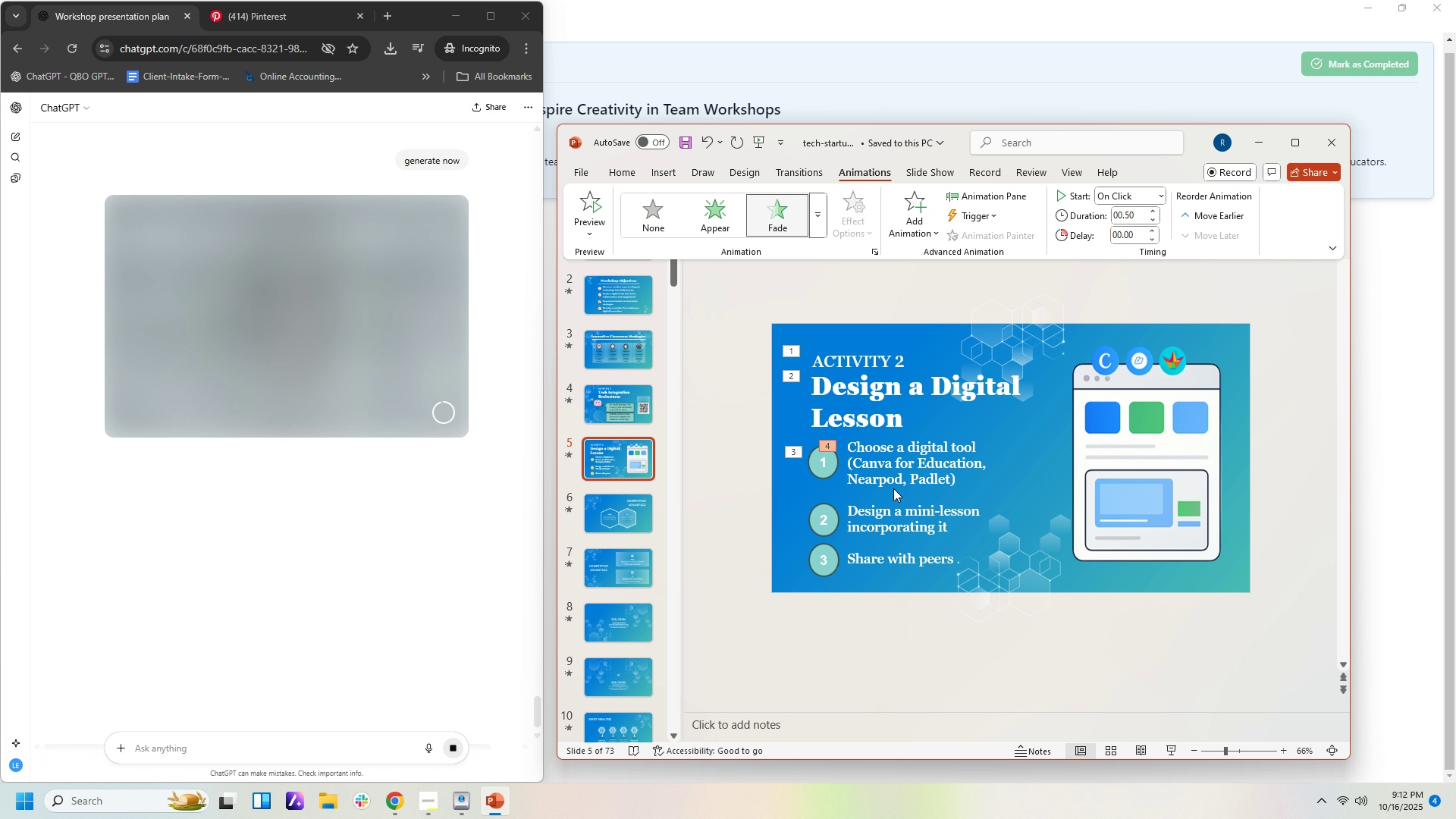 
left_click([893, 488])
 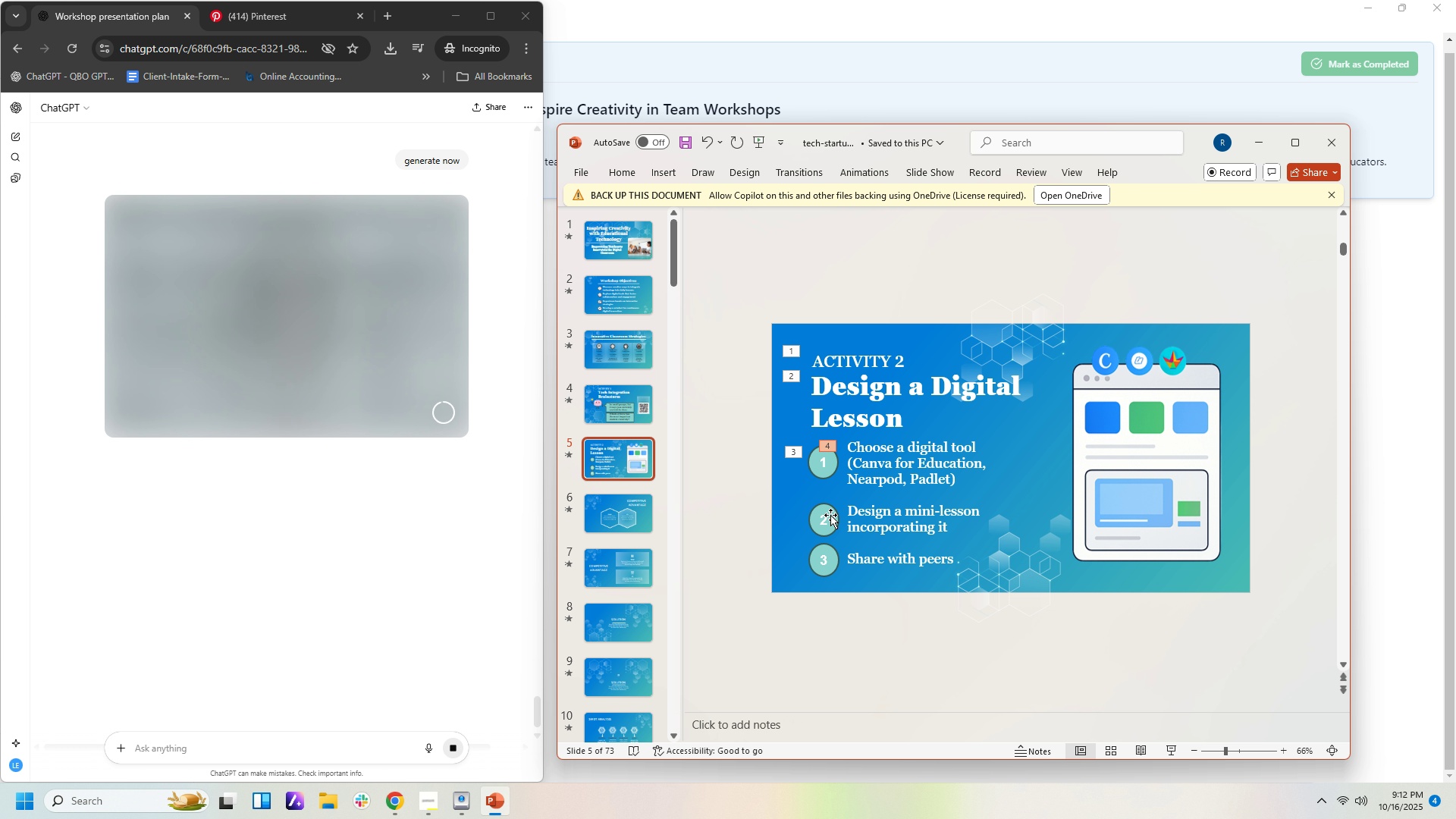 
left_click([830, 515])
 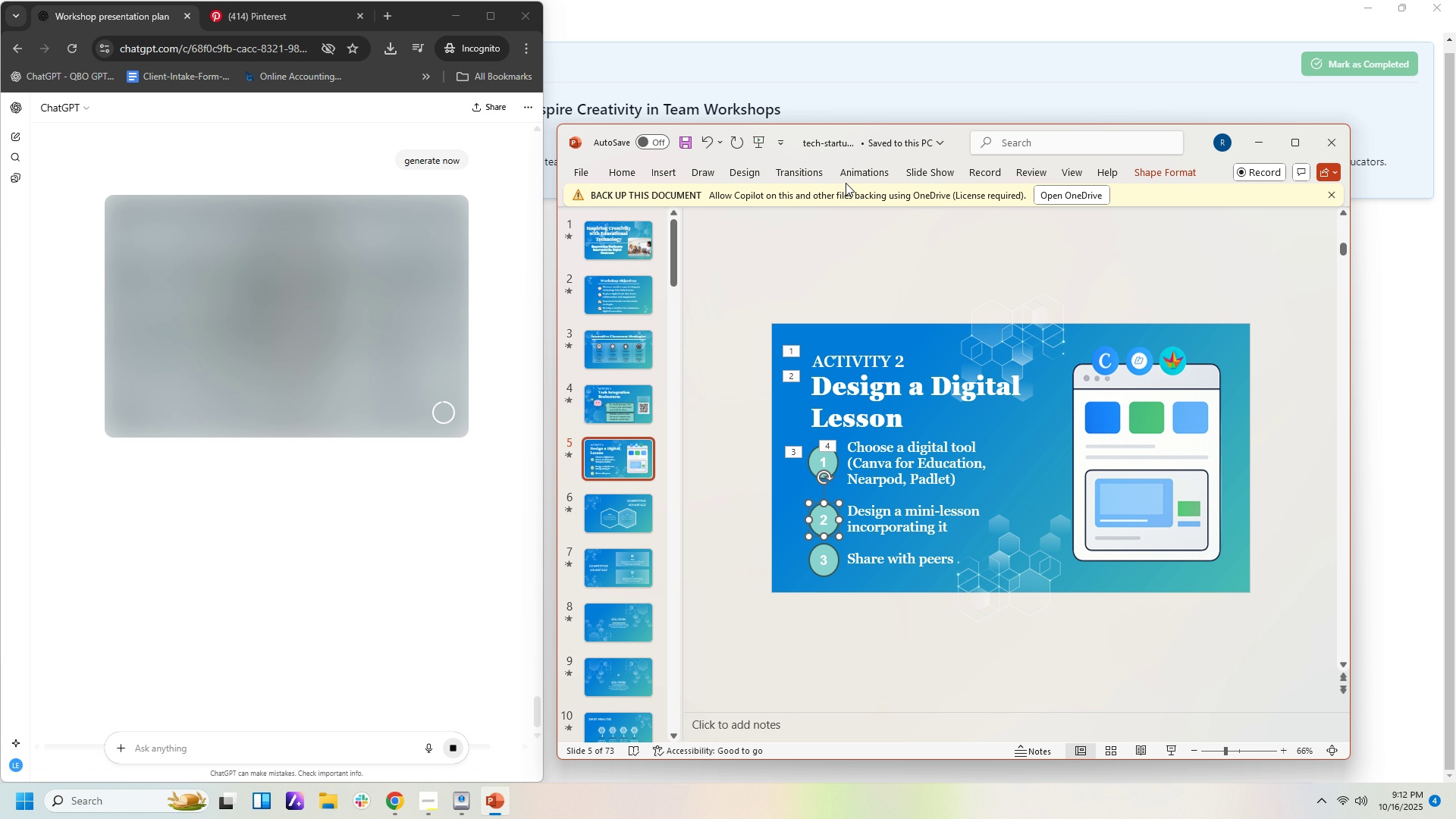 
left_click([858, 169])
 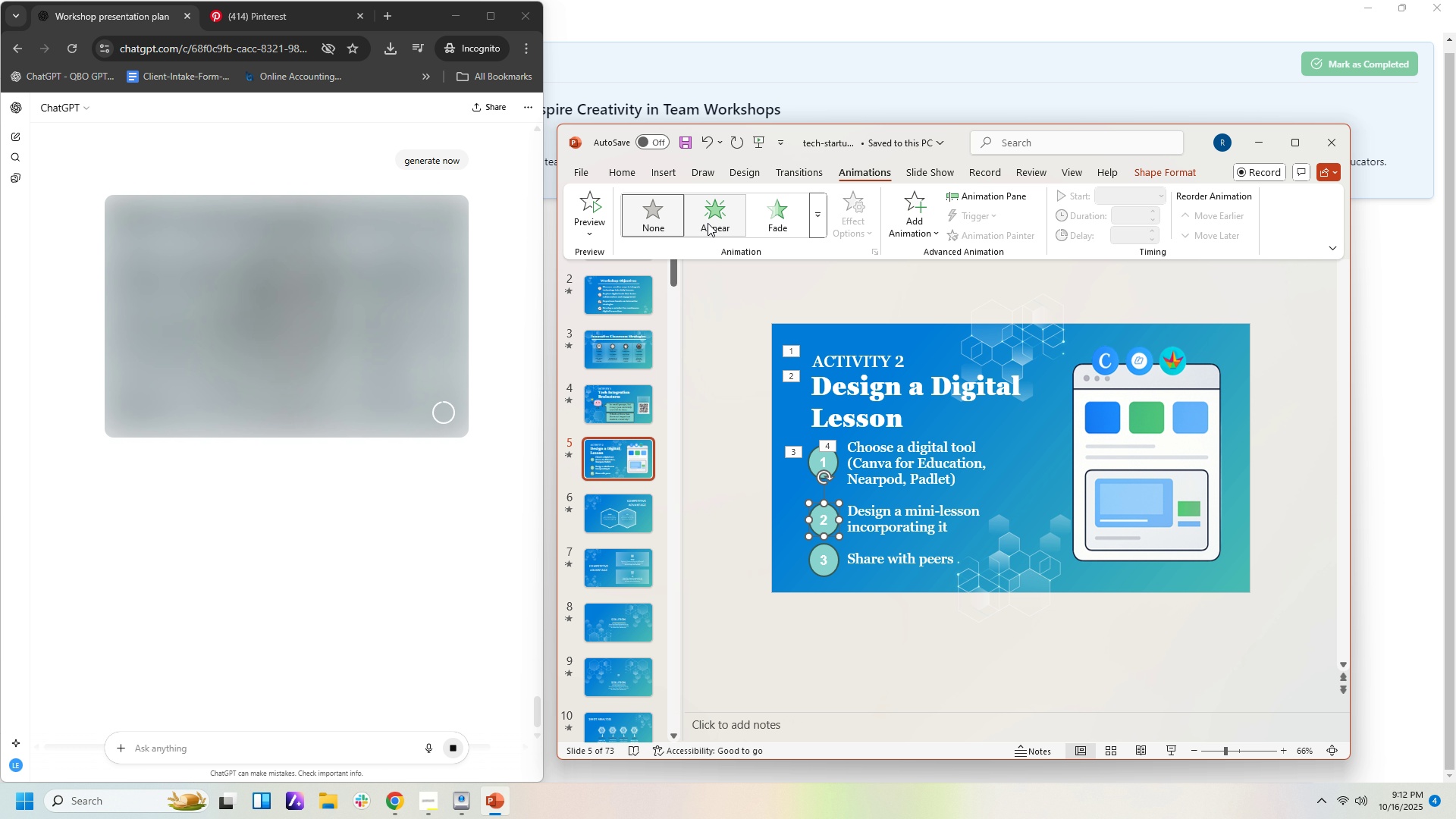 
left_click([707, 222])
 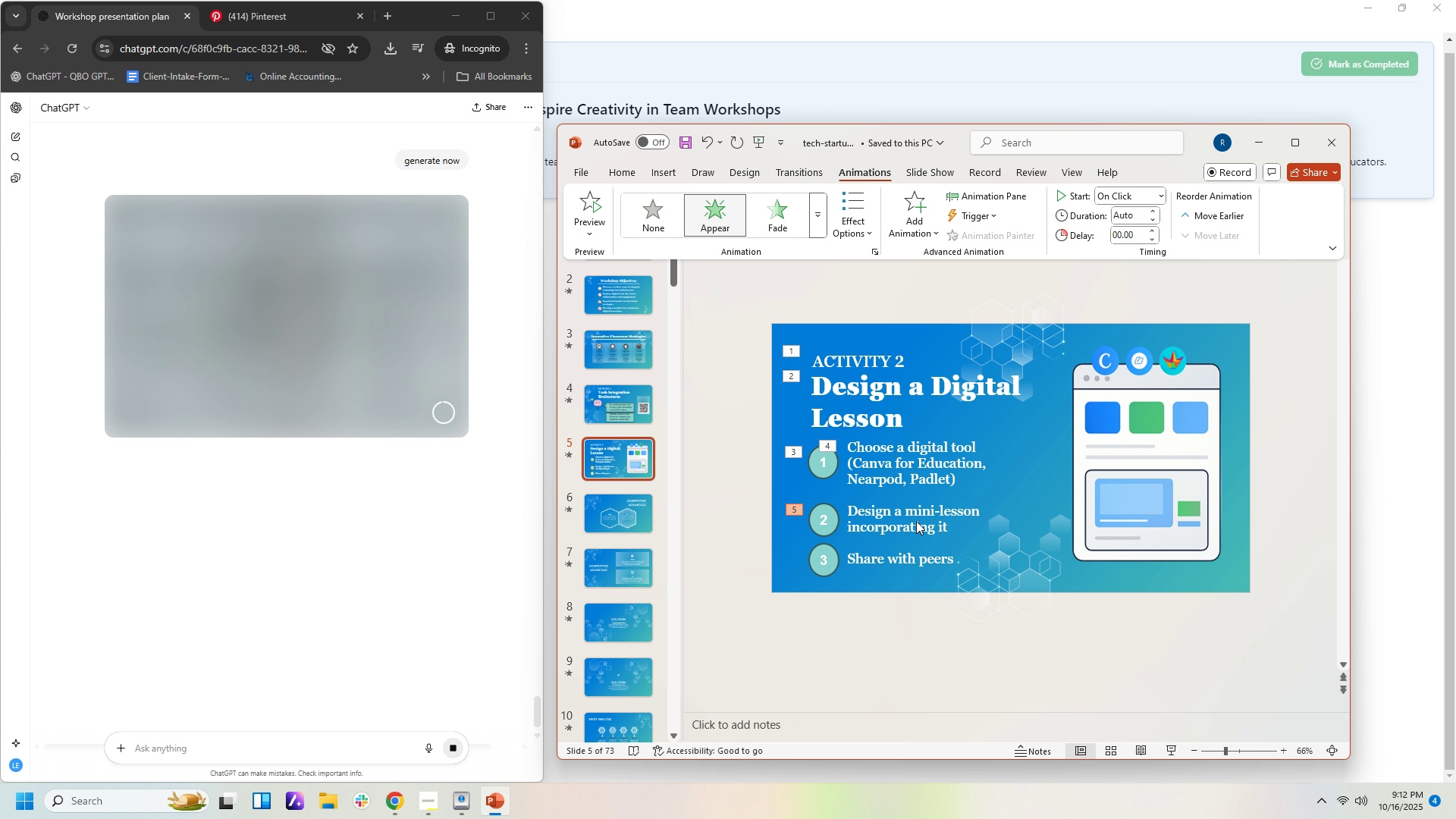 
left_click([916, 521])
 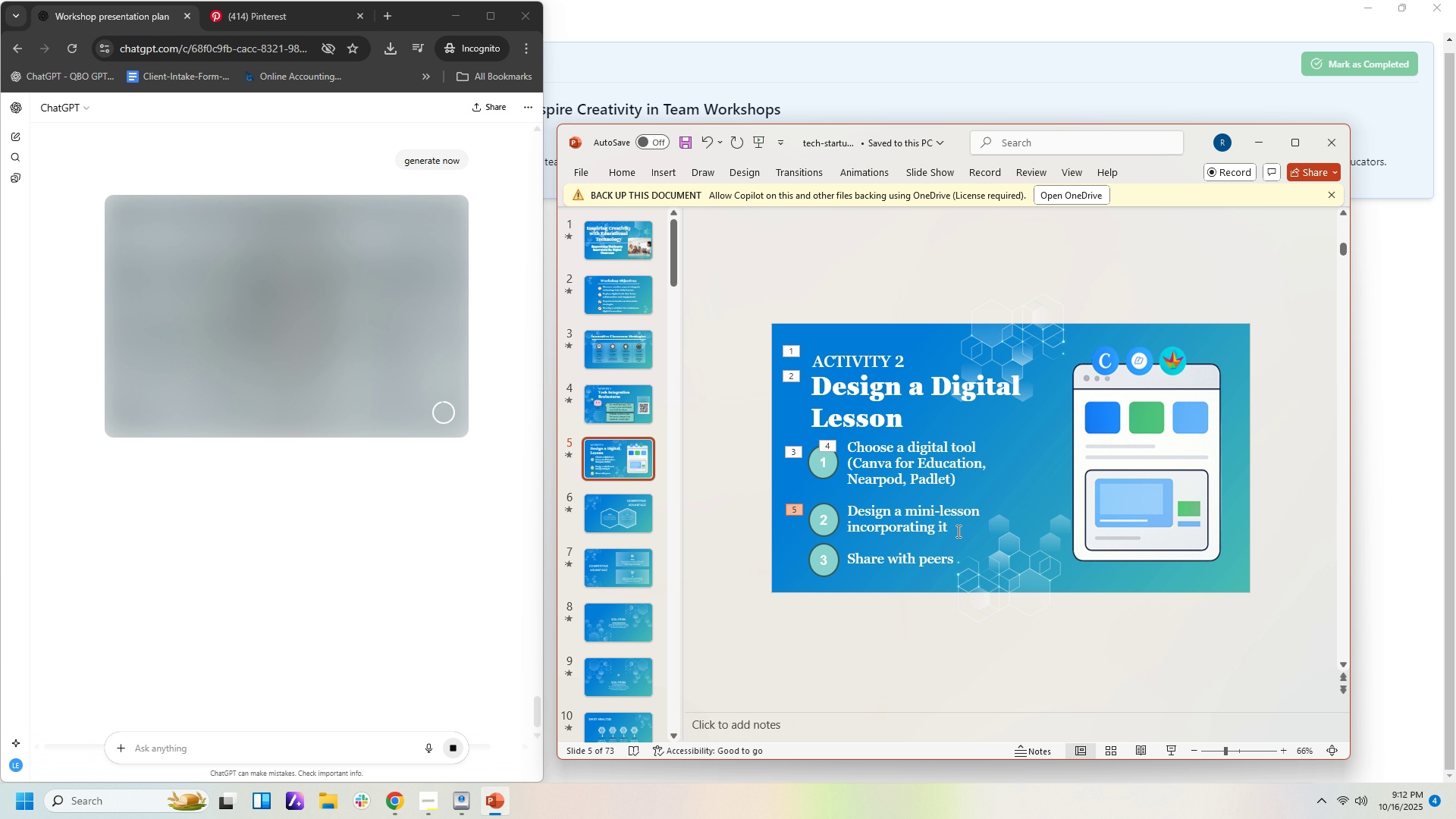 
left_click_drag(start_coordinate=[957, 531], to_coordinate=[861, 501])
 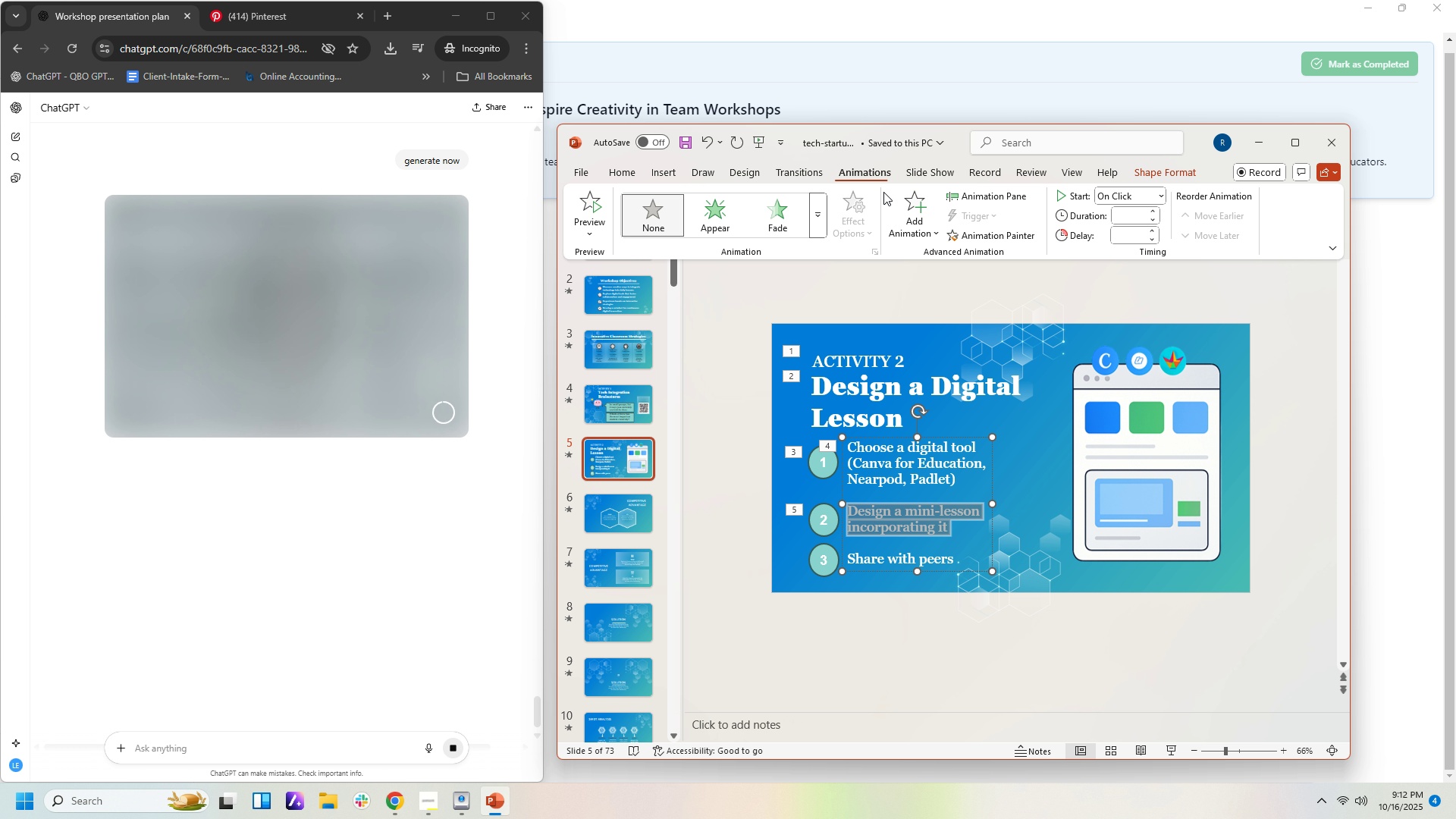 
left_click([777, 217])
 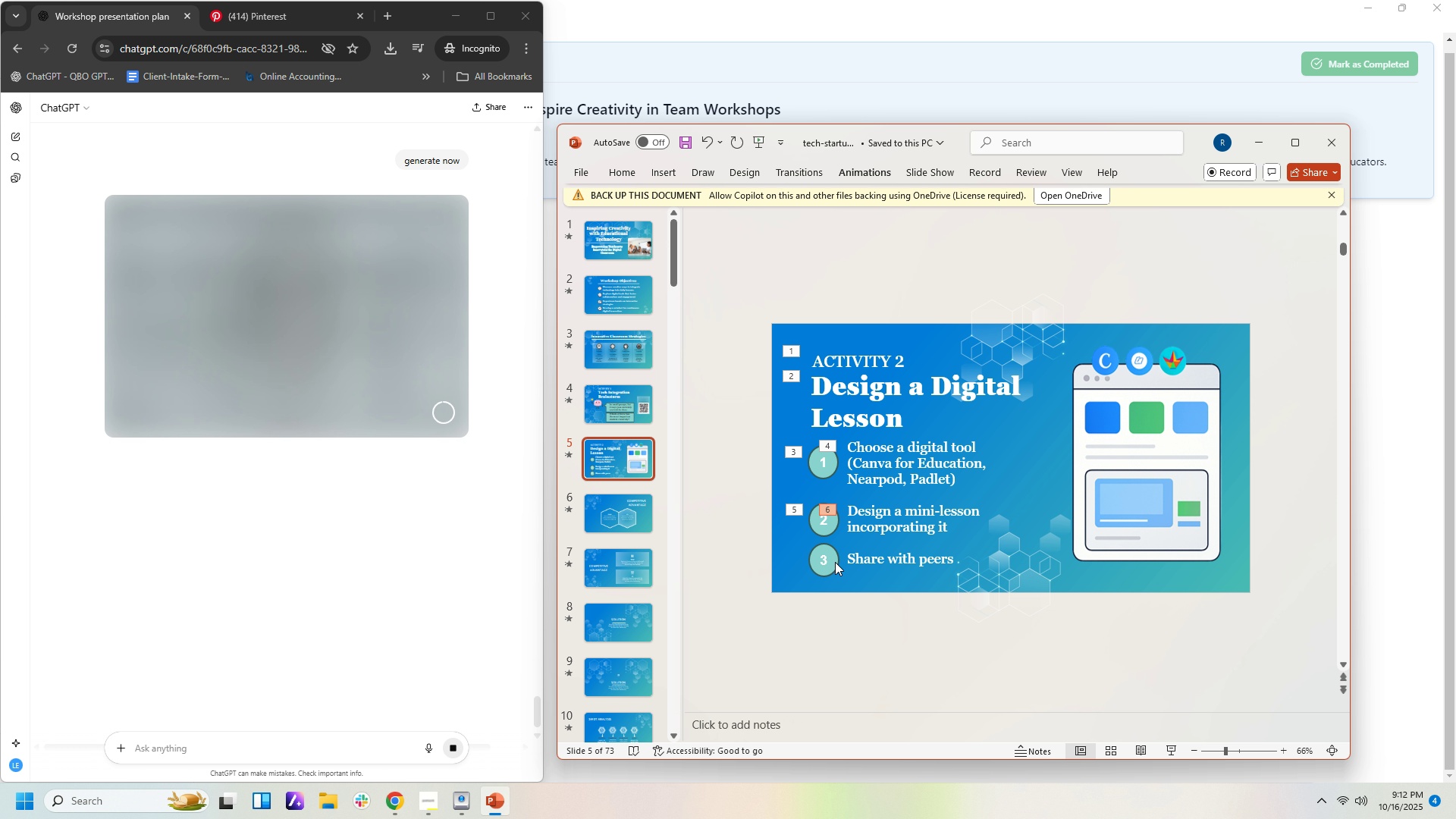 
double_click([835, 562])
 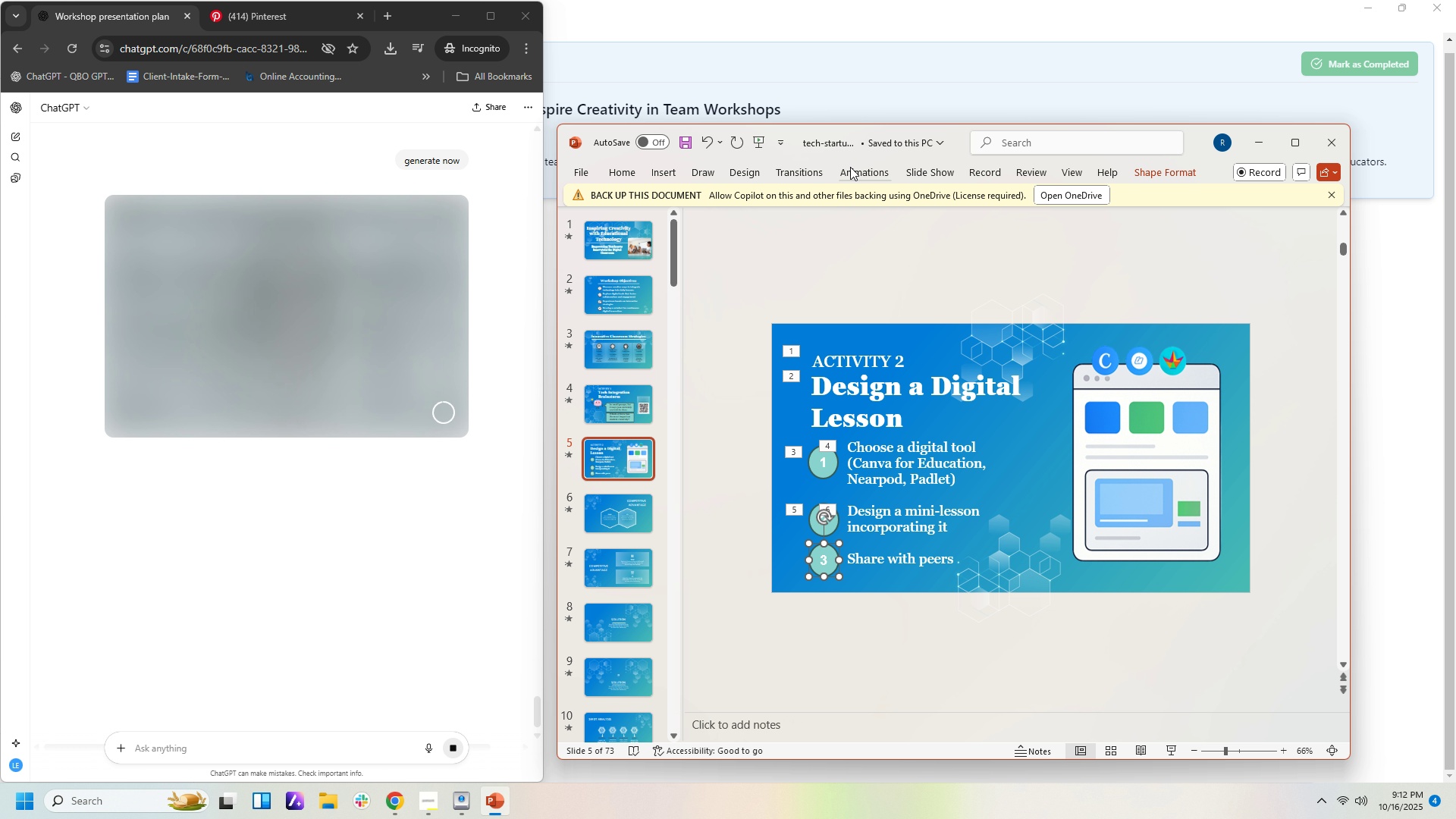 
left_click([859, 172])
 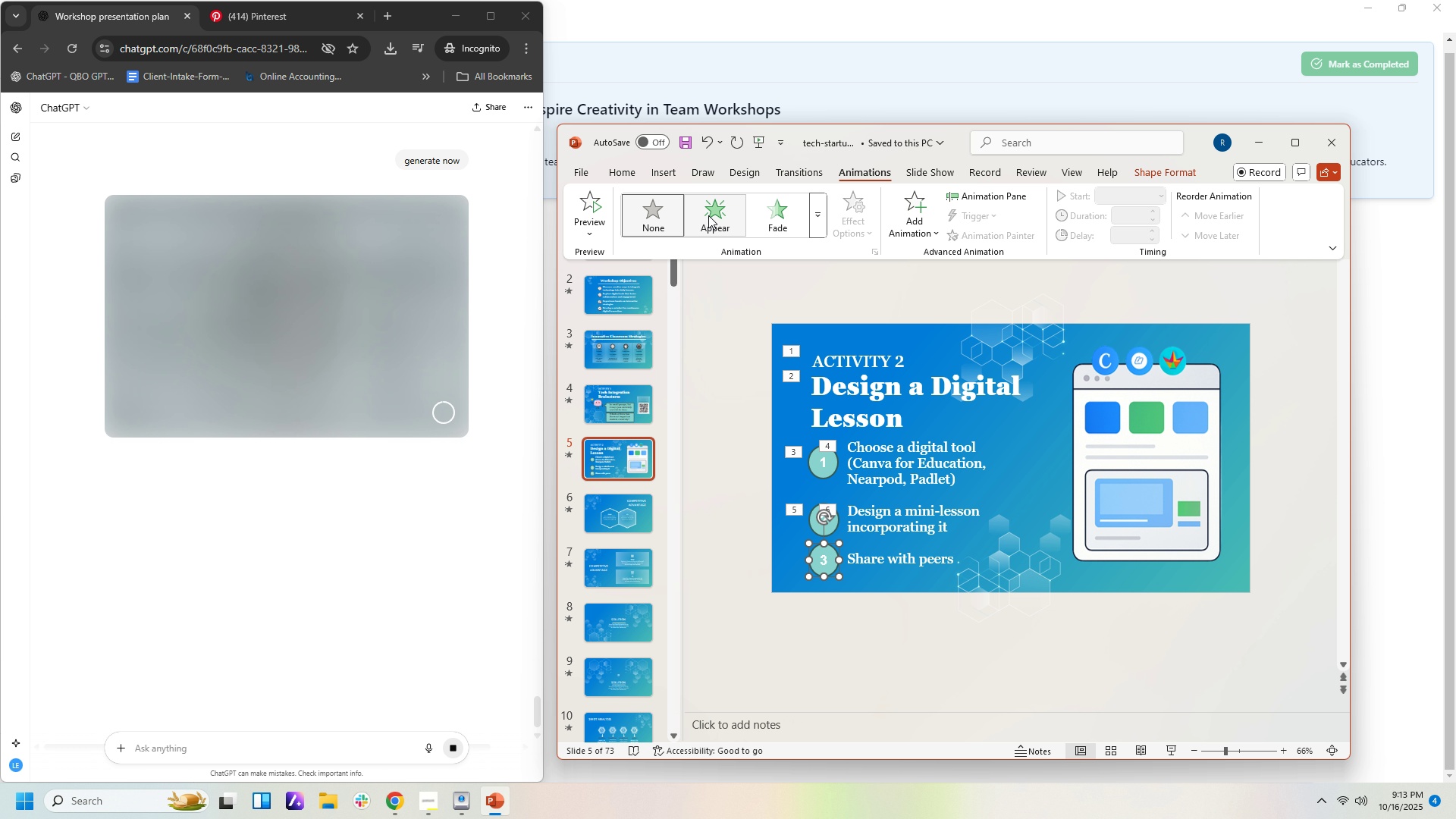 
left_click([708, 215])
 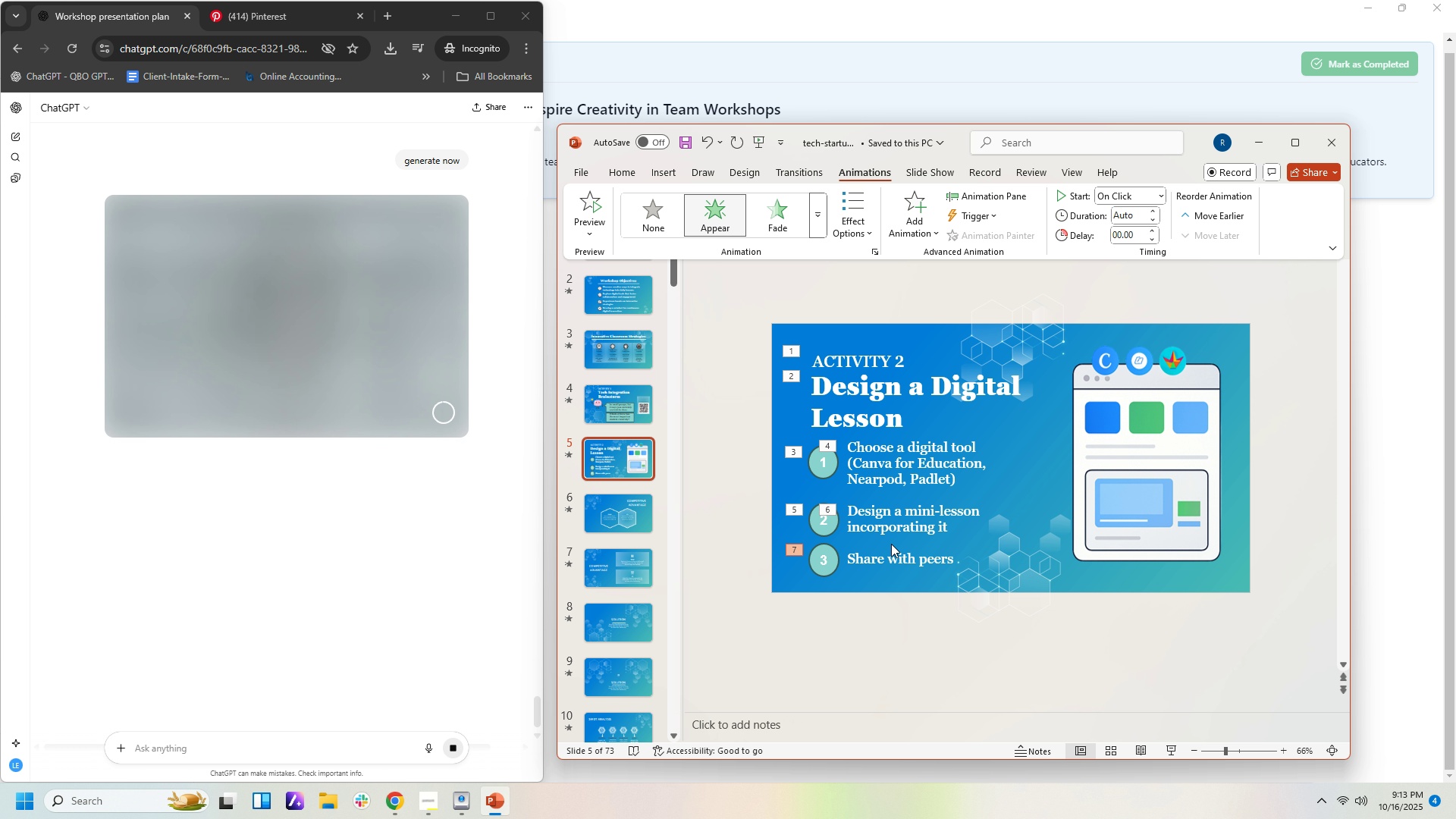 
left_click([891, 544])
 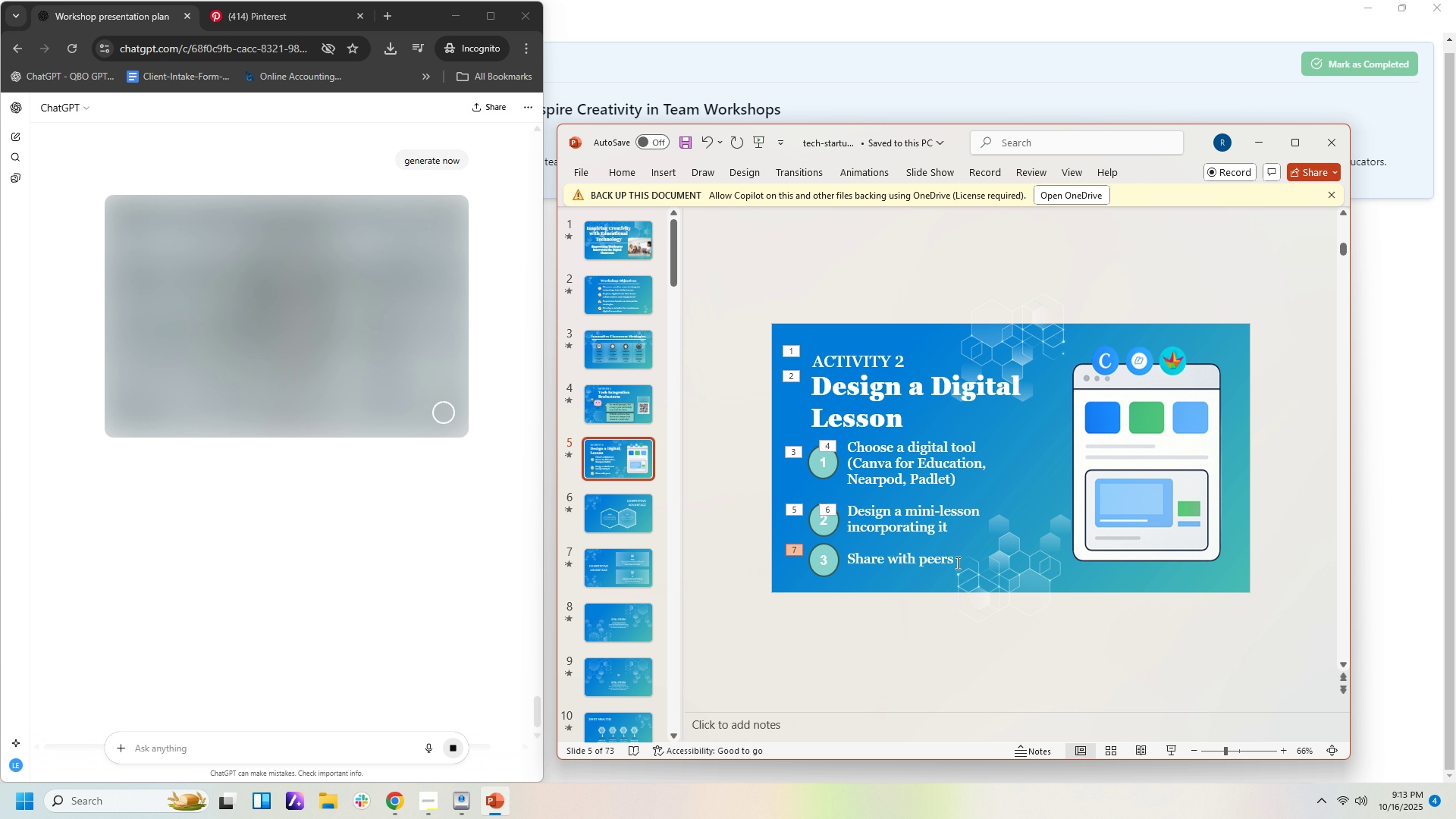 
left_click_drag(start_coordinate=[956, 563], to_coordinate=[839, 566])
 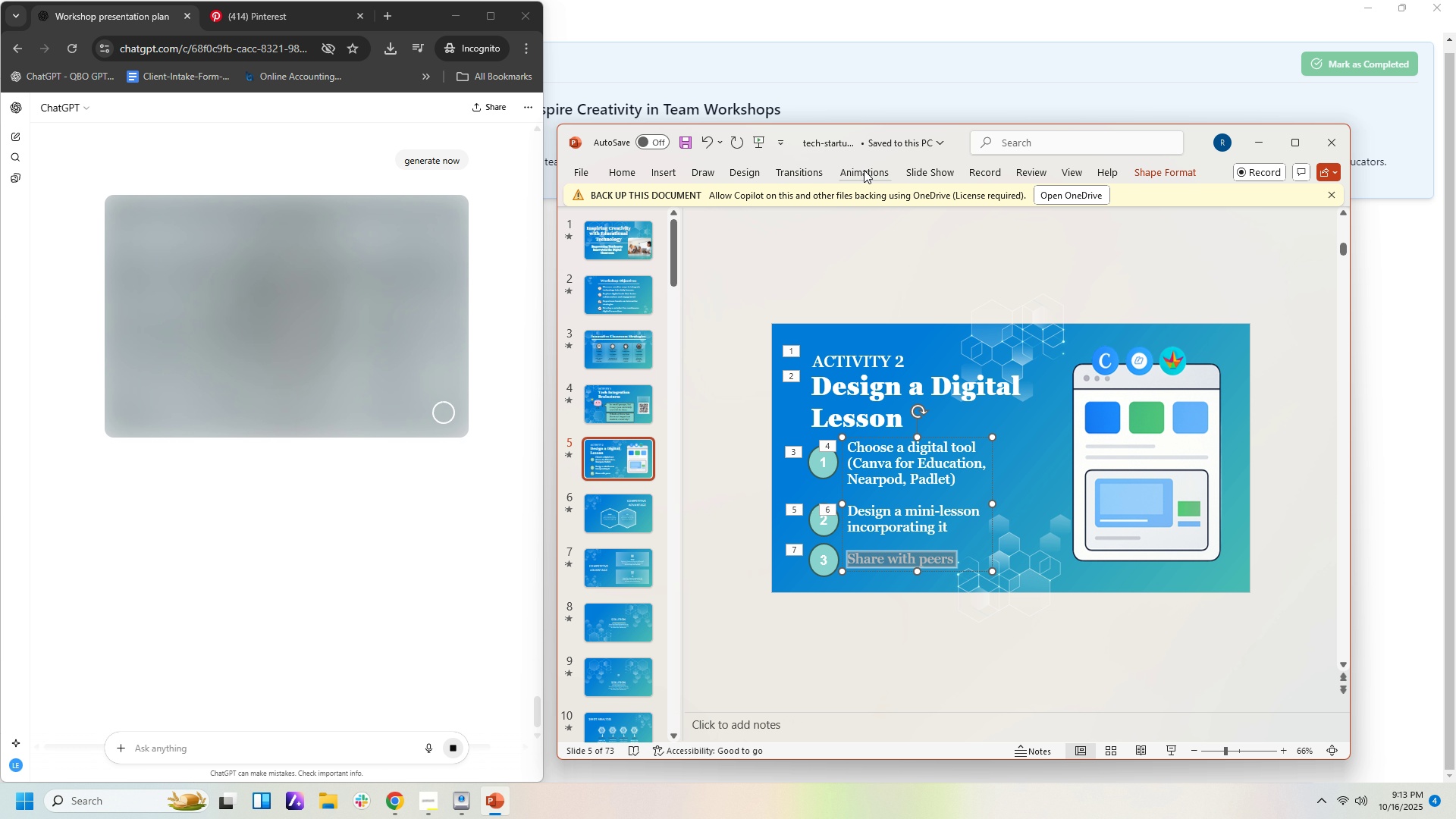 
left_click([864, 170])
 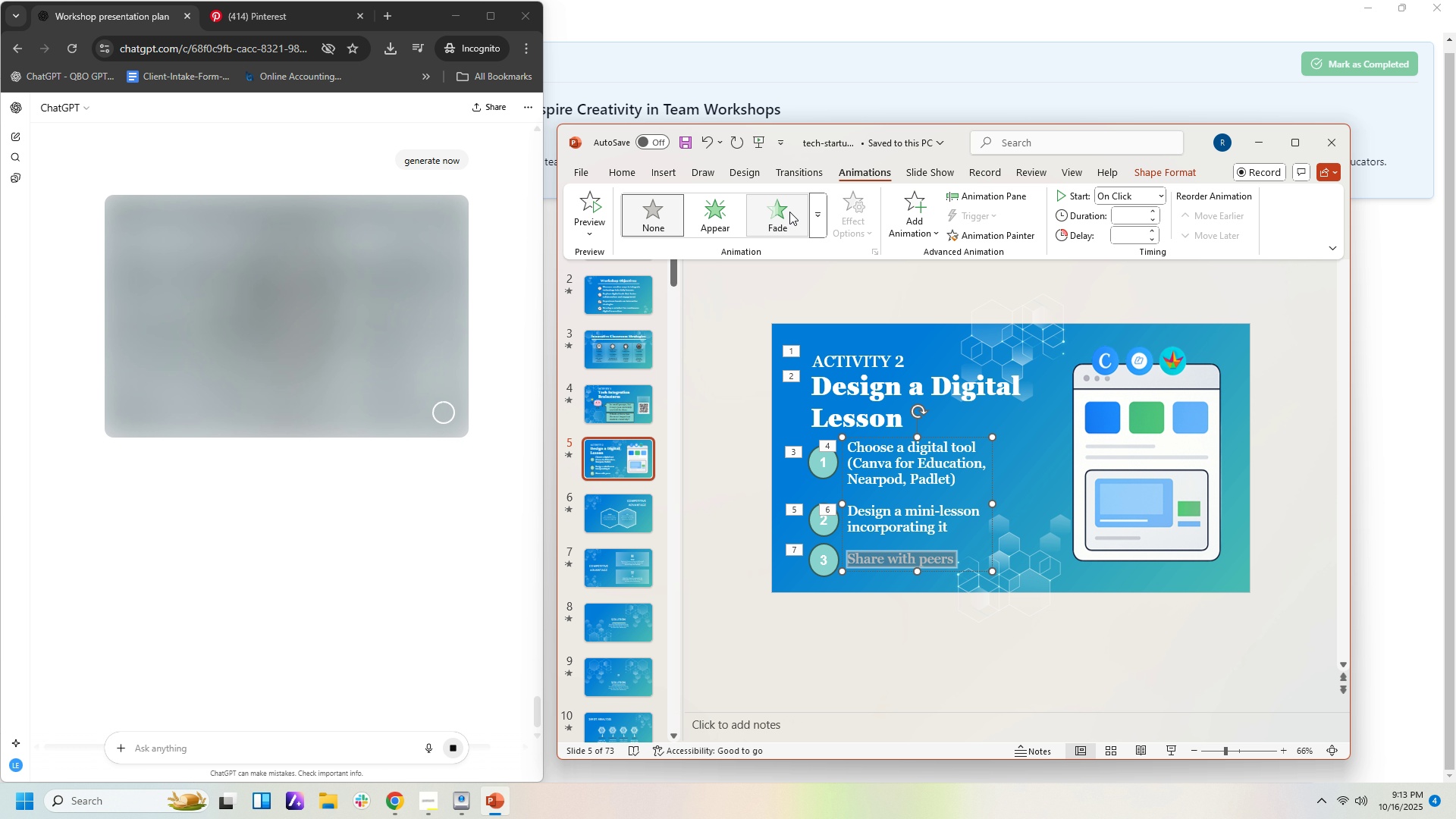 
left_click([785, 212])
 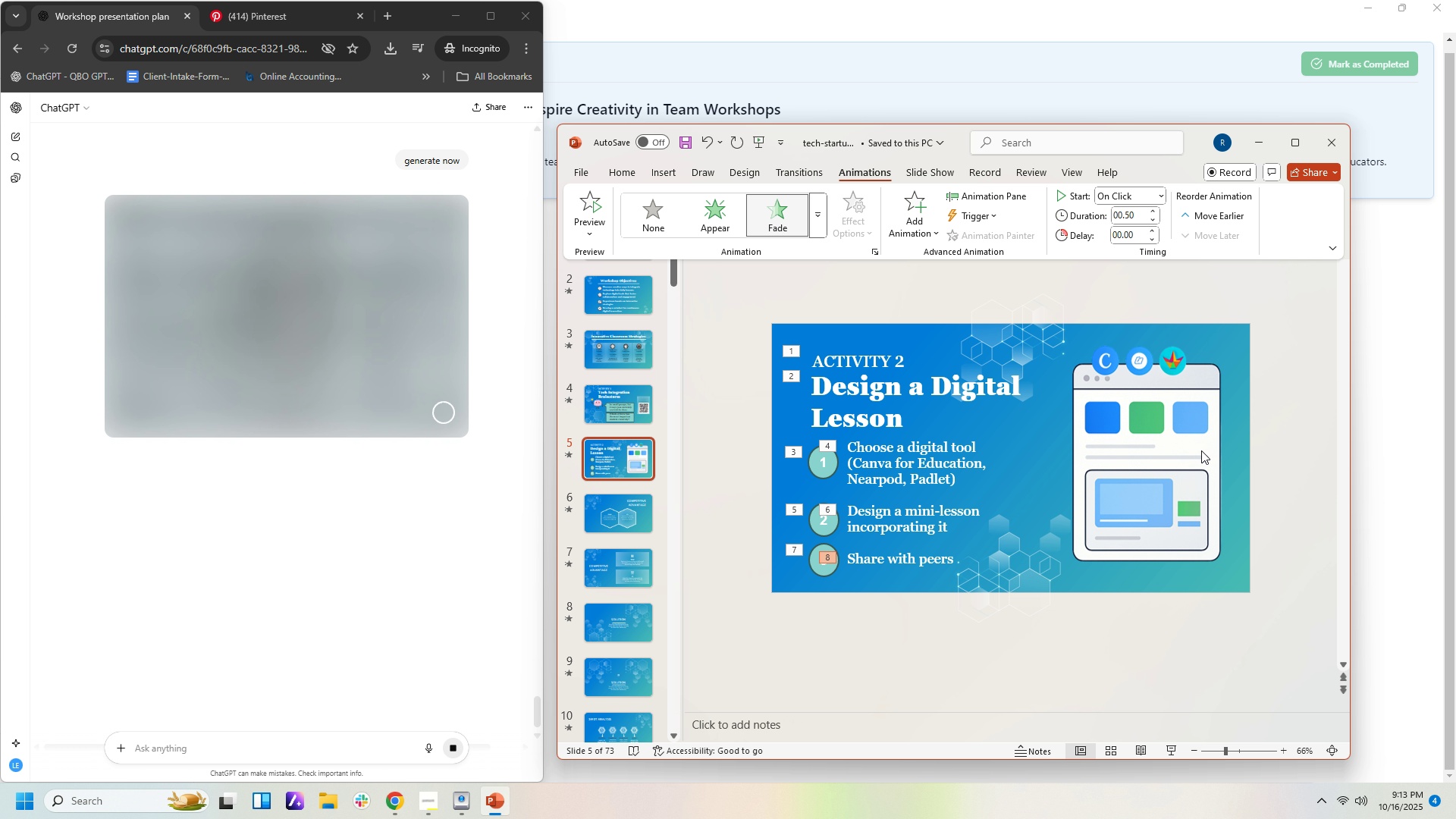 
left_click([1201, 450])
 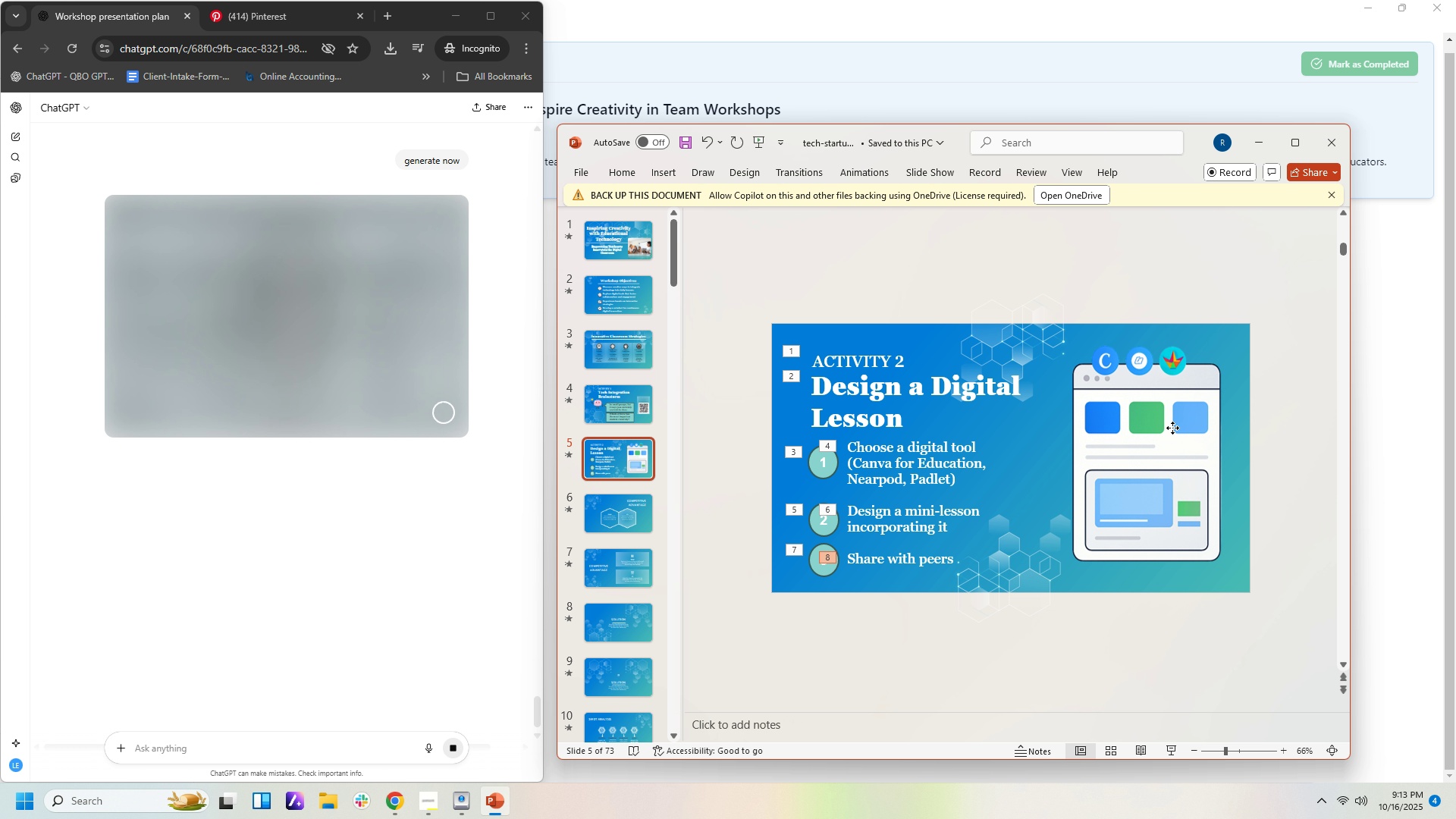 
left_click([1172, 428])
 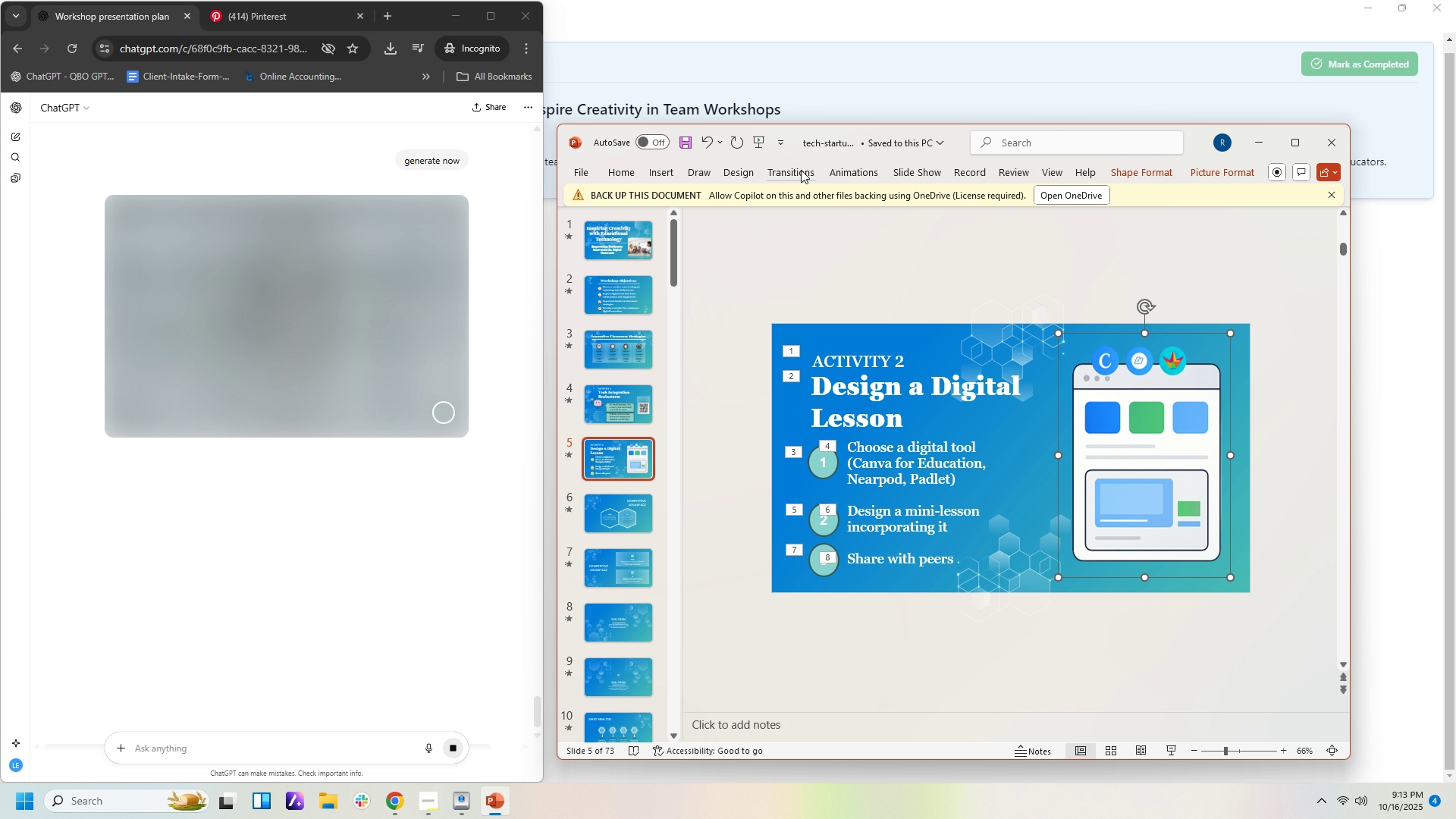 
left_click([859, 171])
 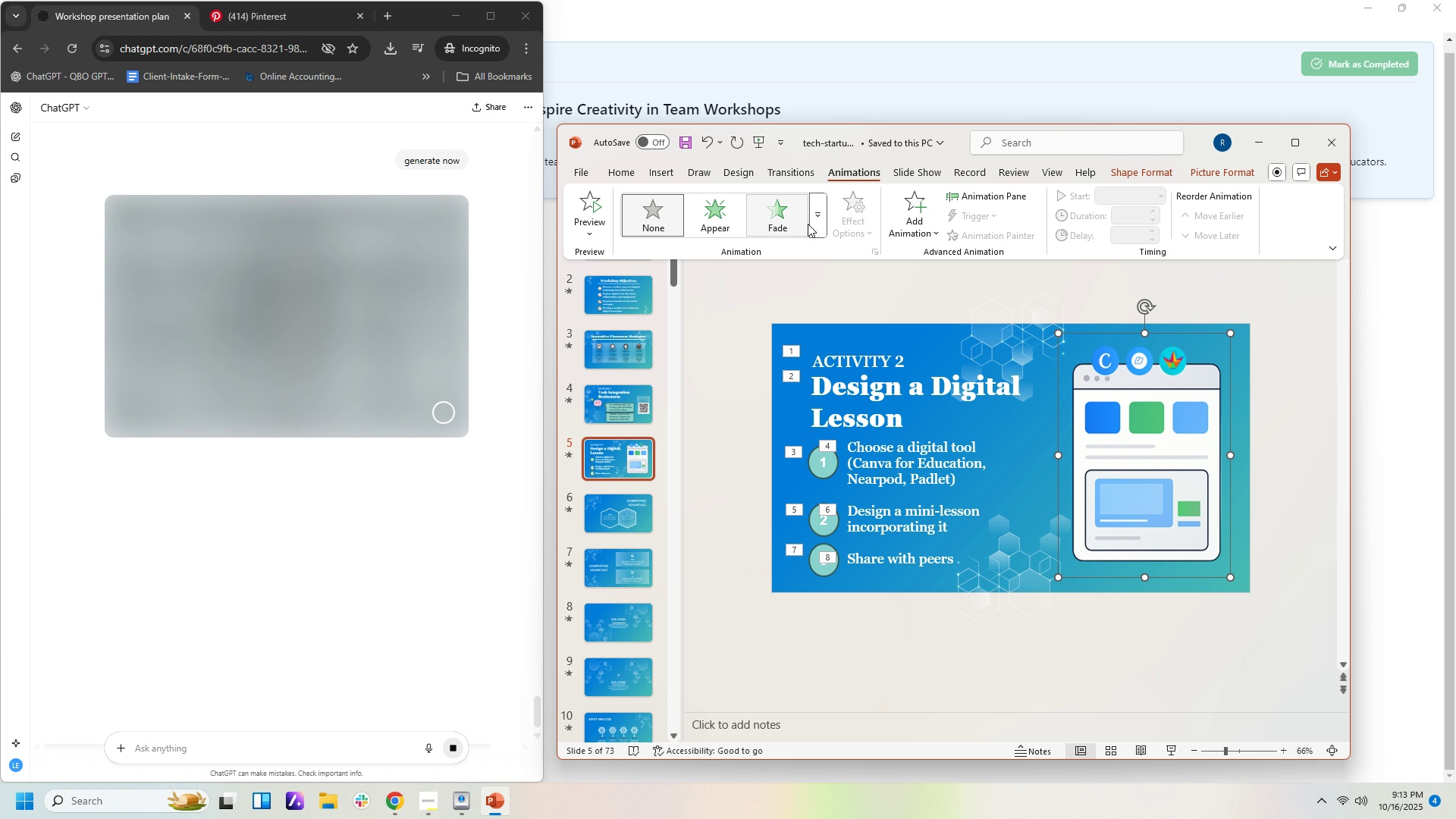 
left_click([817, 224])
 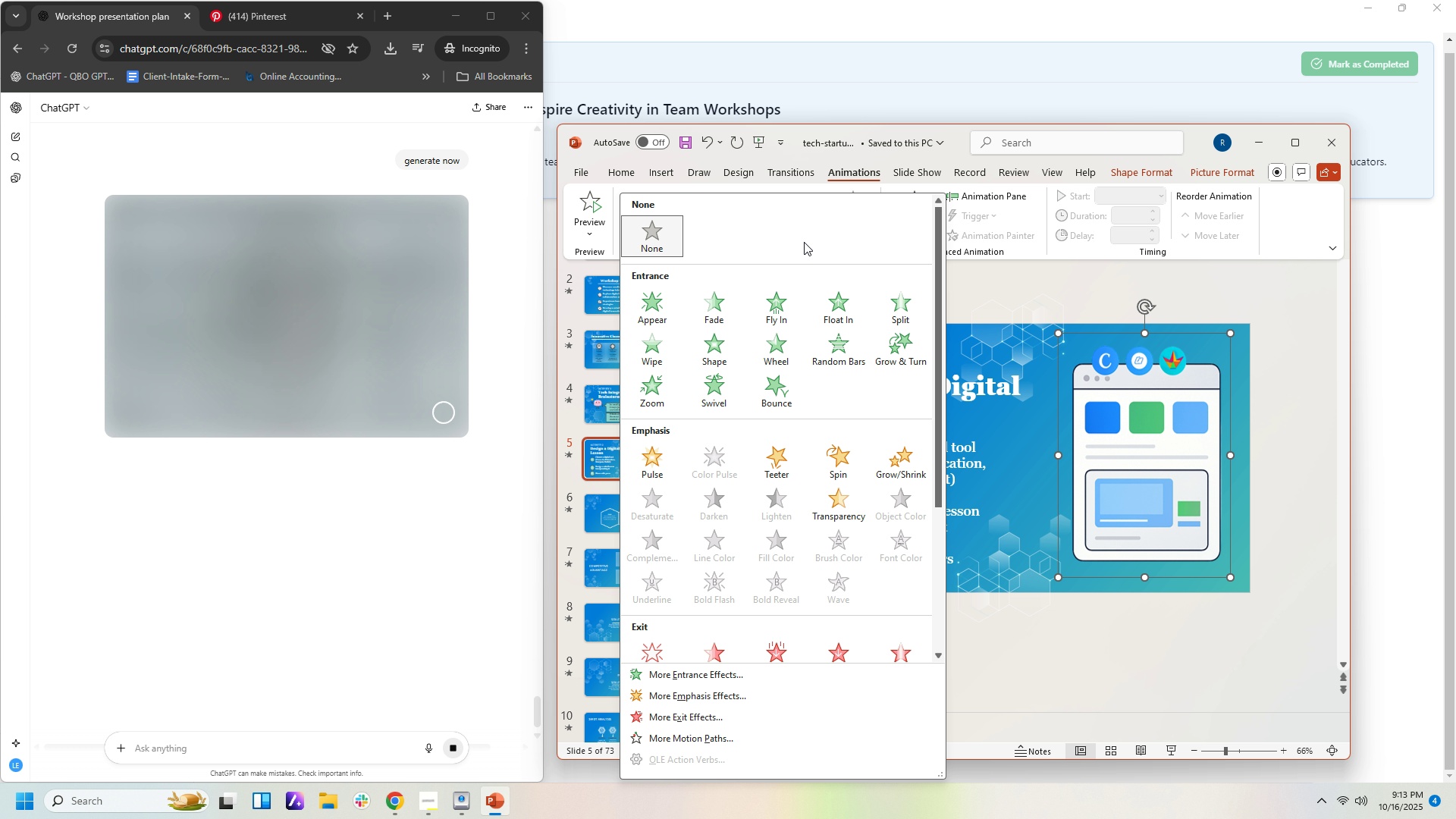 
wait(6.04)
 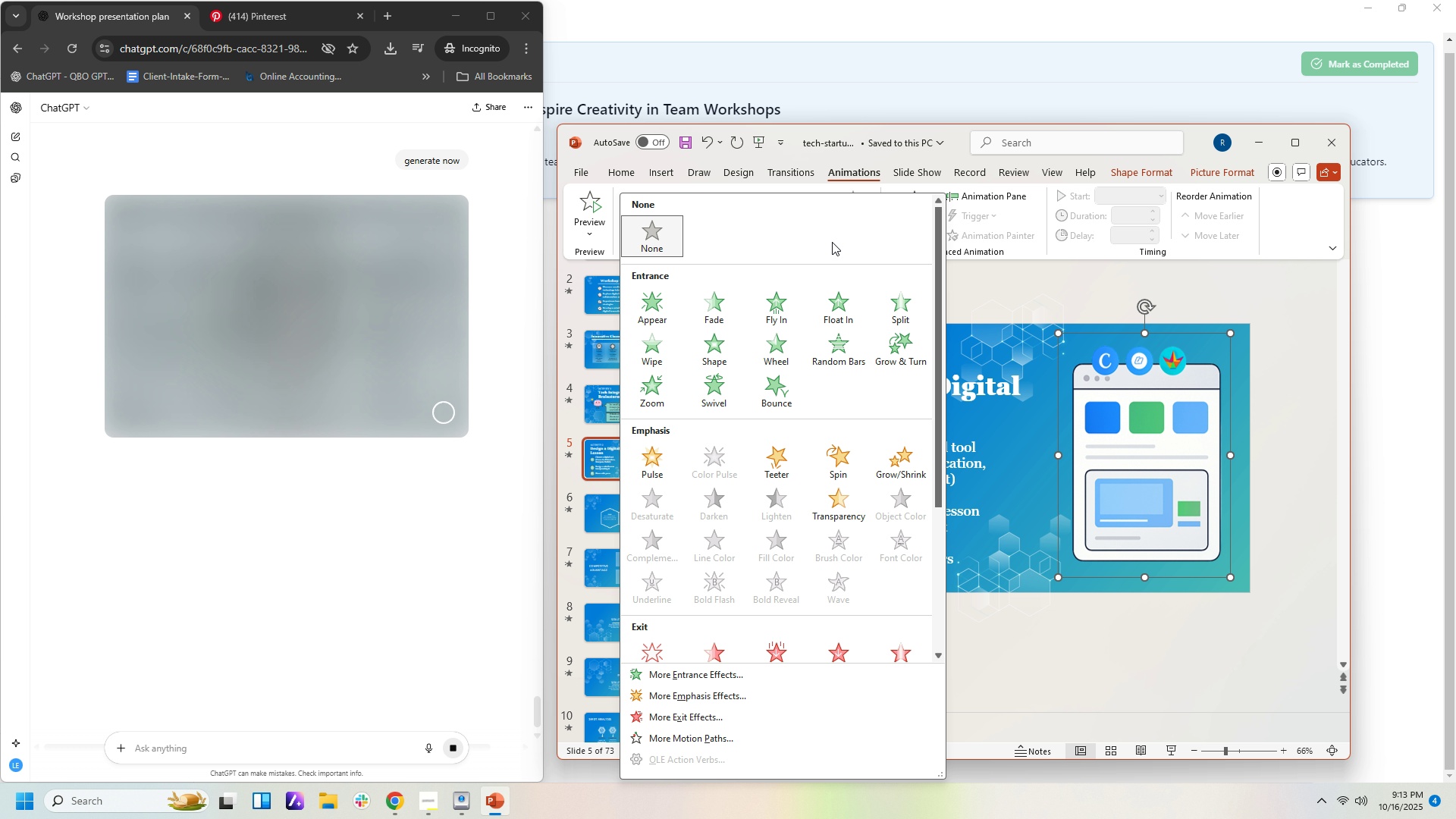 
mouse_move([788, 310])
 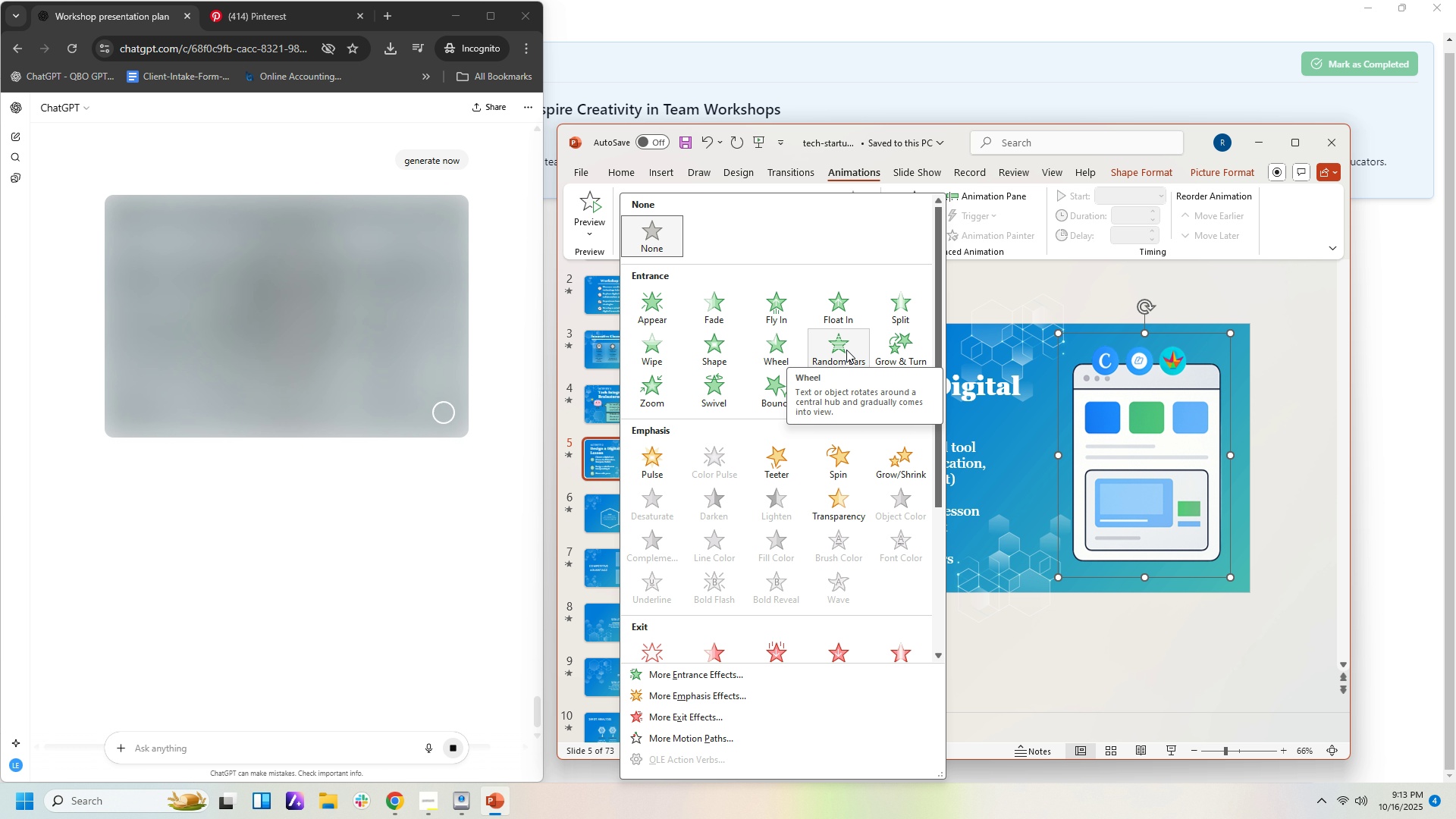 
mouse_move([877, 345])
 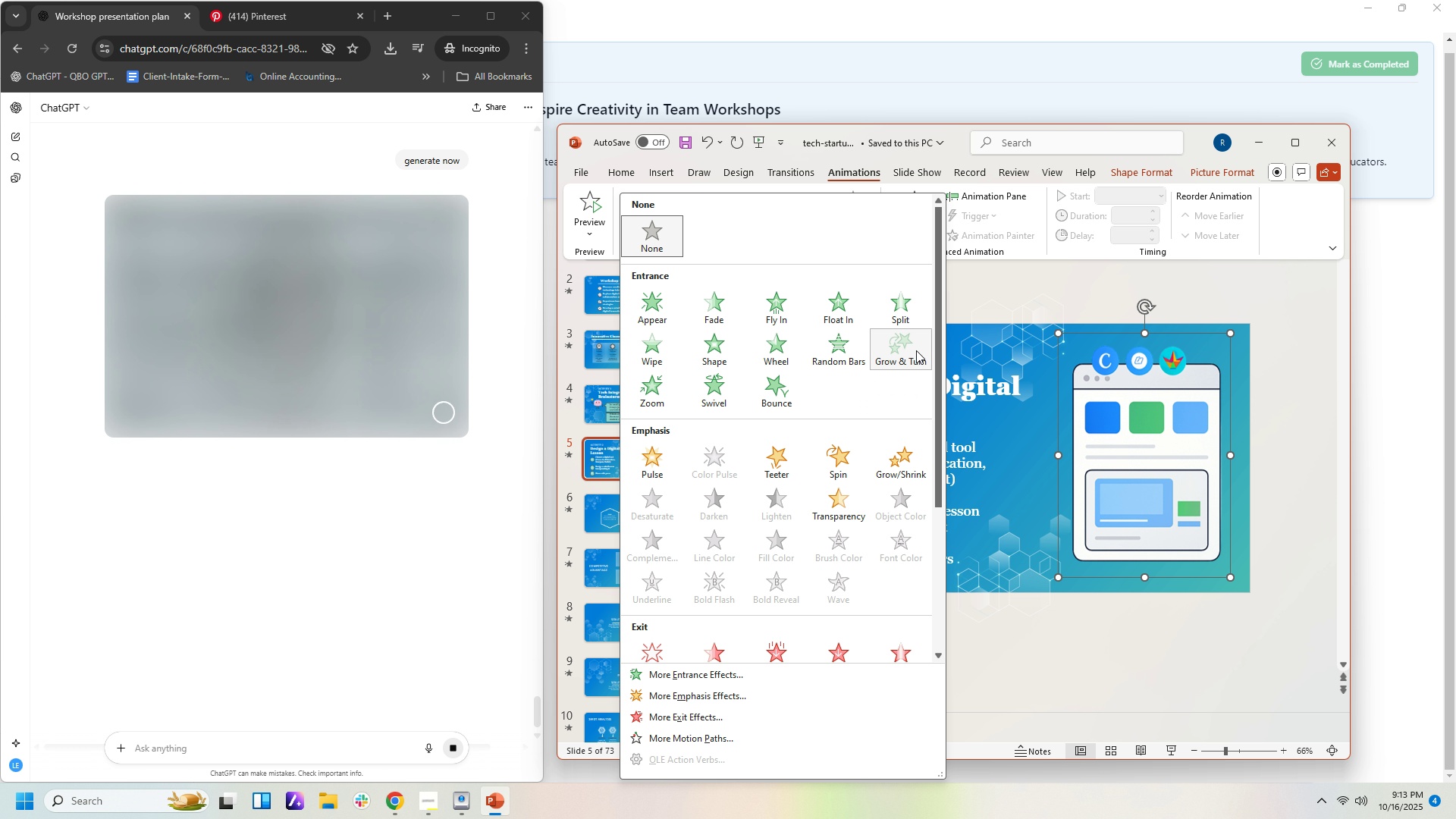 
left_click([916, 350])
 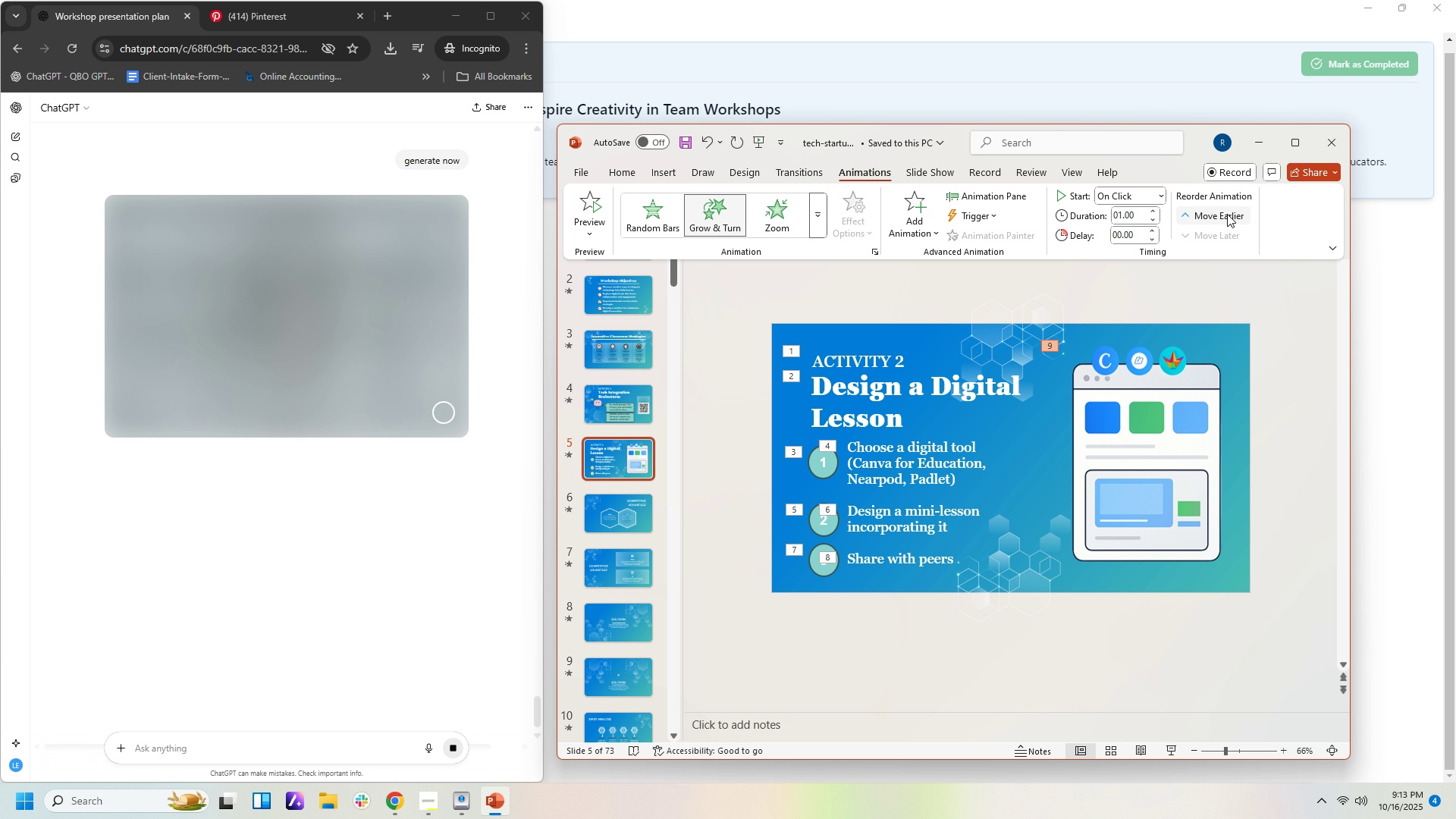 
wait(7.58)
 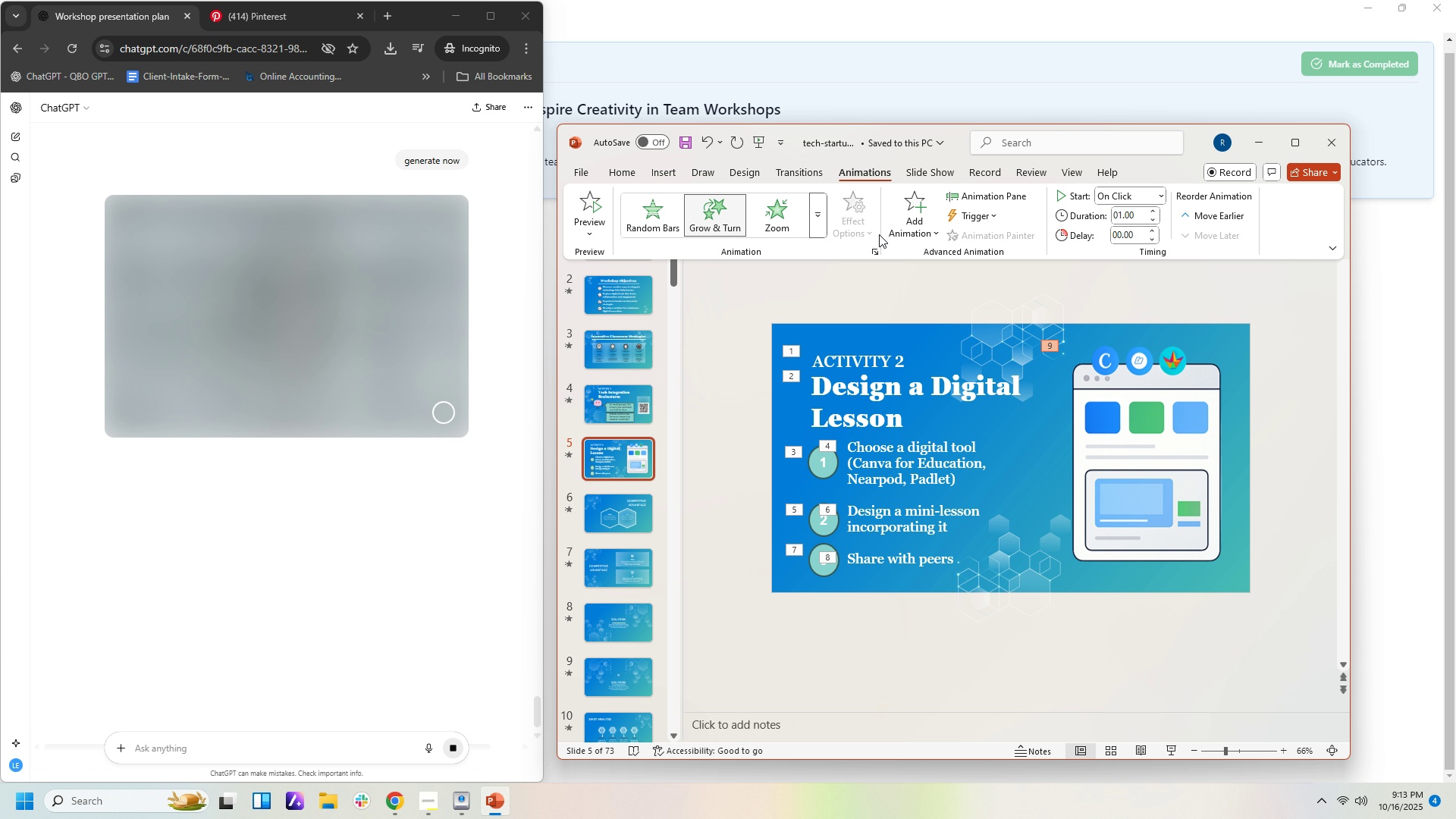 
left_click([1008, 199])
 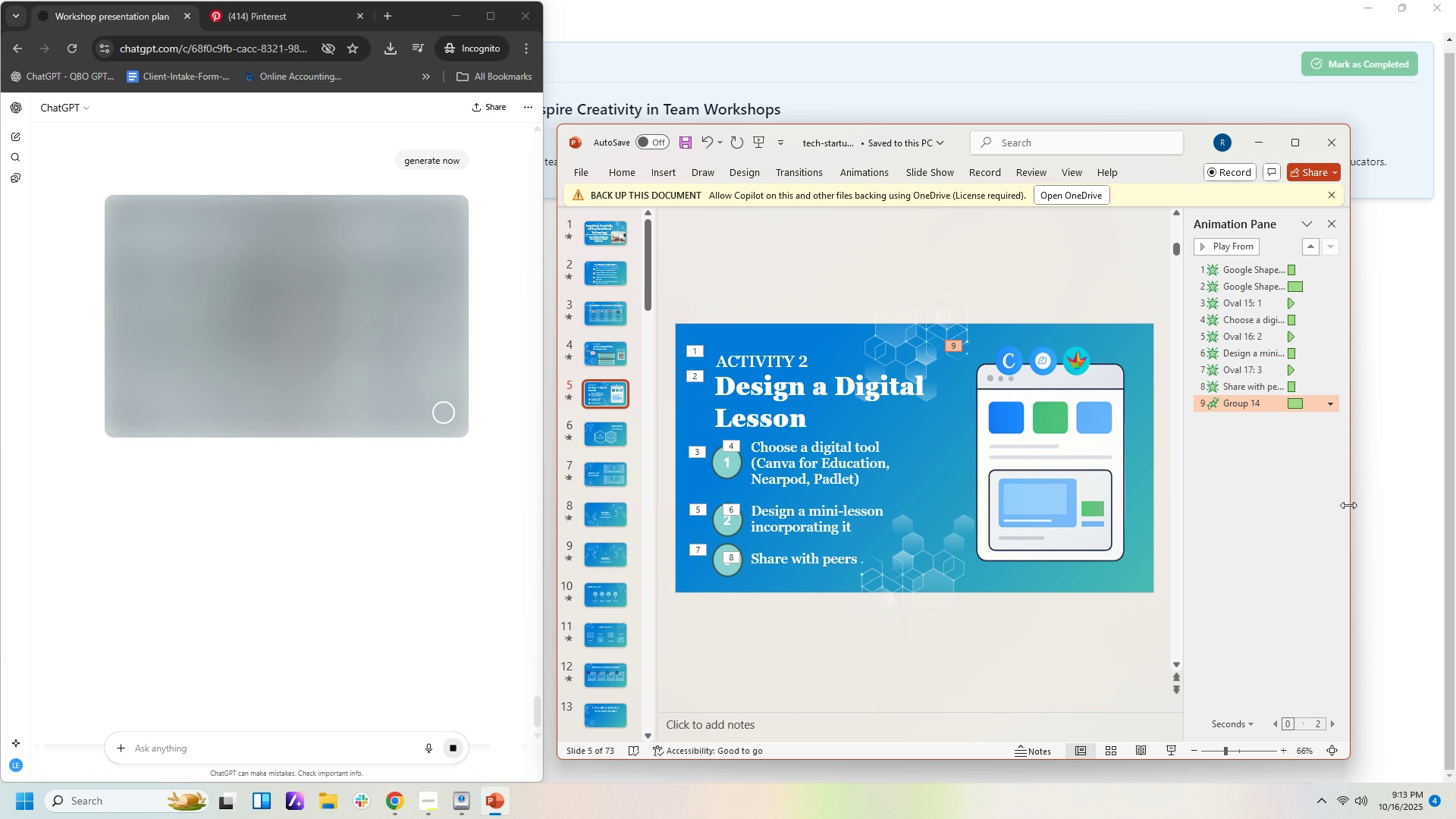 
double_click([1316, 468])
 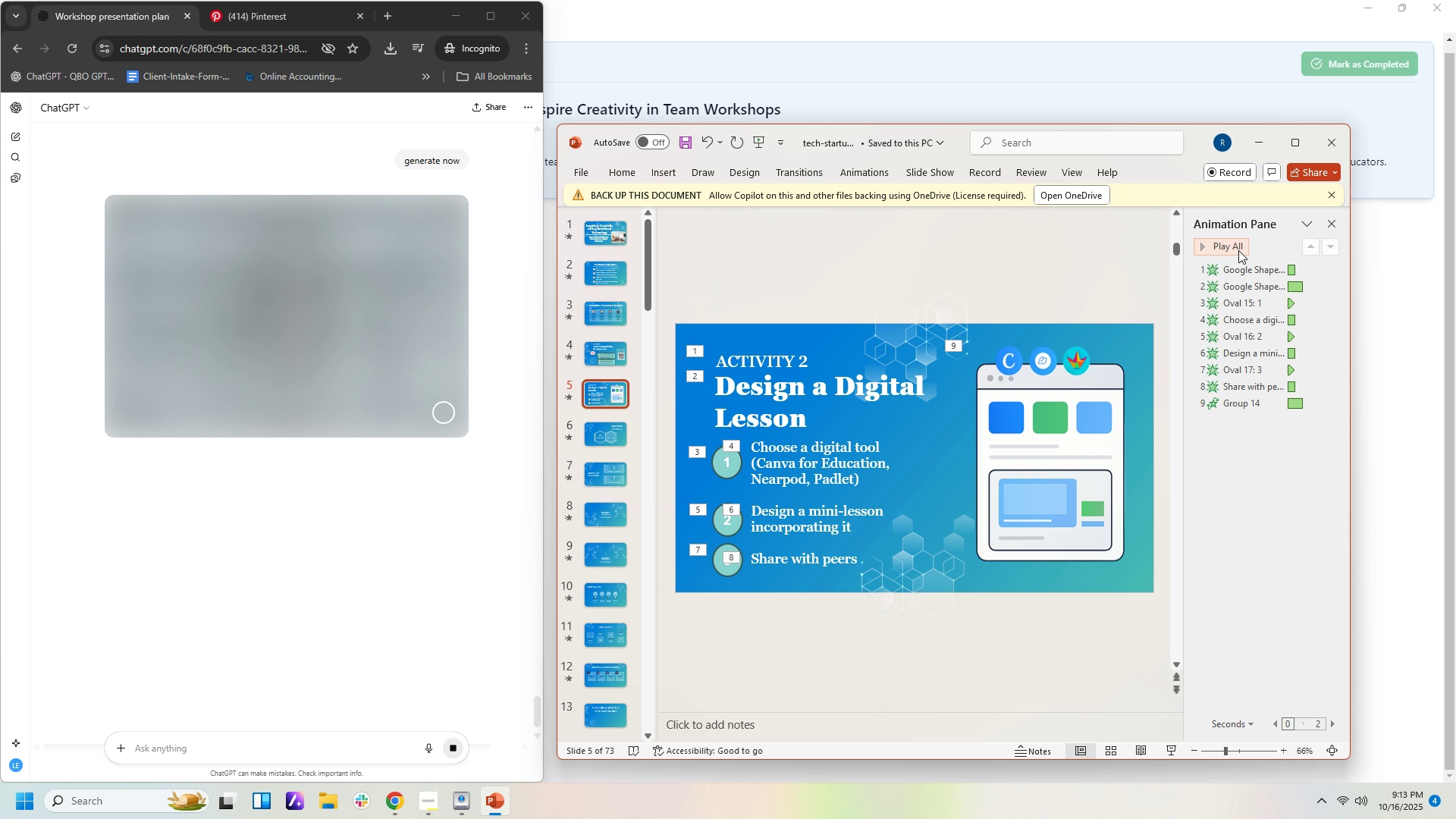 
left_click([1238, 250])
 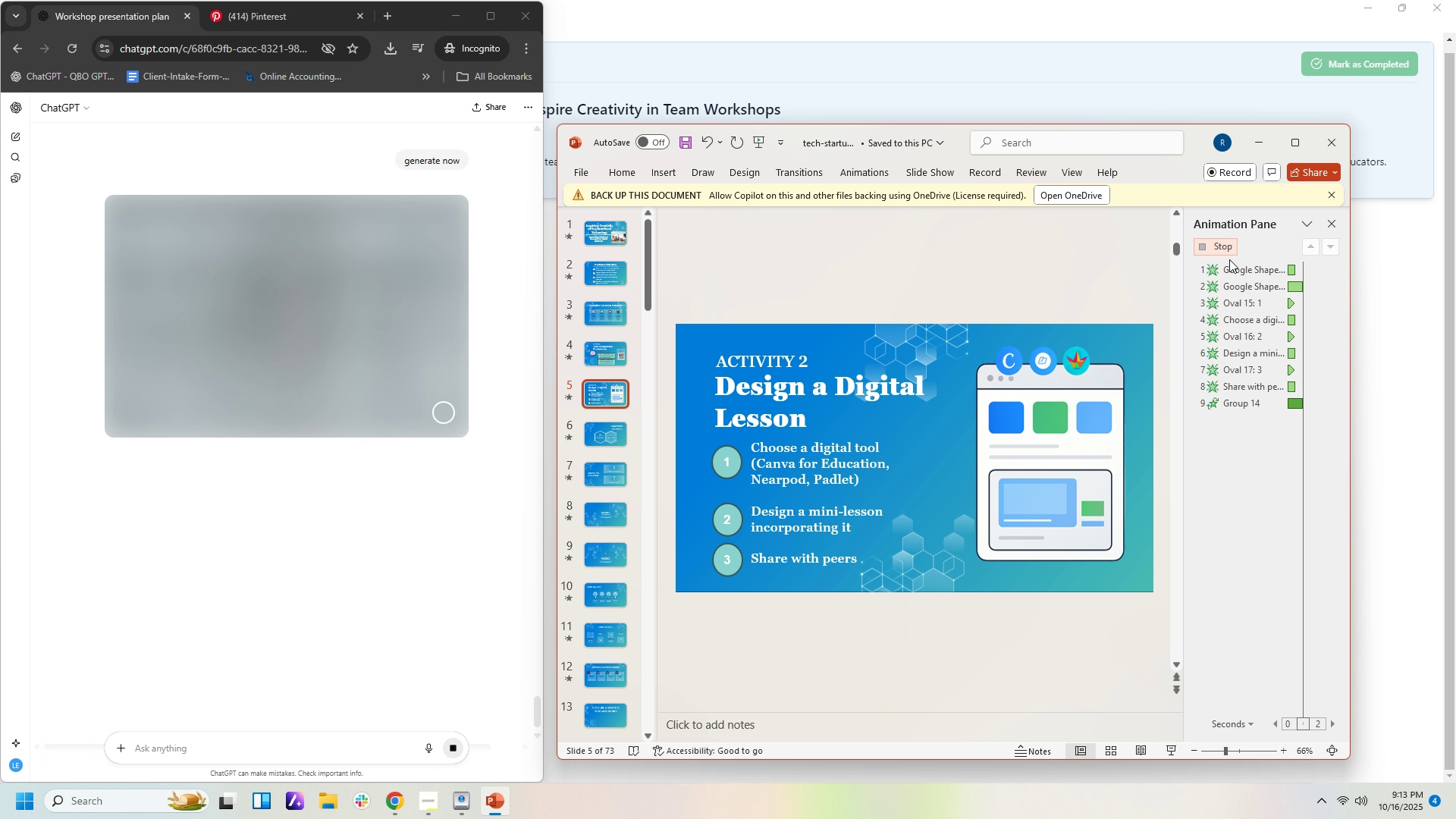 
wait(6.86)
 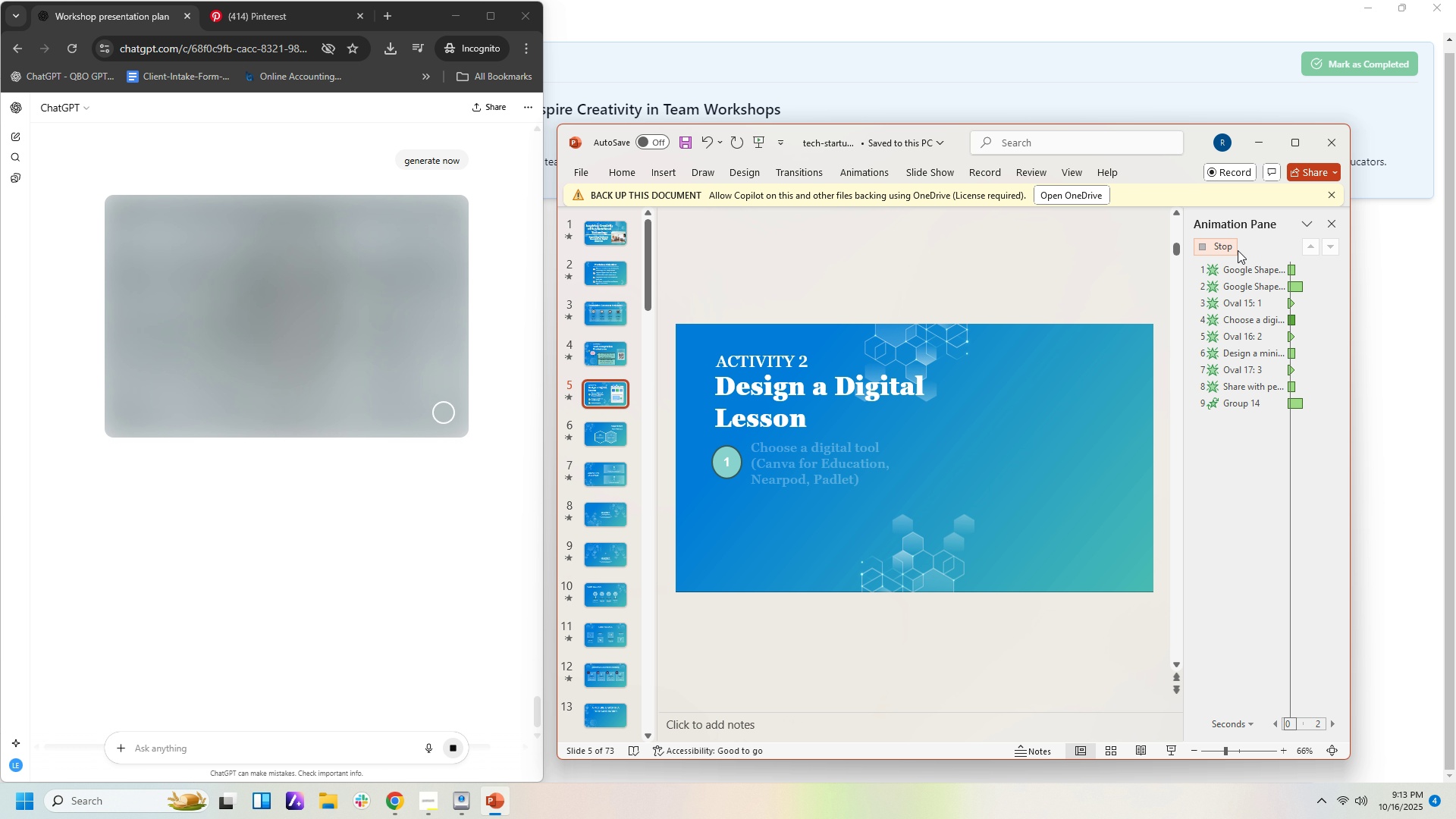 
left_click([1108, 289])
 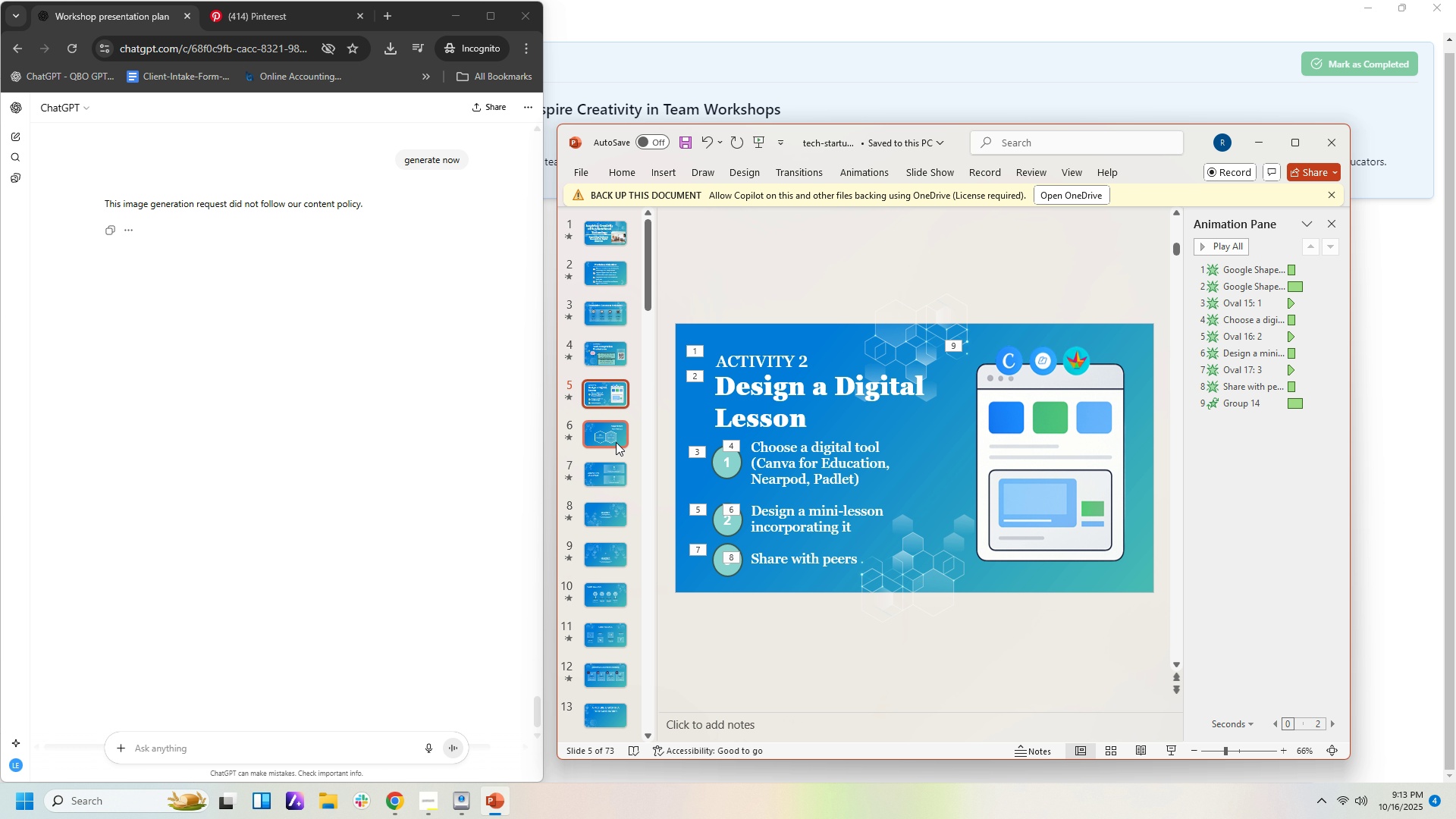 
left_click([616, 442])
 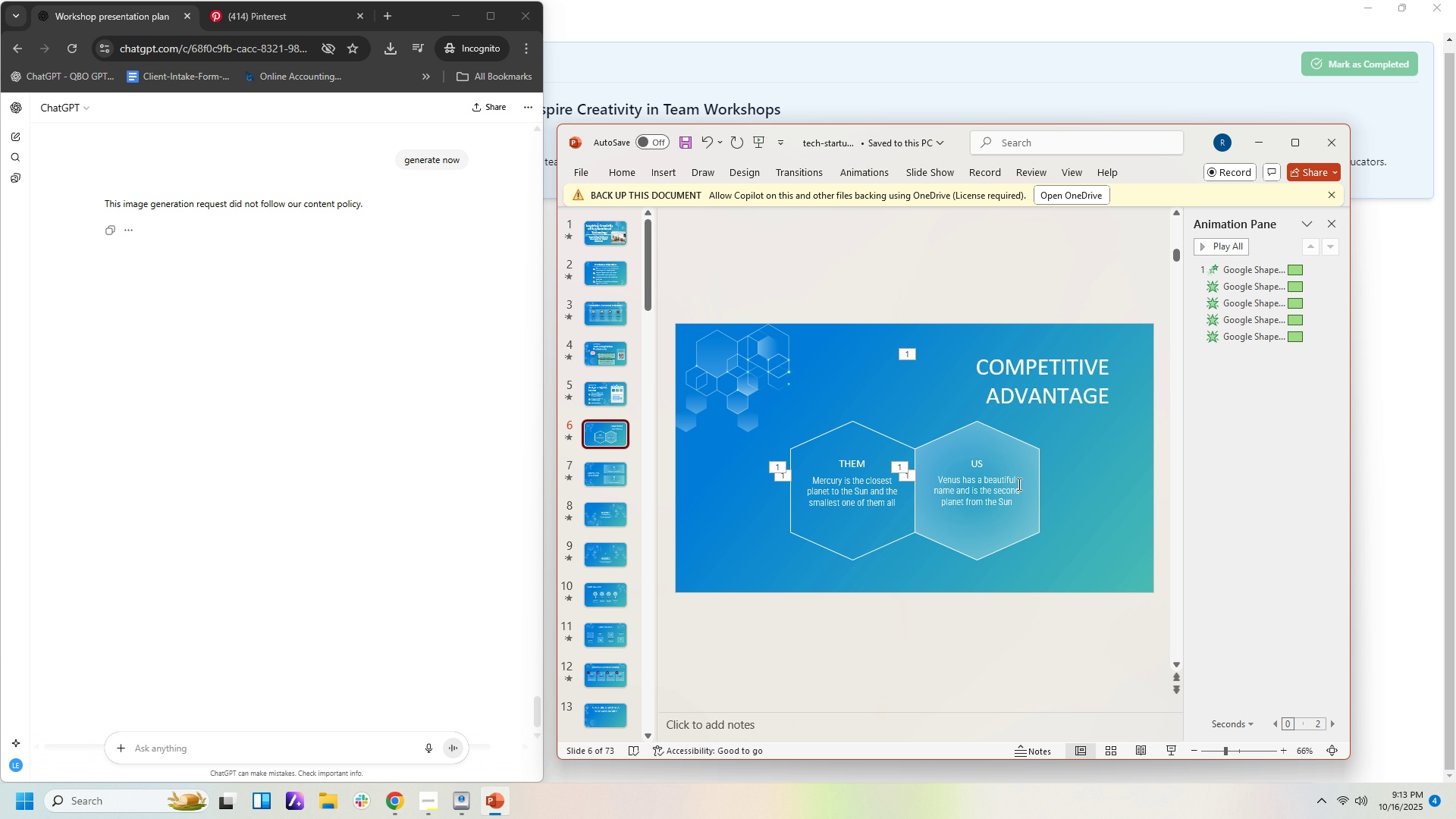 
left_click([1072, 560])
 